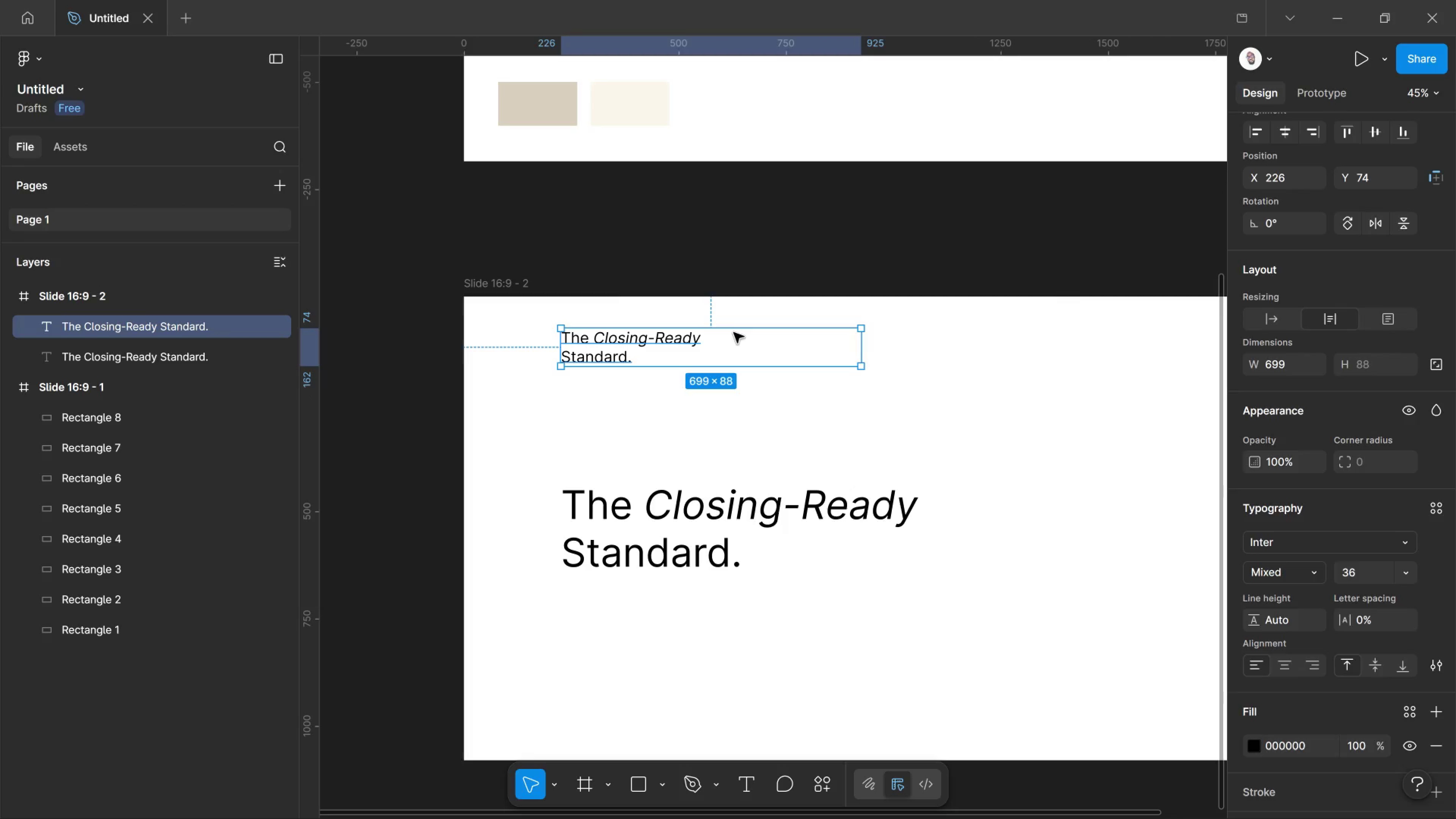 
double_click([734, 333])
 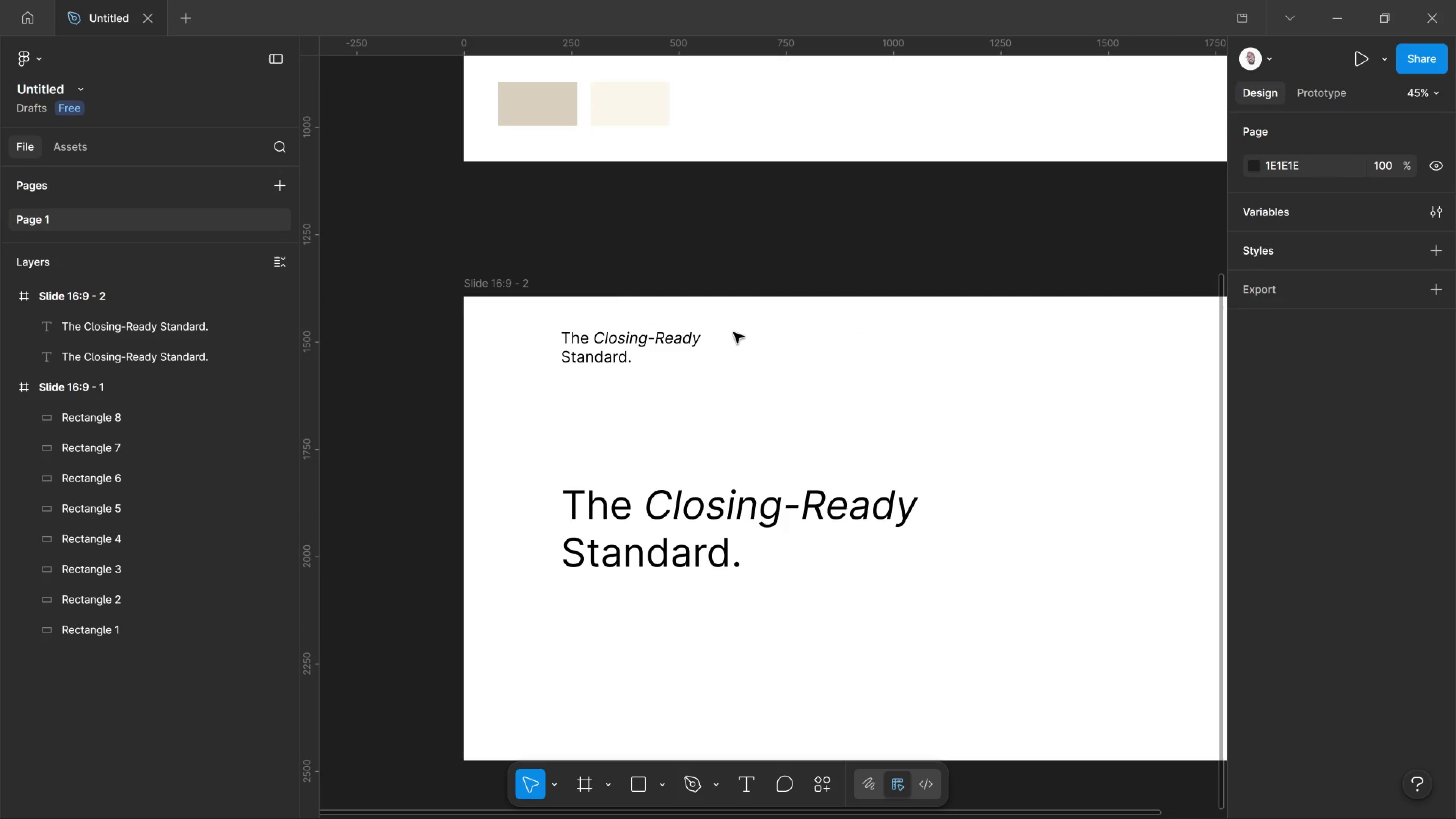 
left_click([734, 333])
 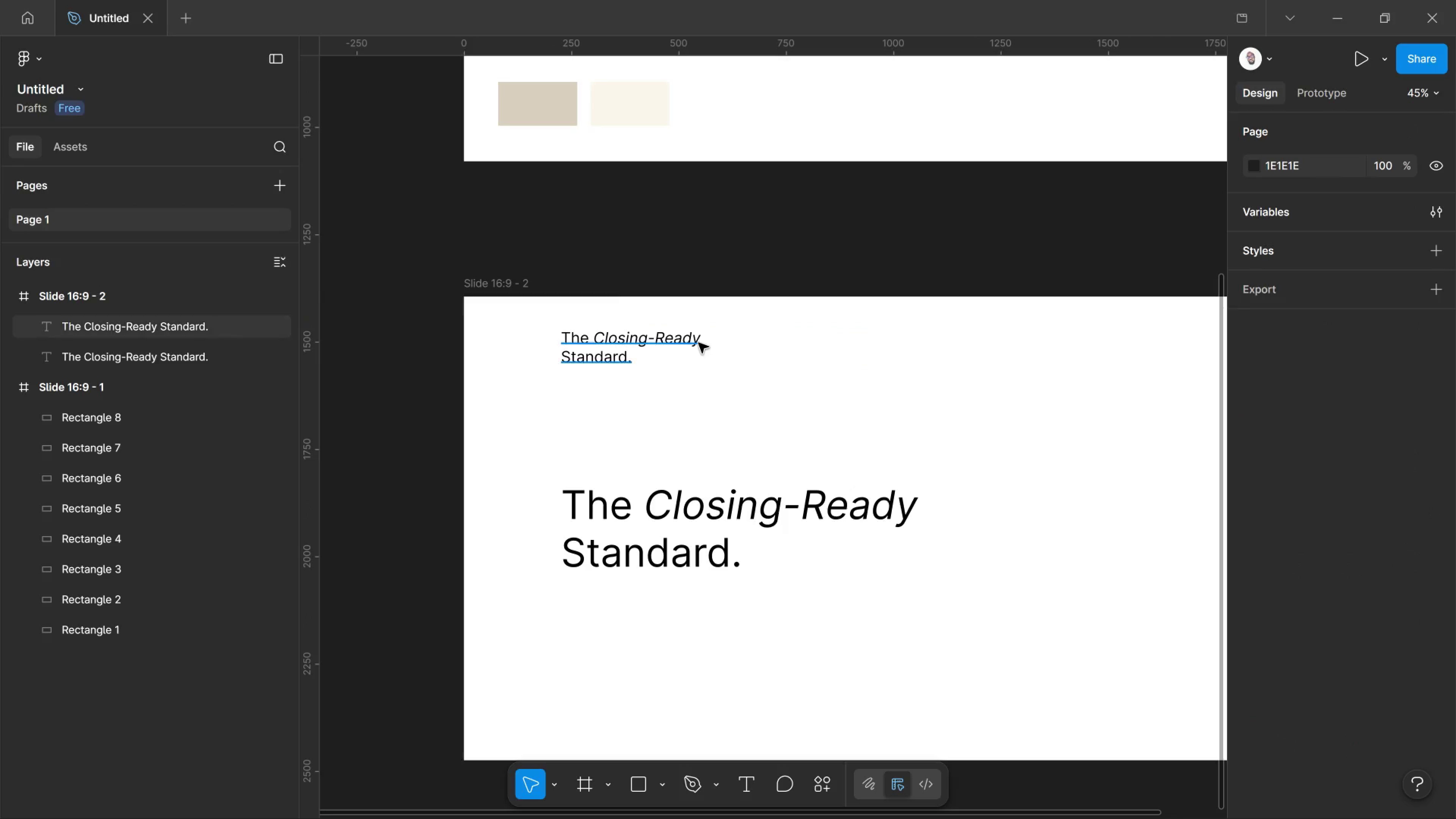 
double_click([697, 342])
 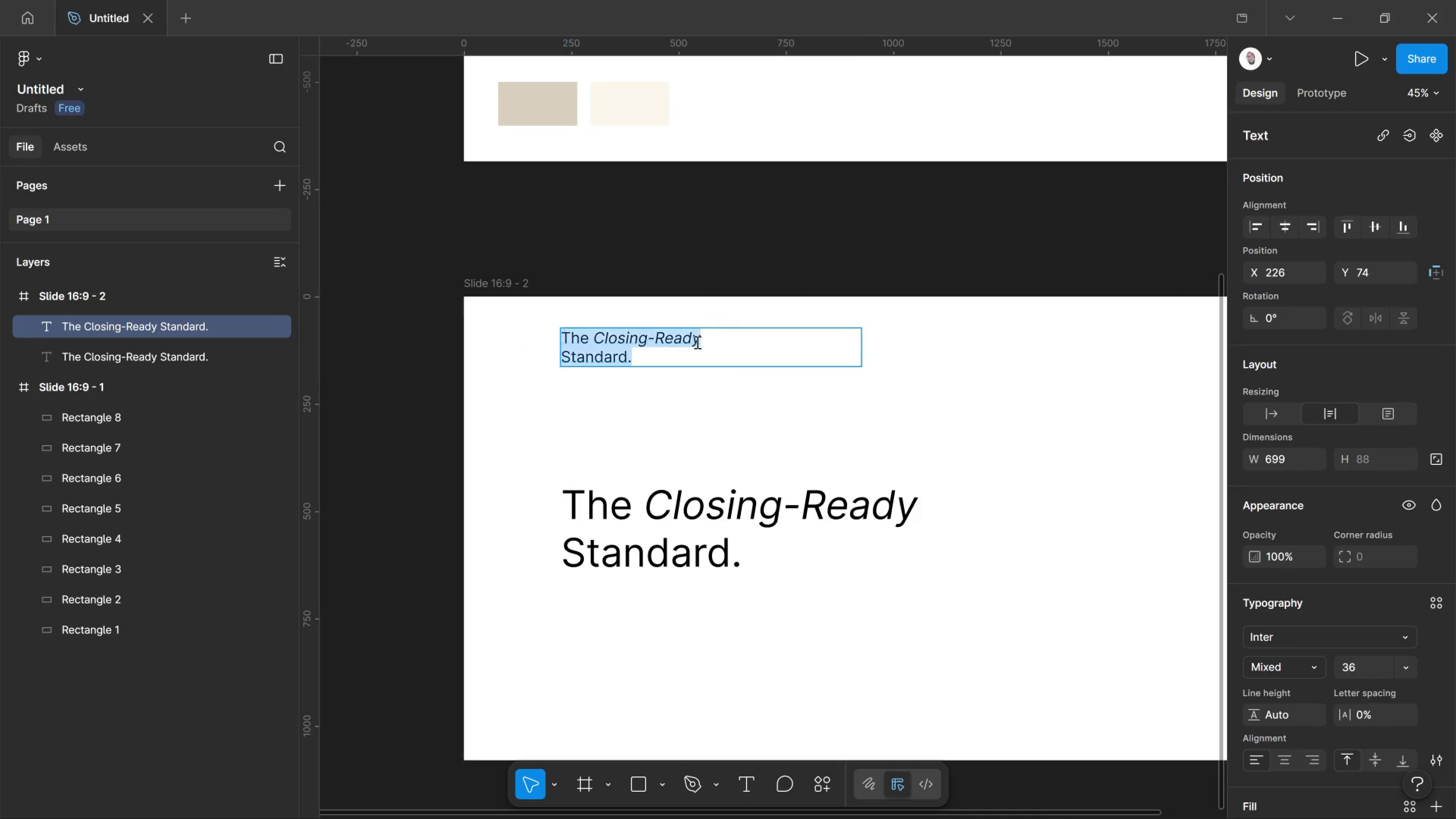 
left_click([697, 342])
 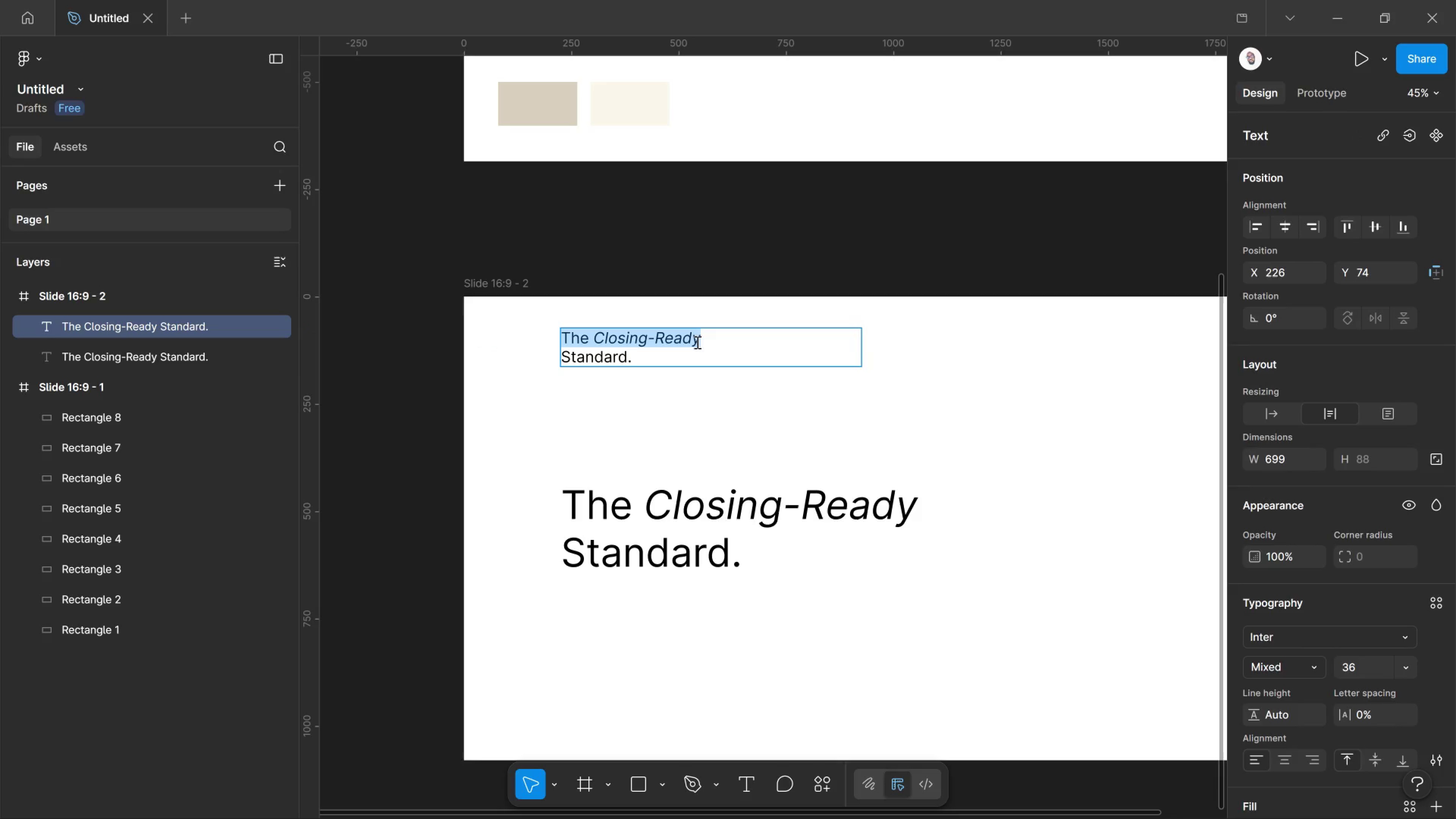 
left_click([697, 342])
 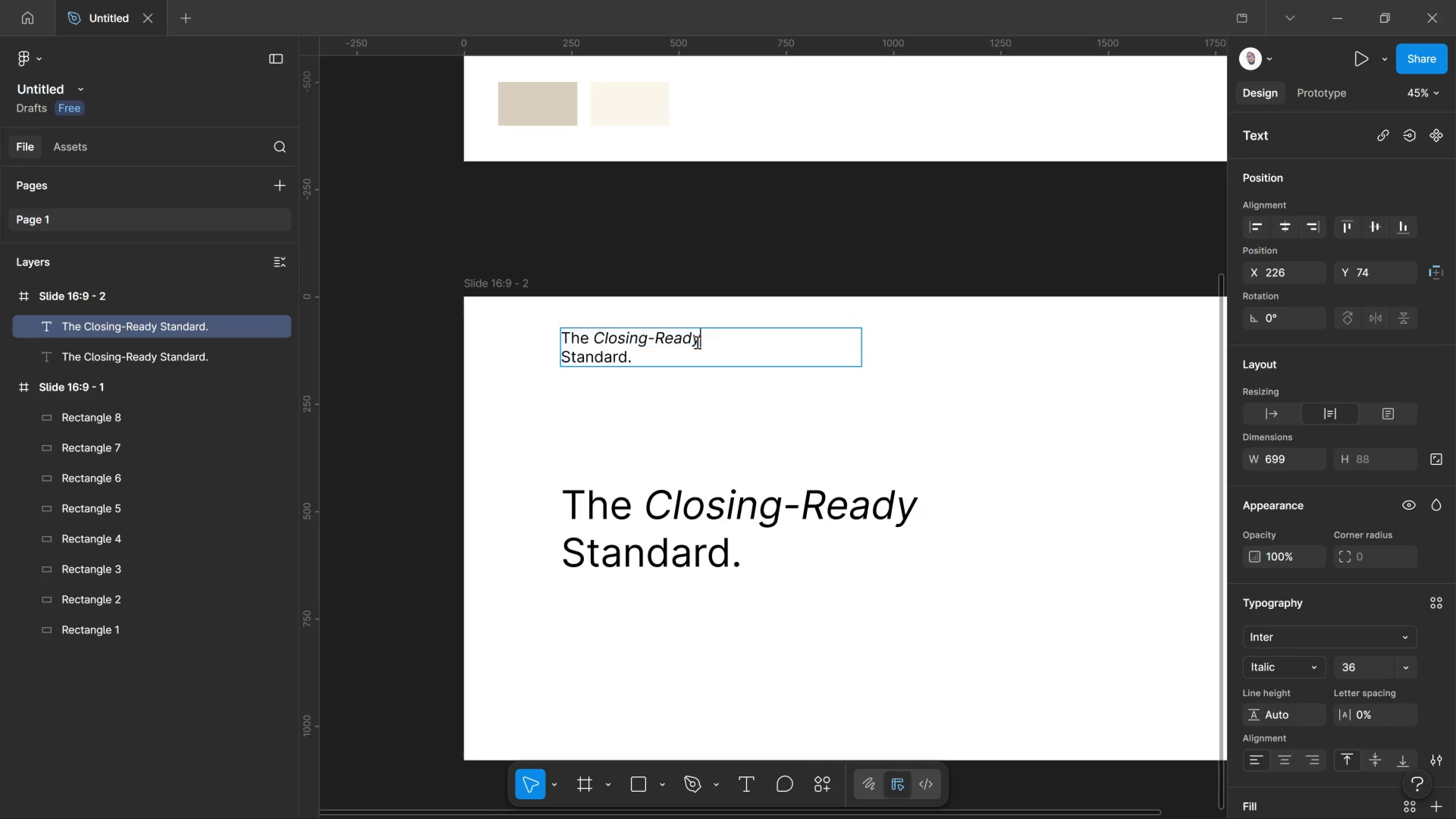 
left_click([697, 342])
 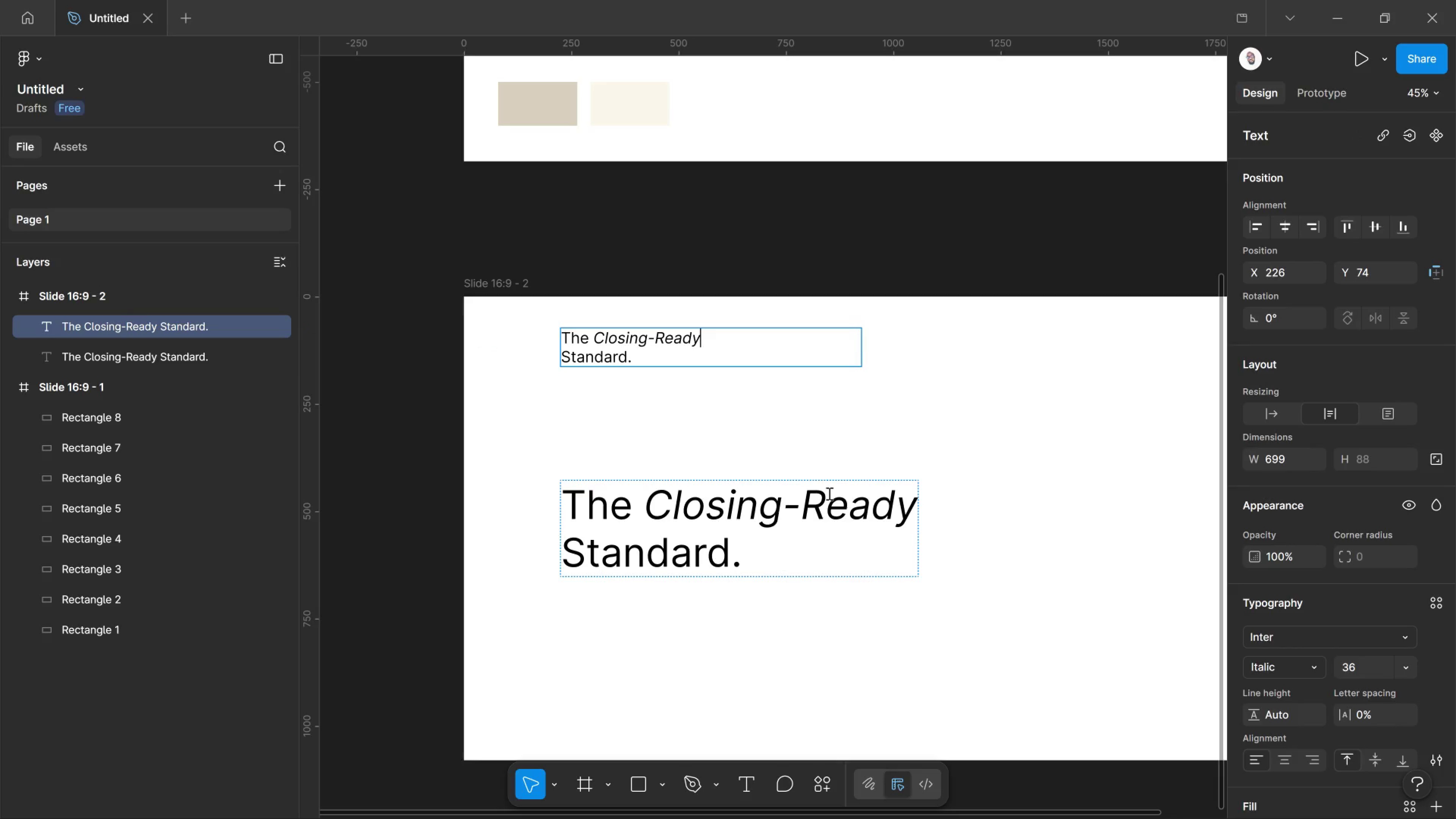 
key(Delete)
 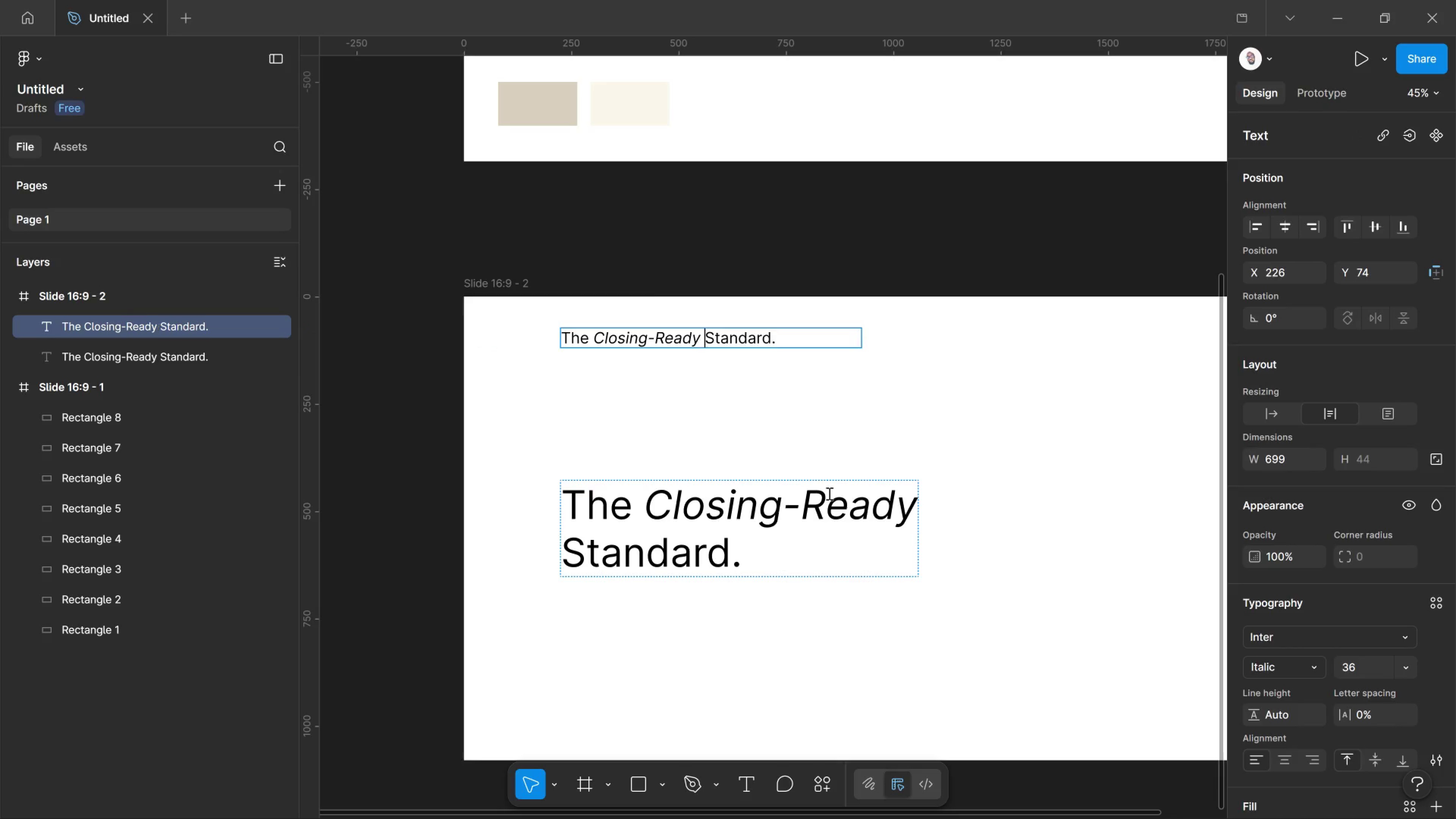 
key(Space)
 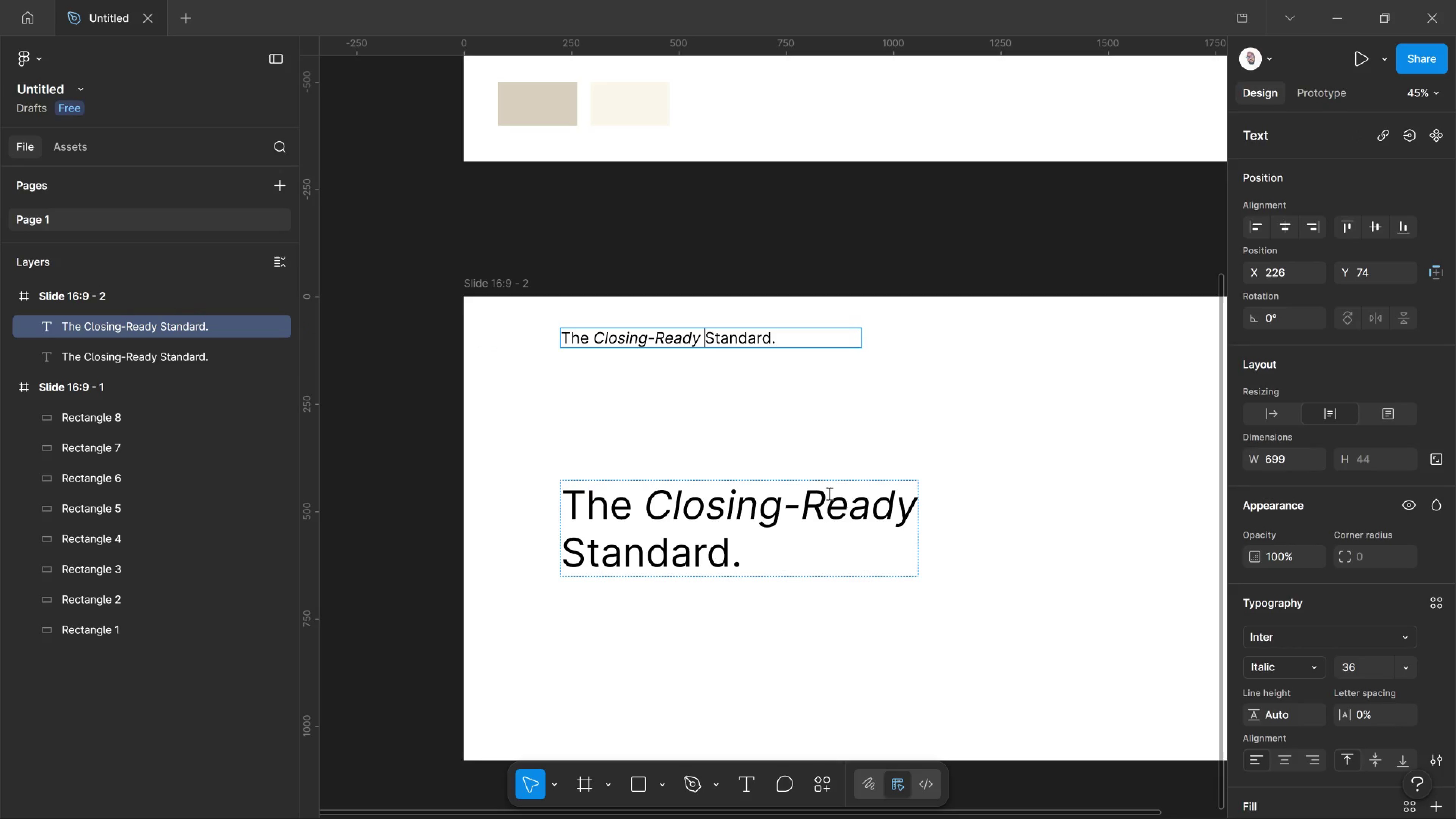 
key(Control+A)
 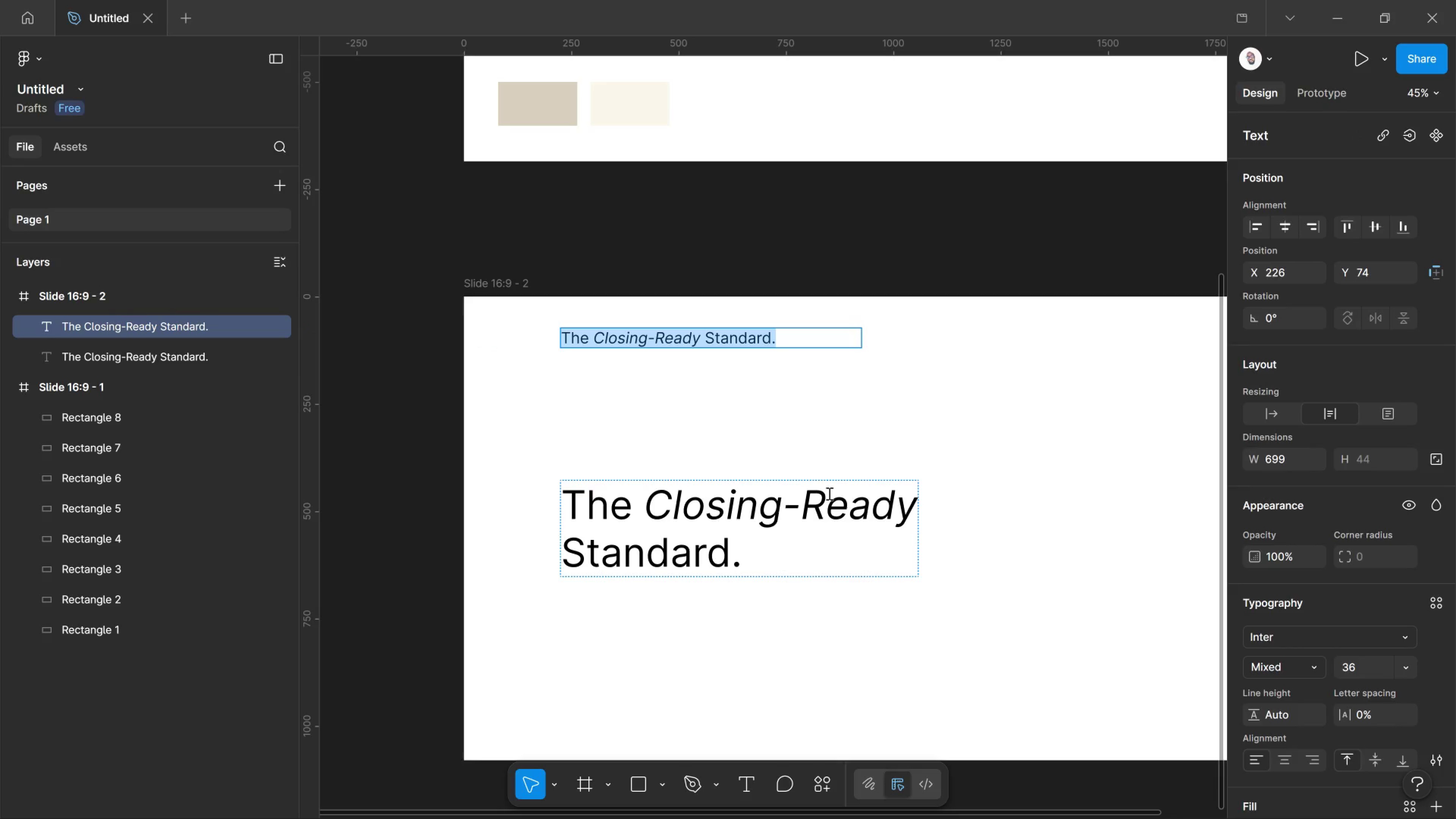 
key(CapsLock)
 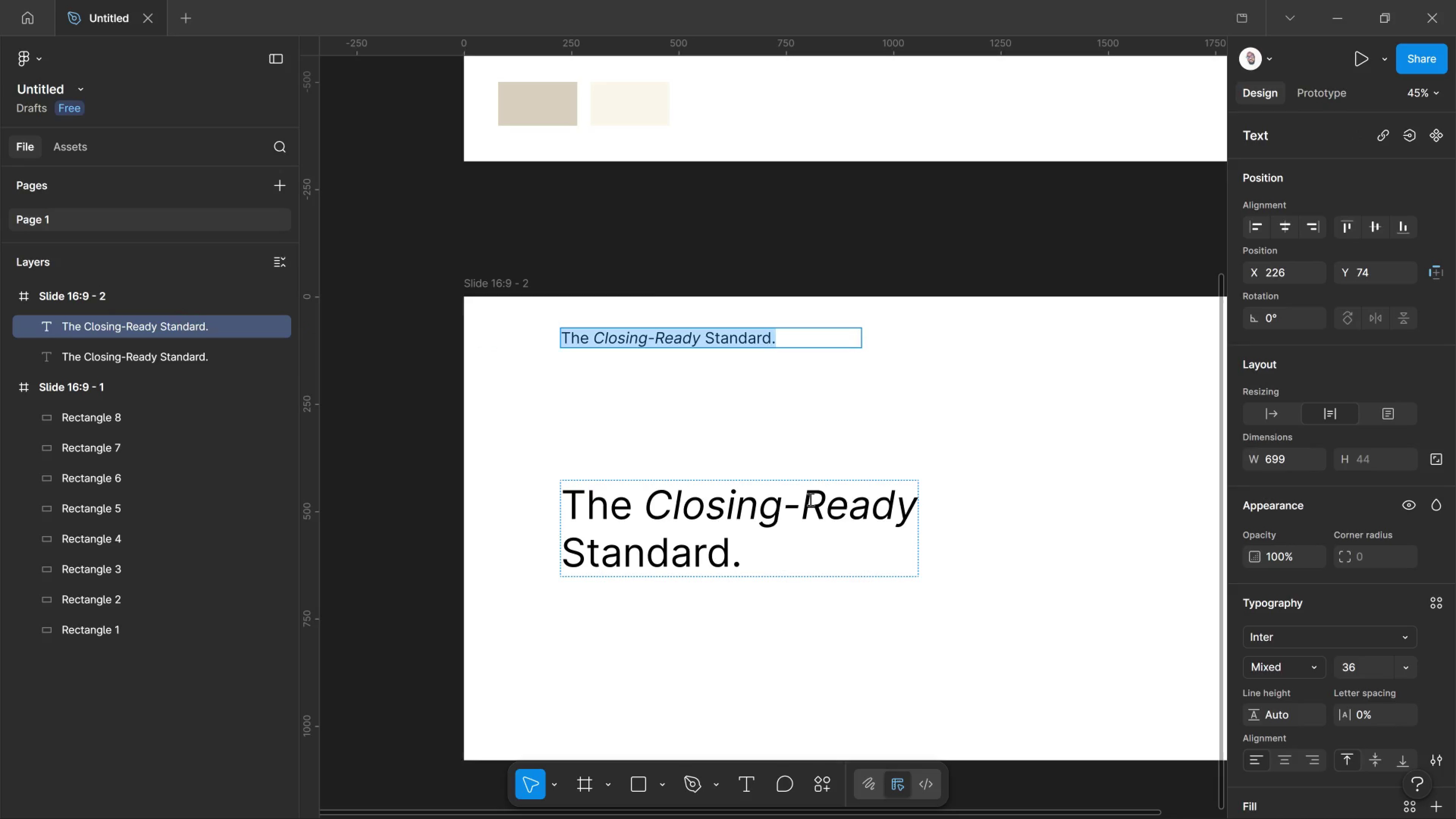 
type(EVERGREEN SZ)
key(Backspace)
key(Backspace)
type(ESCROW& )
key(Backspace)
key(Backspace)
type( & TITLE)
 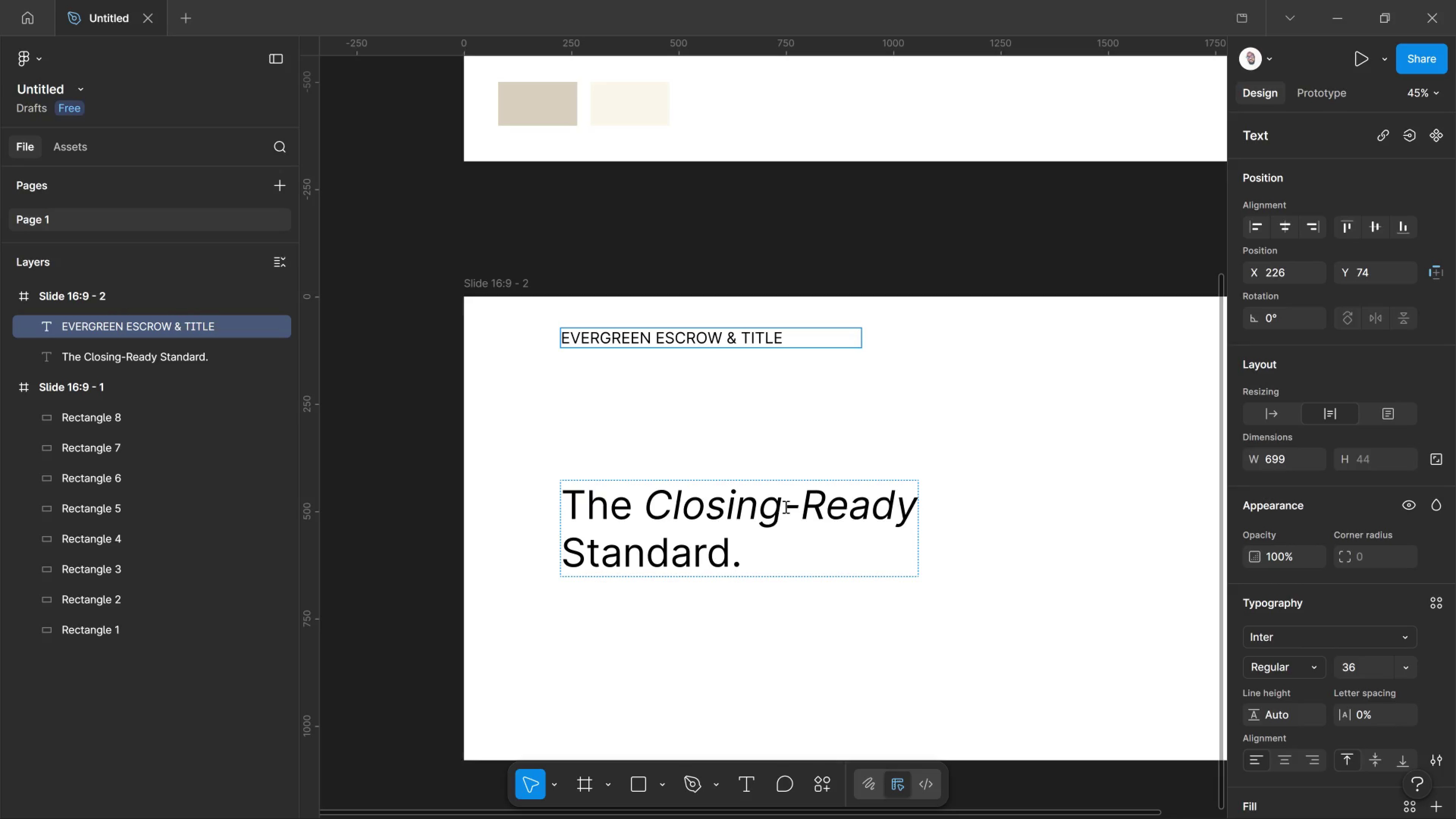 
wait(10.44)
 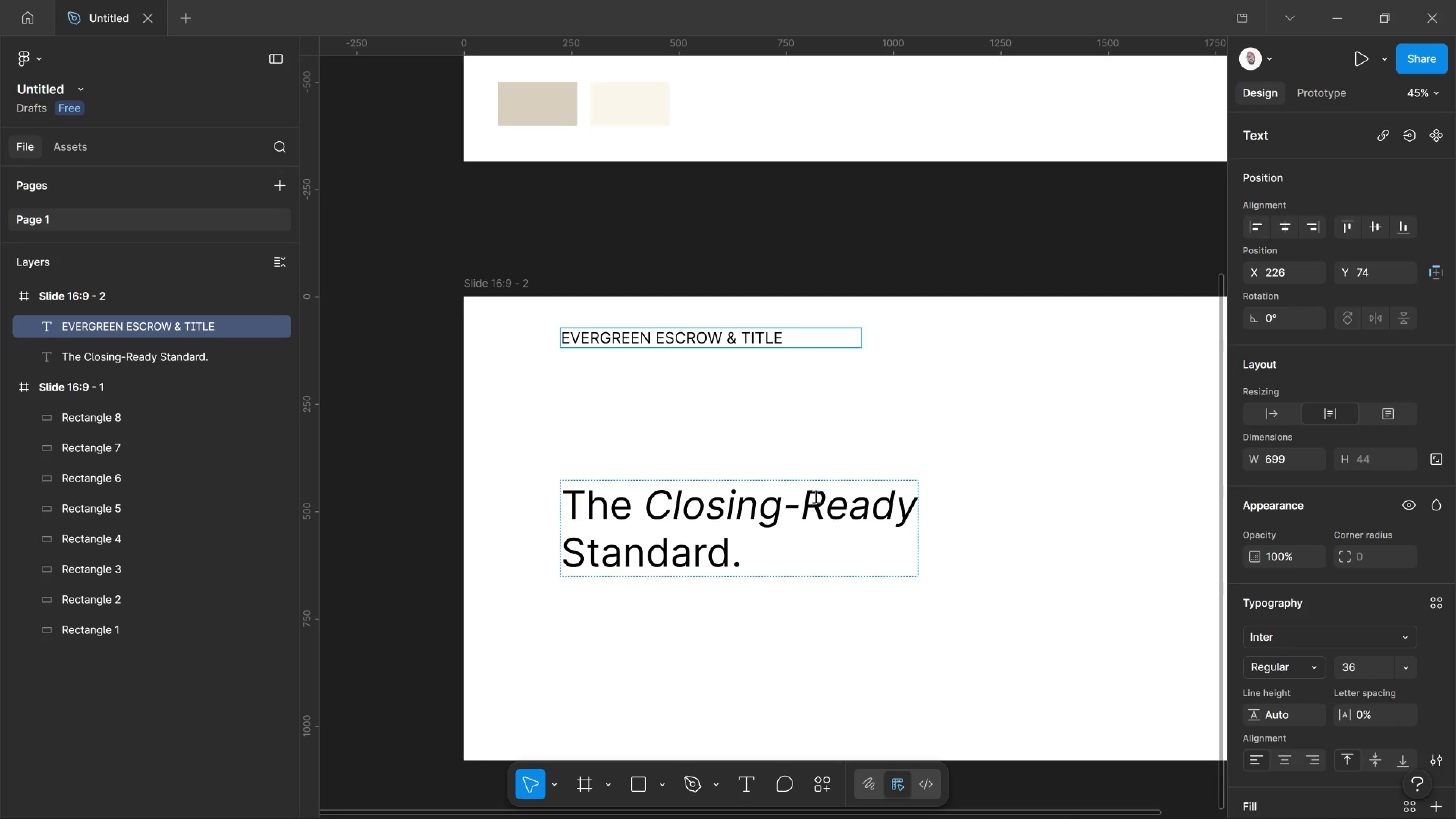 
left_click_drag(start_coordinate=[870, 411], to_coordinate=[875, 413])
 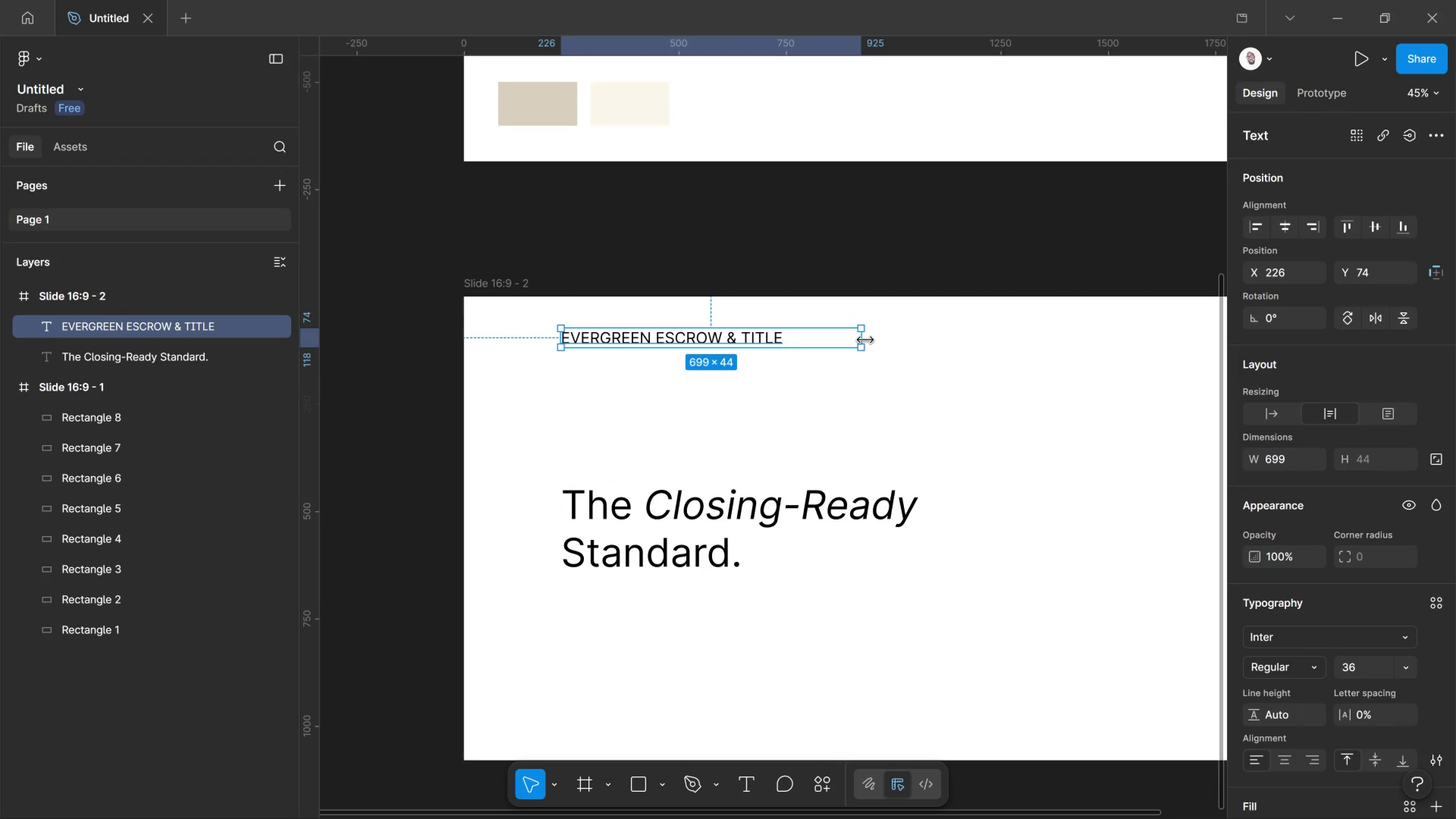 
left_click_drag(start_coordinate=[865, 340], to_coordinate=[805, 329])
 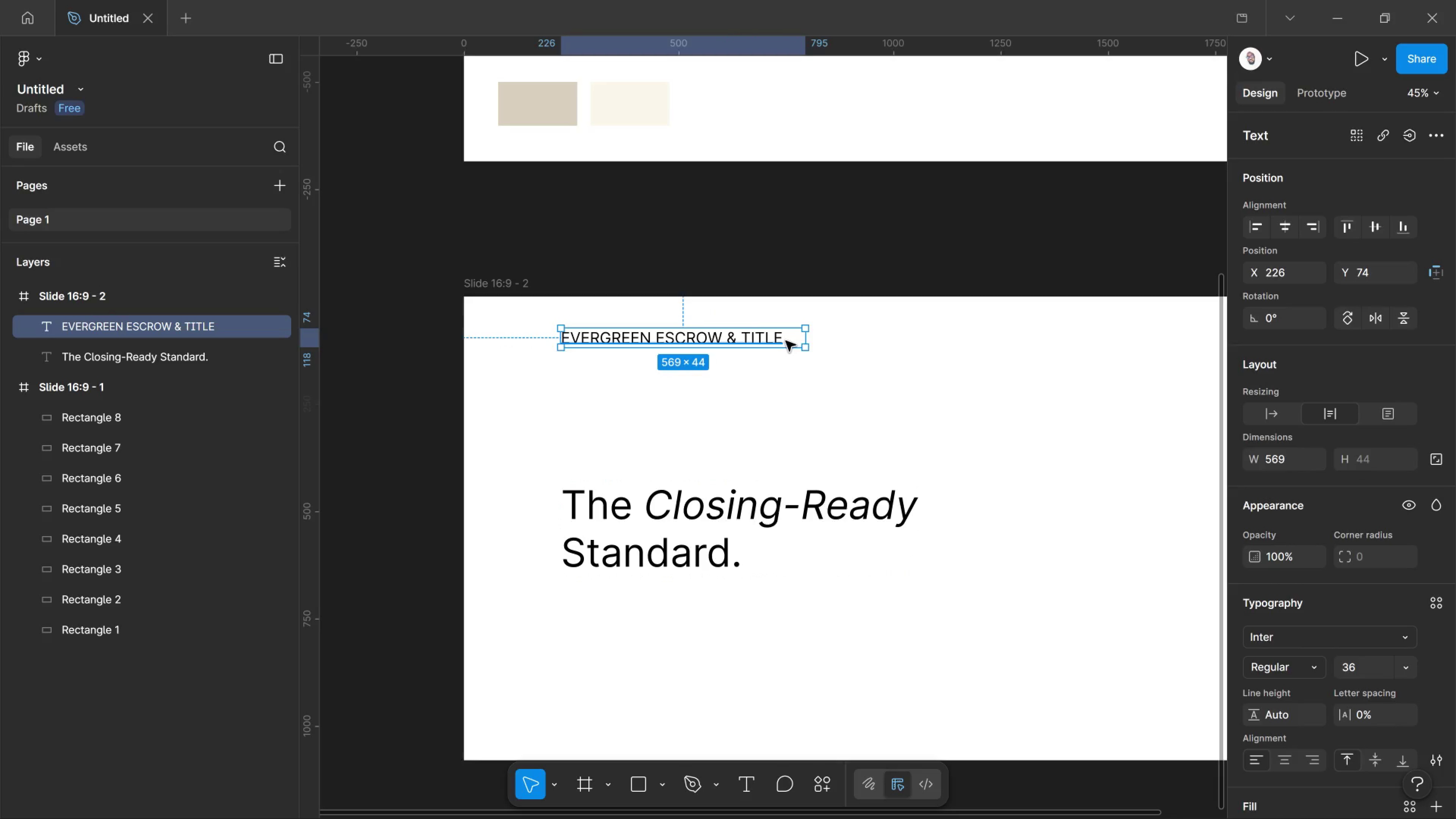 
double_click([786, 341])
 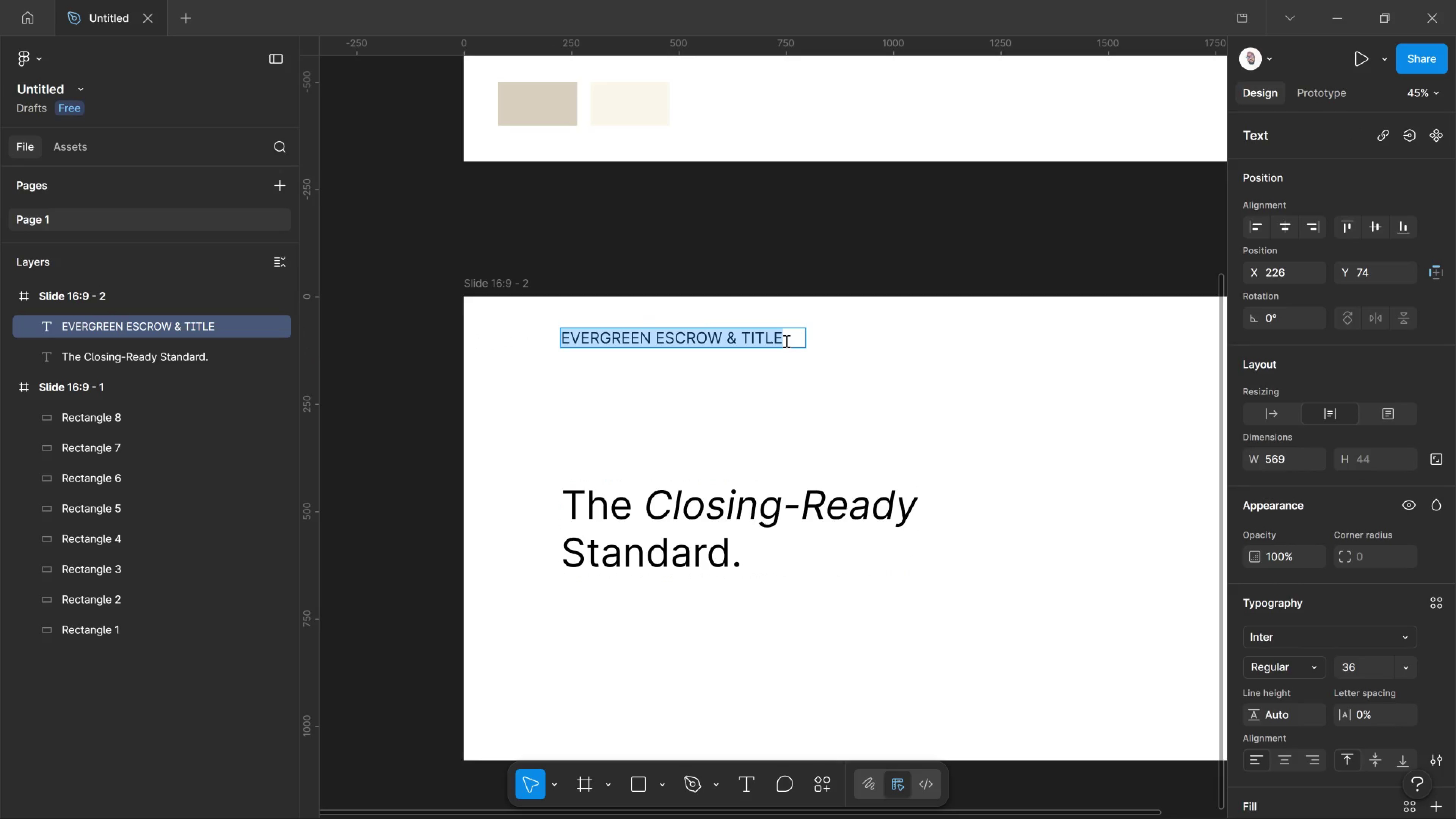 
key(Control+Shift+Comma)
 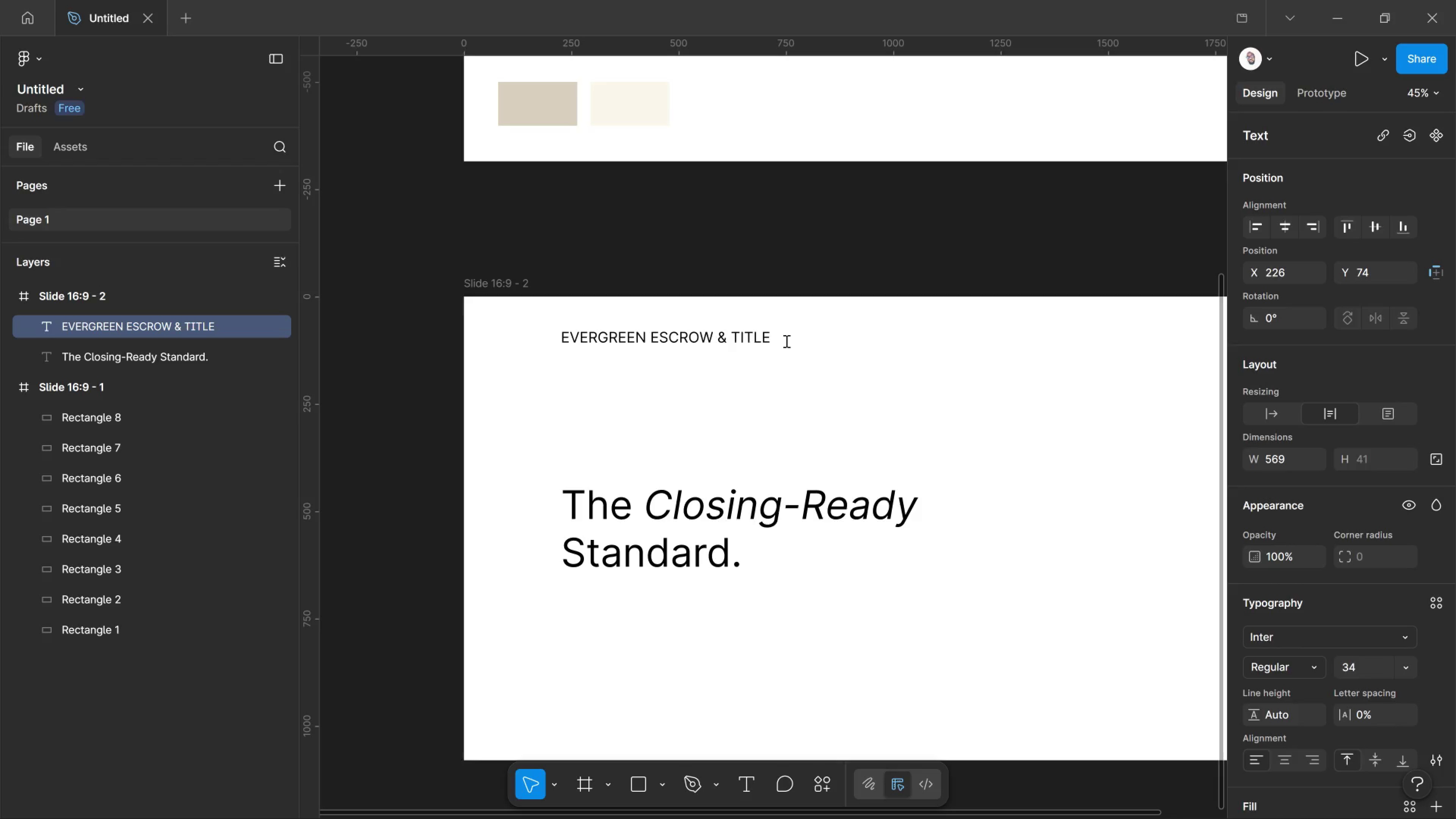 
key(Control+Shift+Comma)
 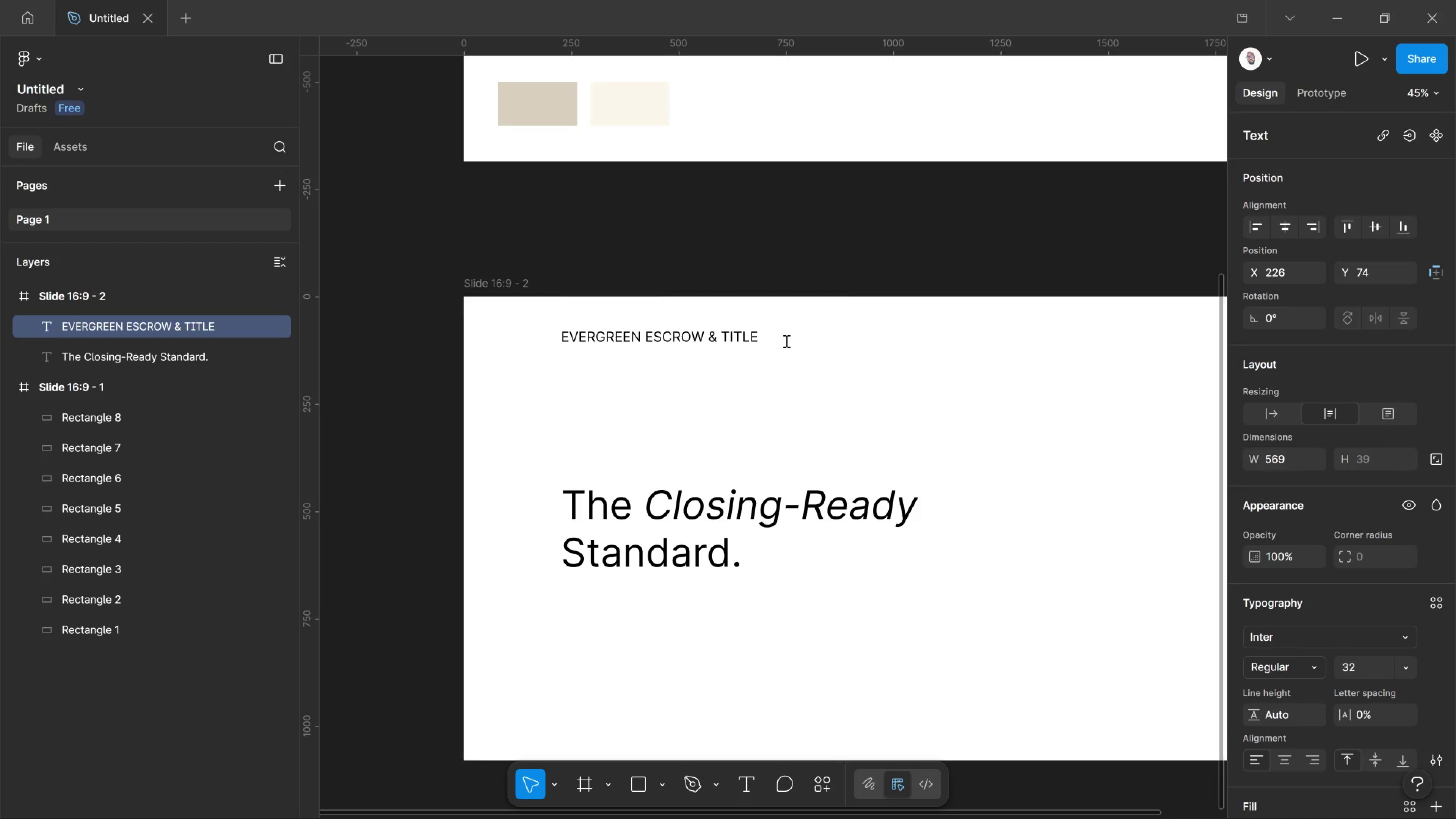 
key(Control+Shift+Comma)
 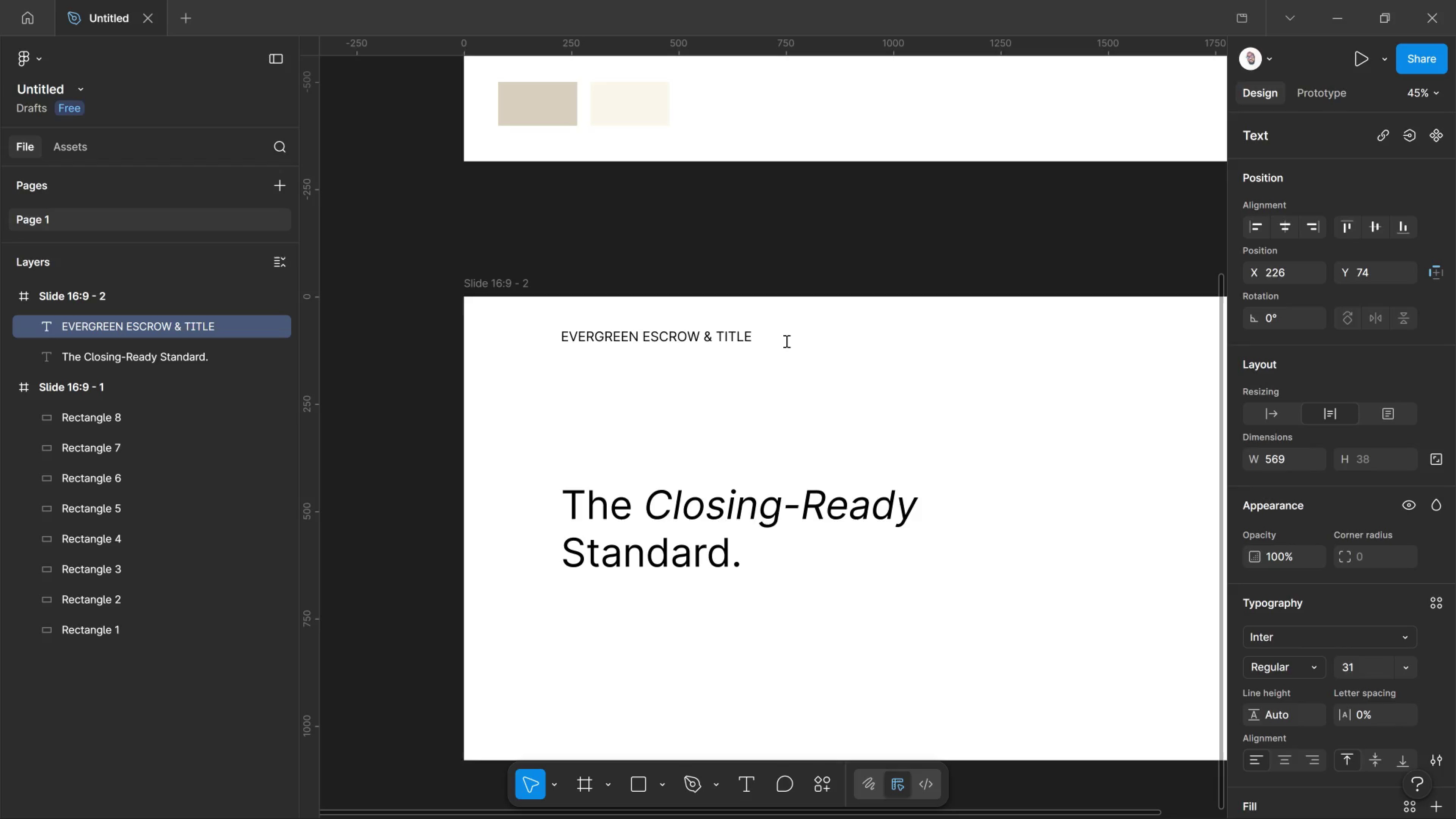 
key(Control+Shift+Comma)
 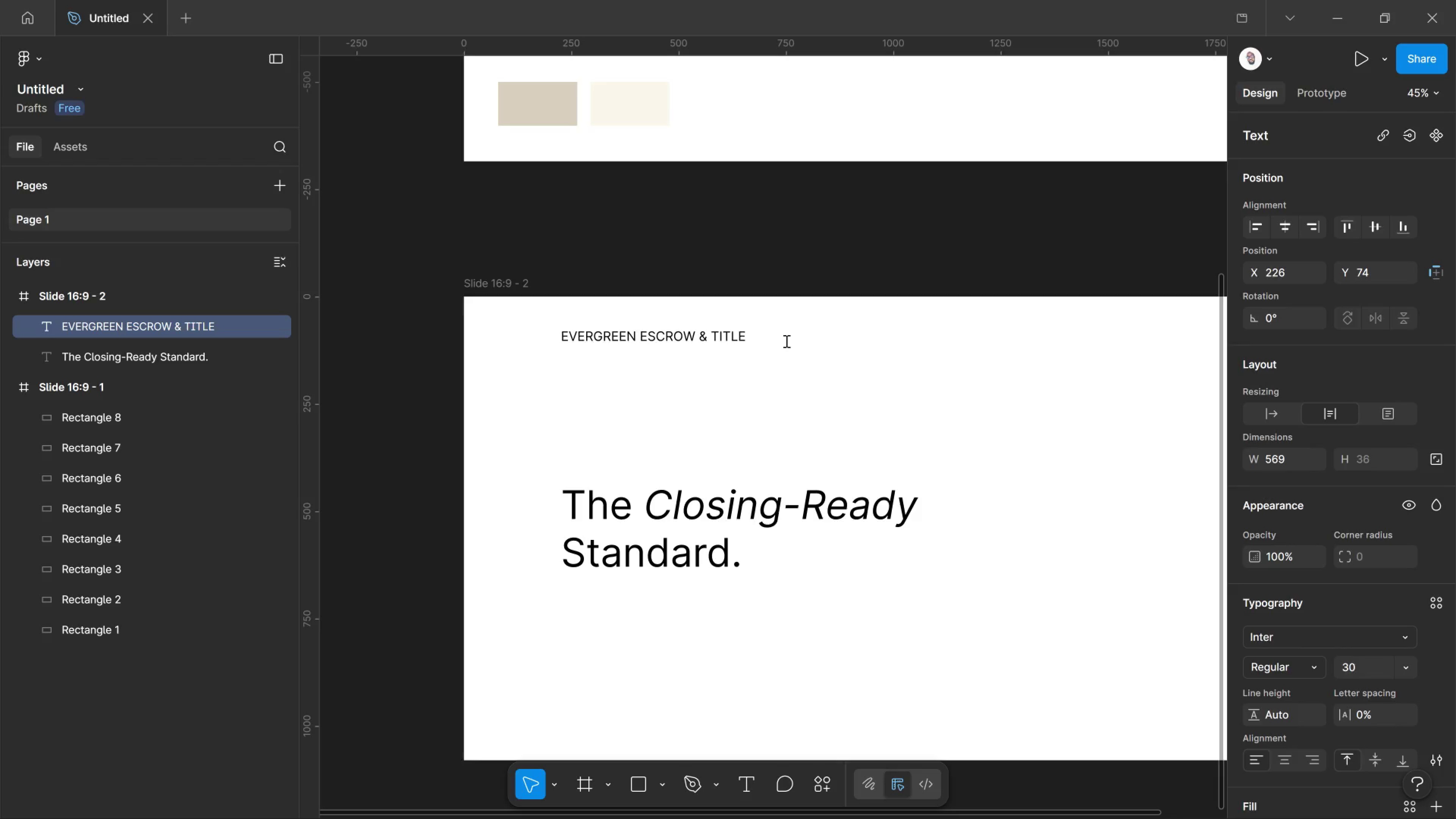 
key(Control+Shift+Comma)
 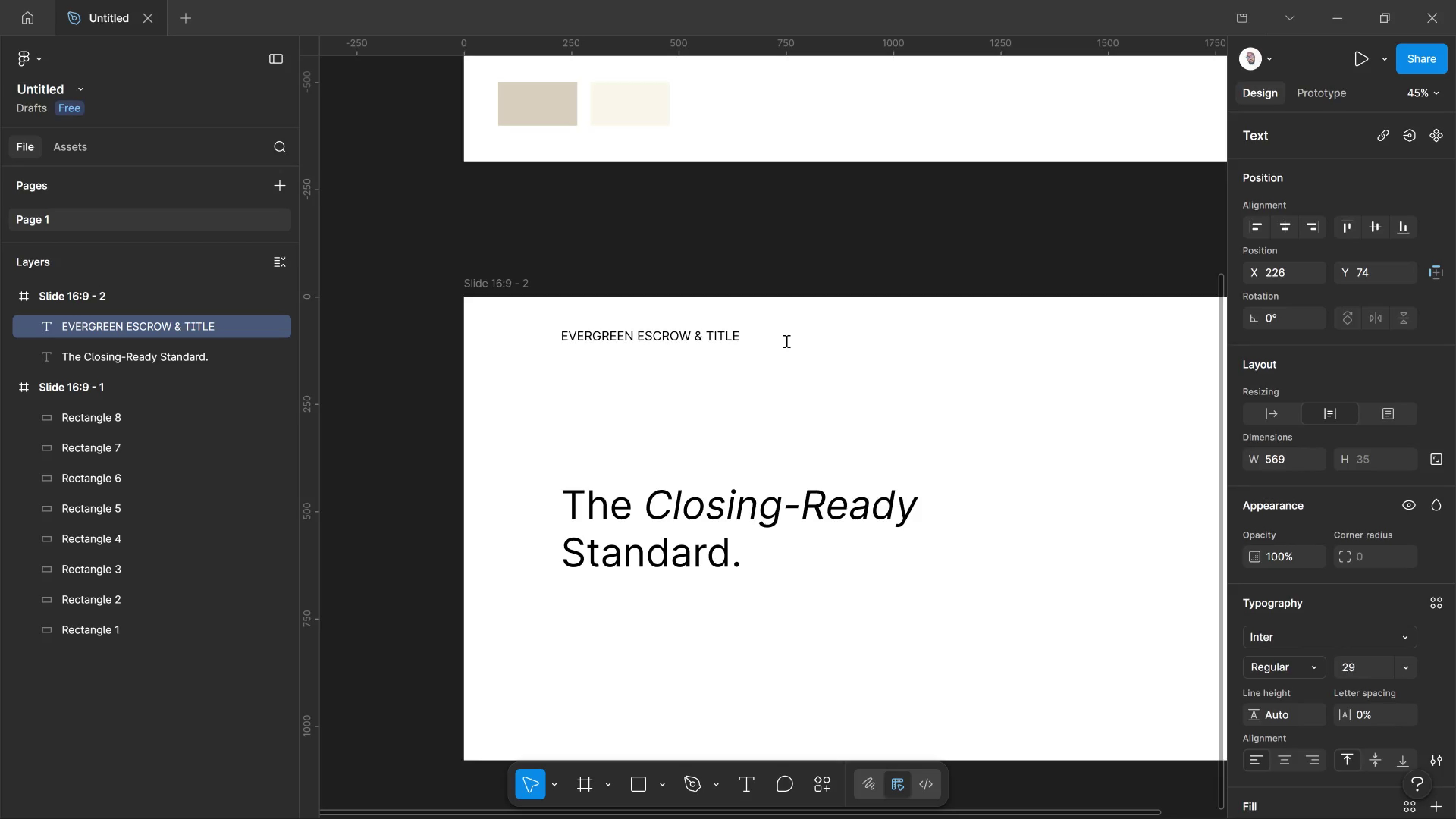 
key(Control+Shift+Comma)
 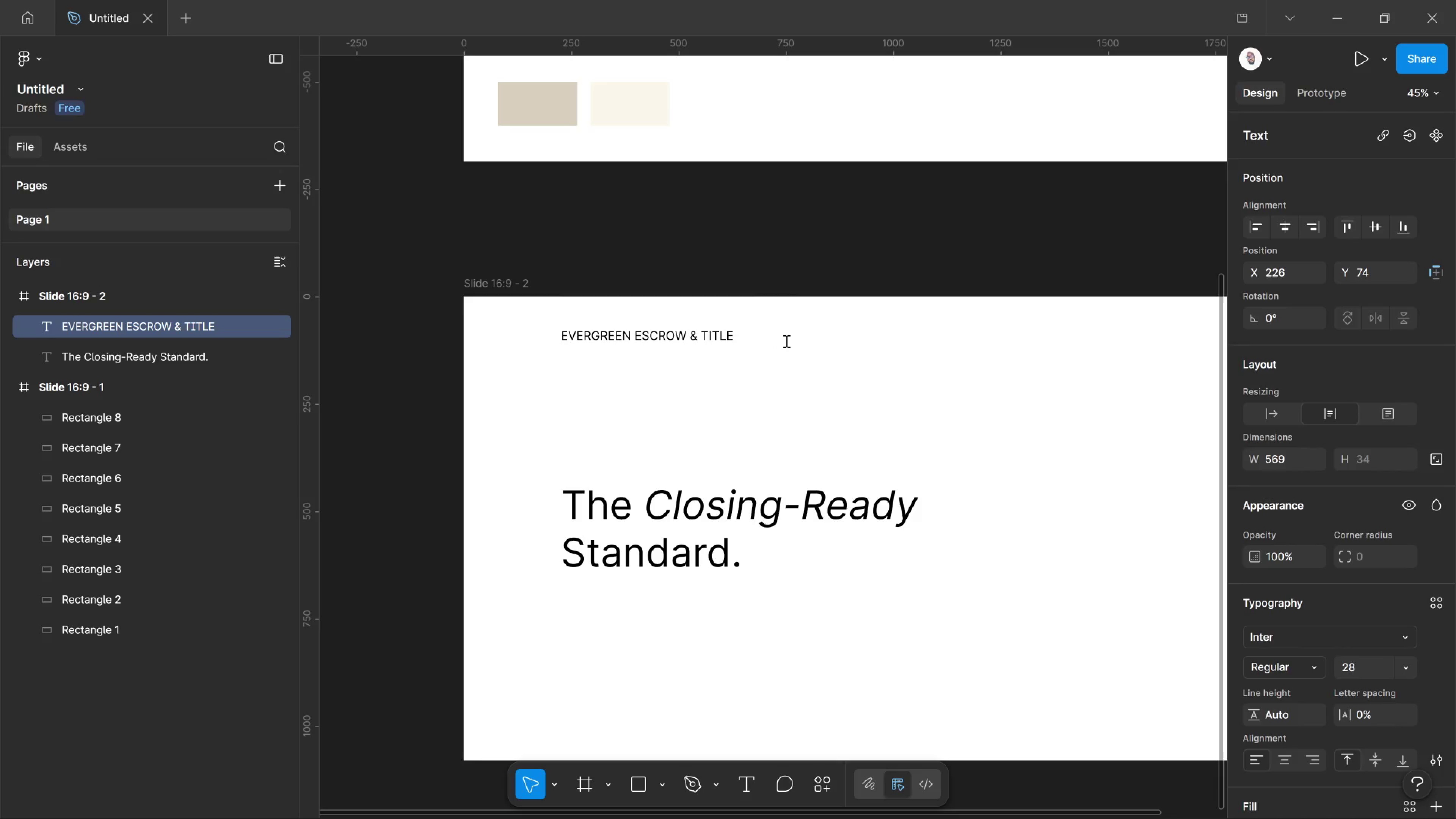 
key(Control+Shift+Comma)
 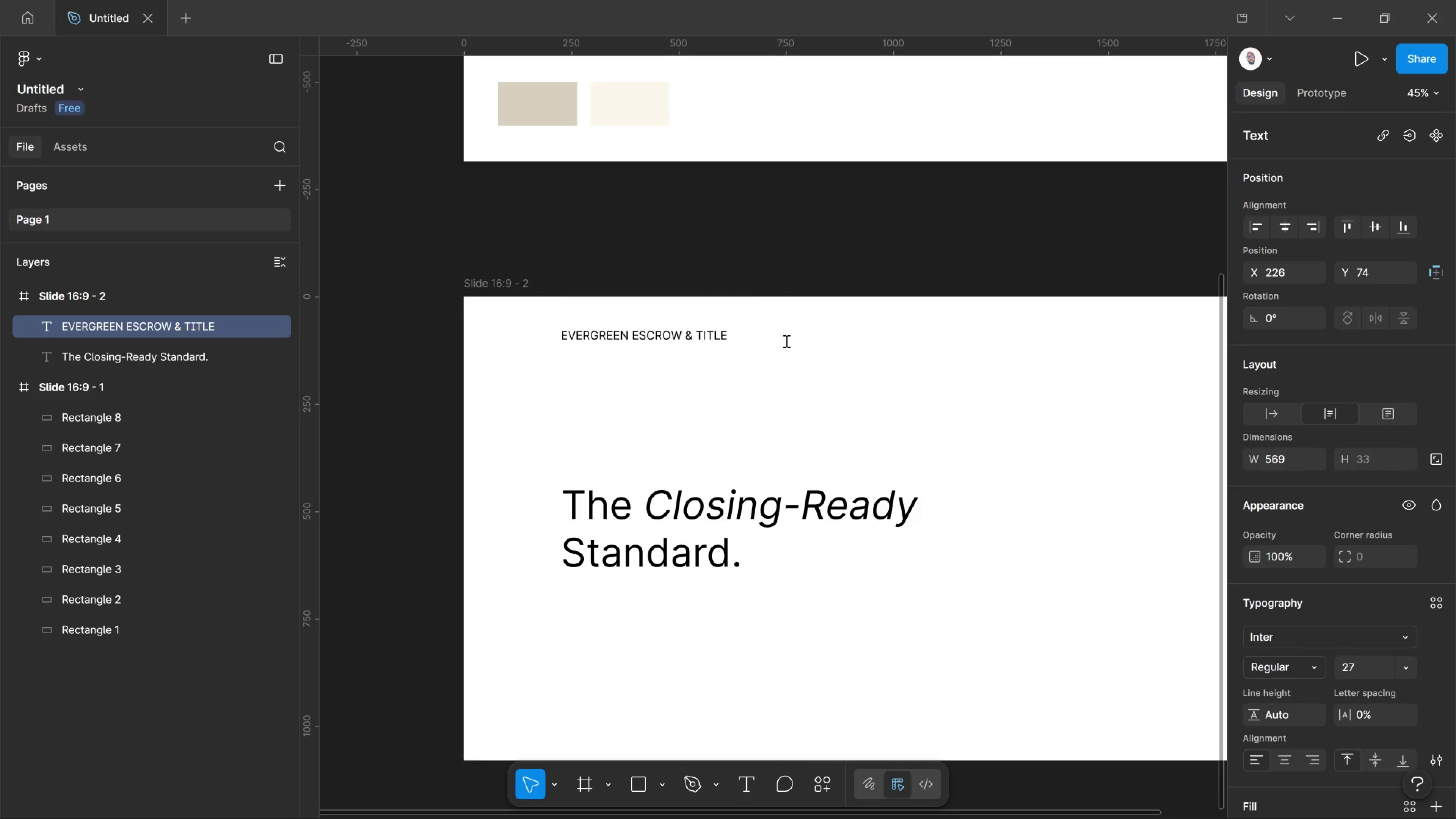 
key(Control+Shift+Comma)
 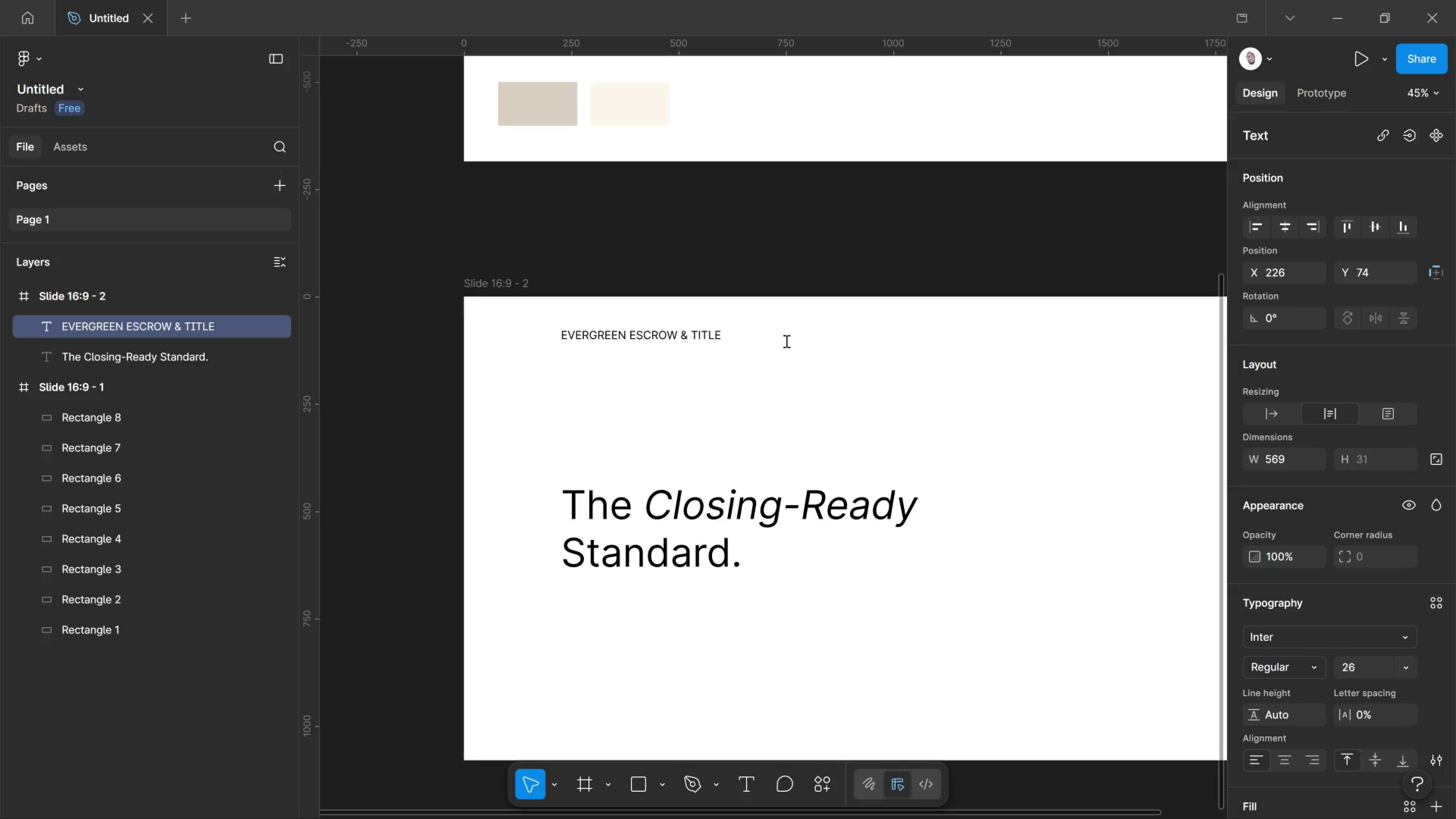 
key(Control+Shift+Comma)
 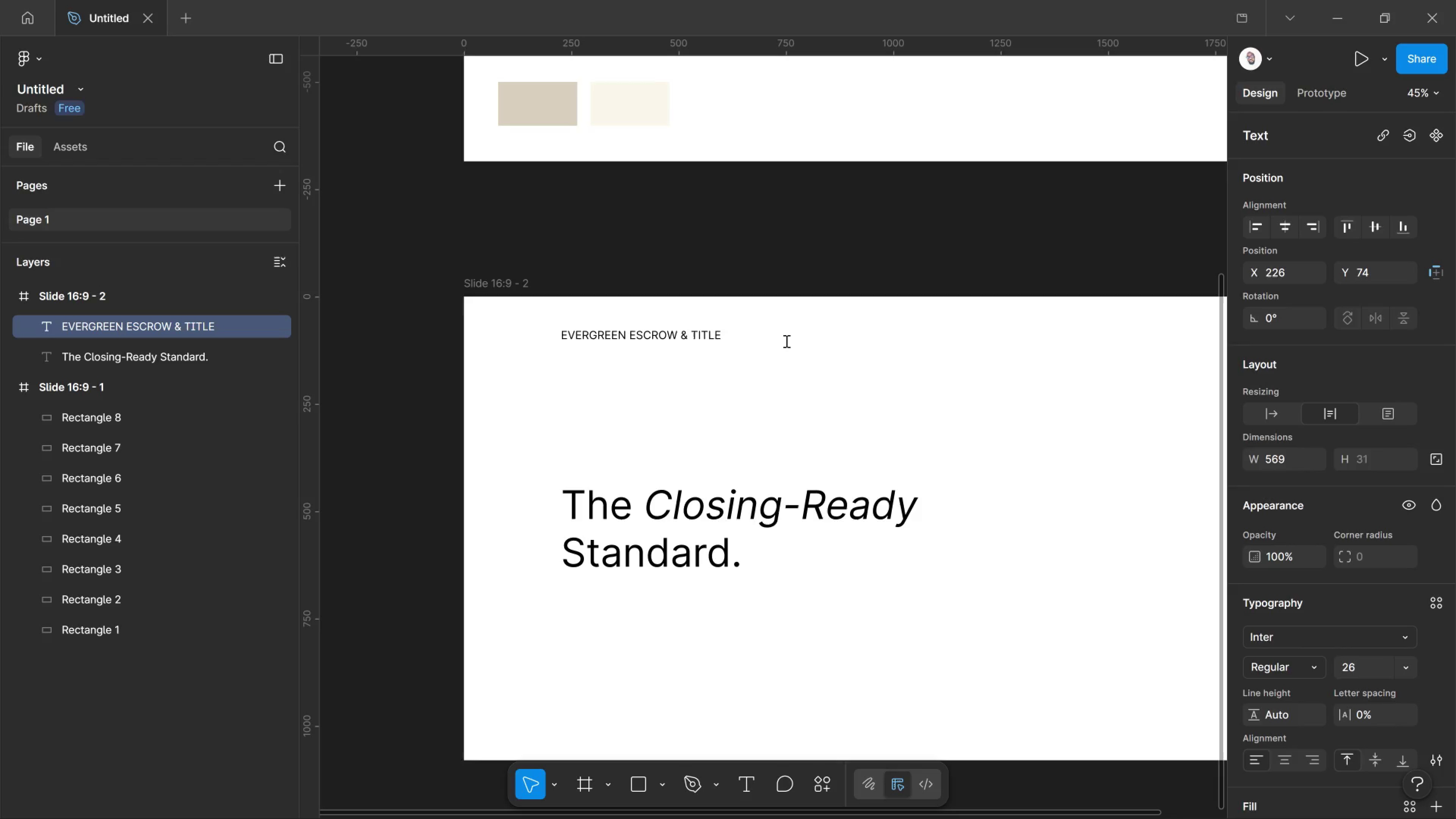 
key(Control+Shift+Comma)
 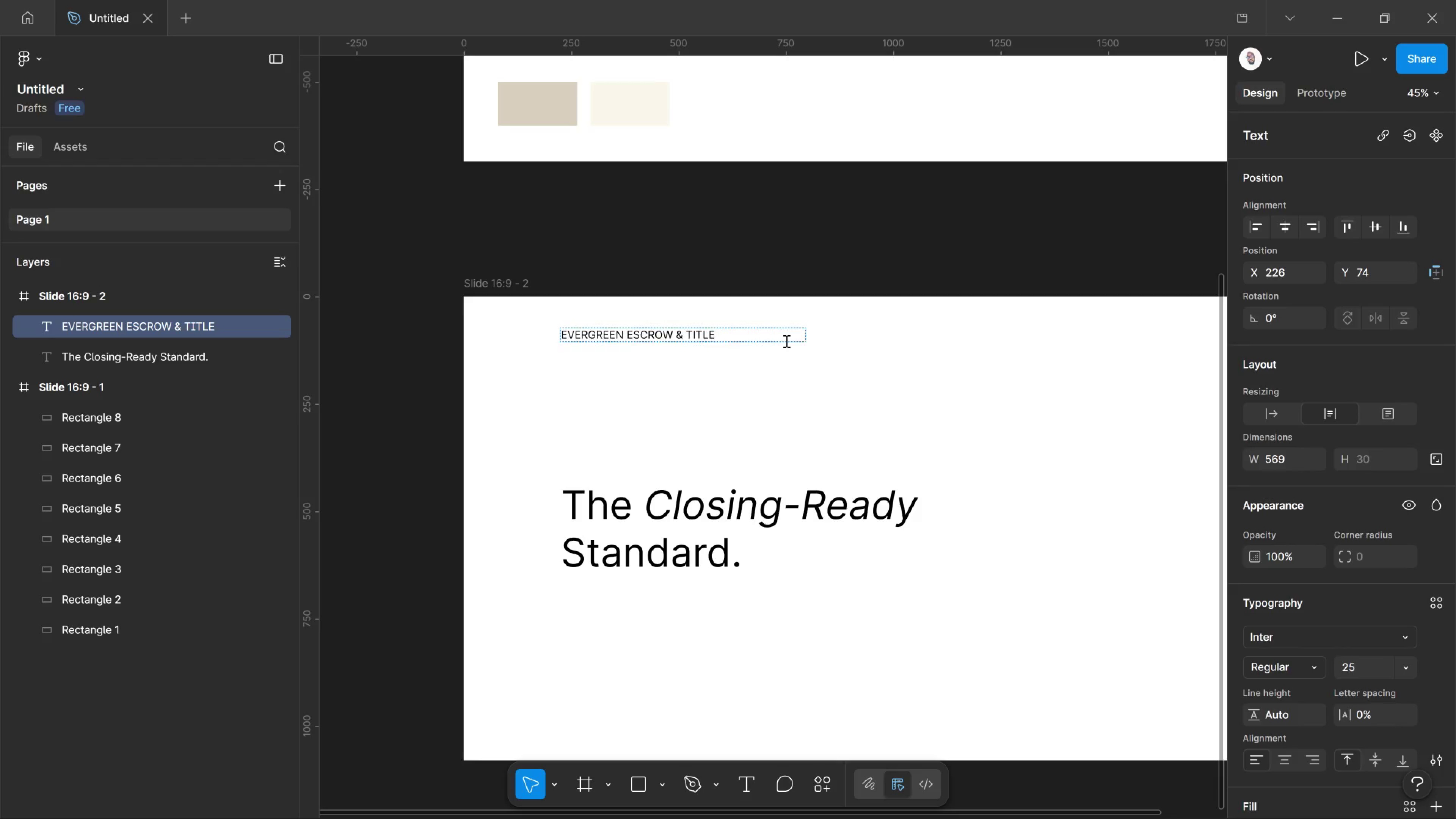 
key(Control+Shift+Comma)
 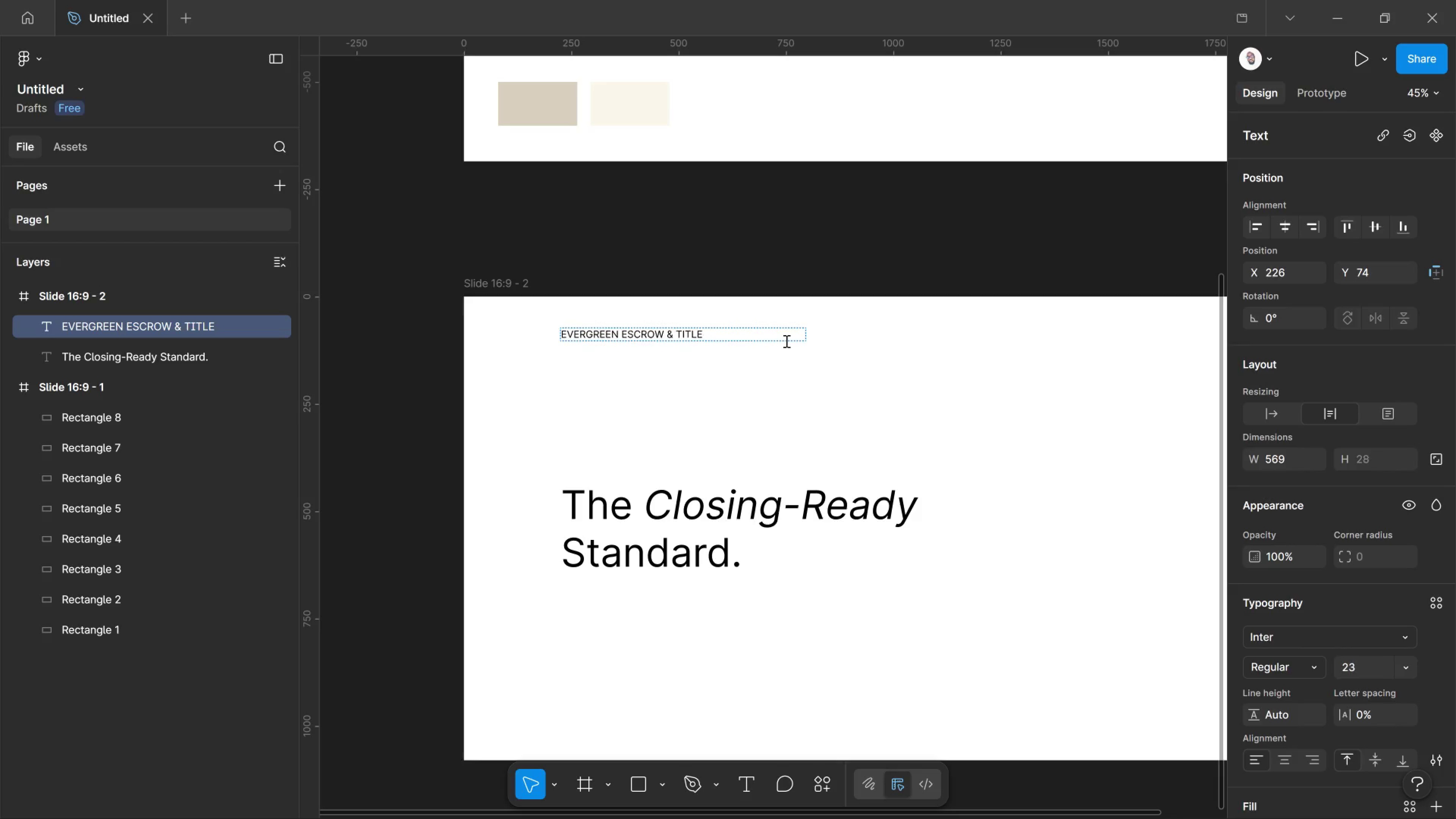 
key(Control+Shift+Comma)
 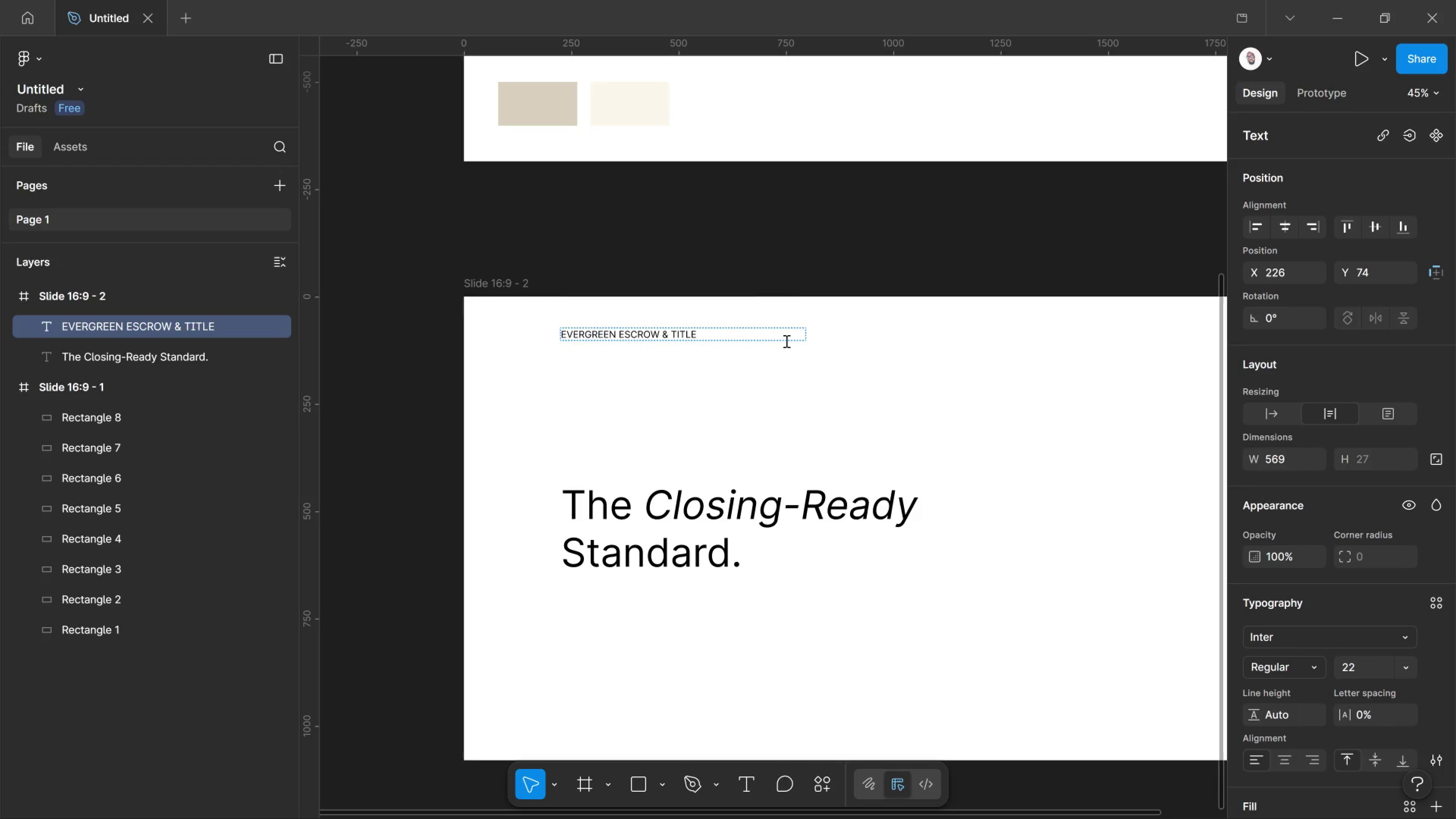 
key(Control+Shift+Comma)
 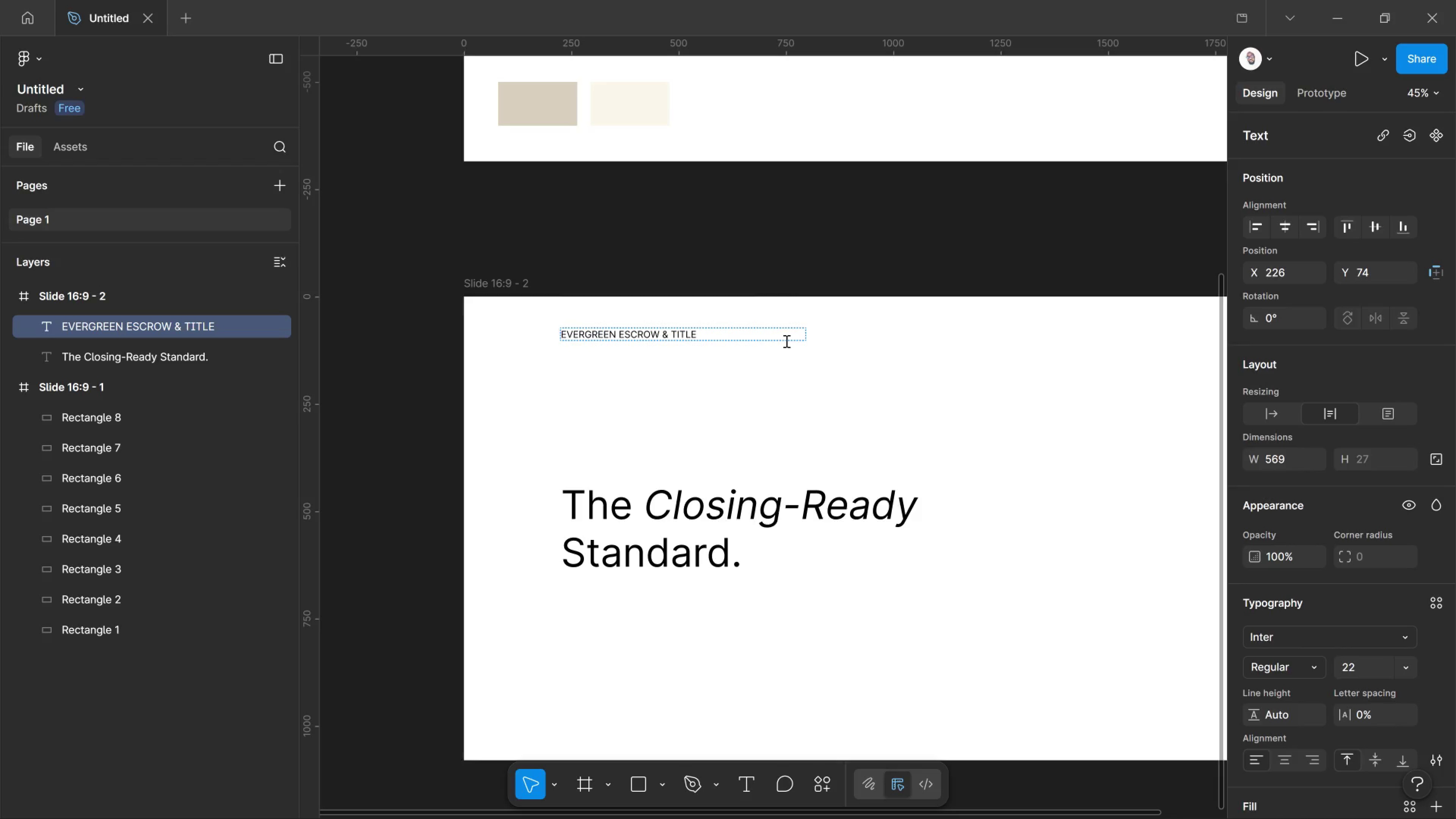 
key(Control+Shift+Comma)
 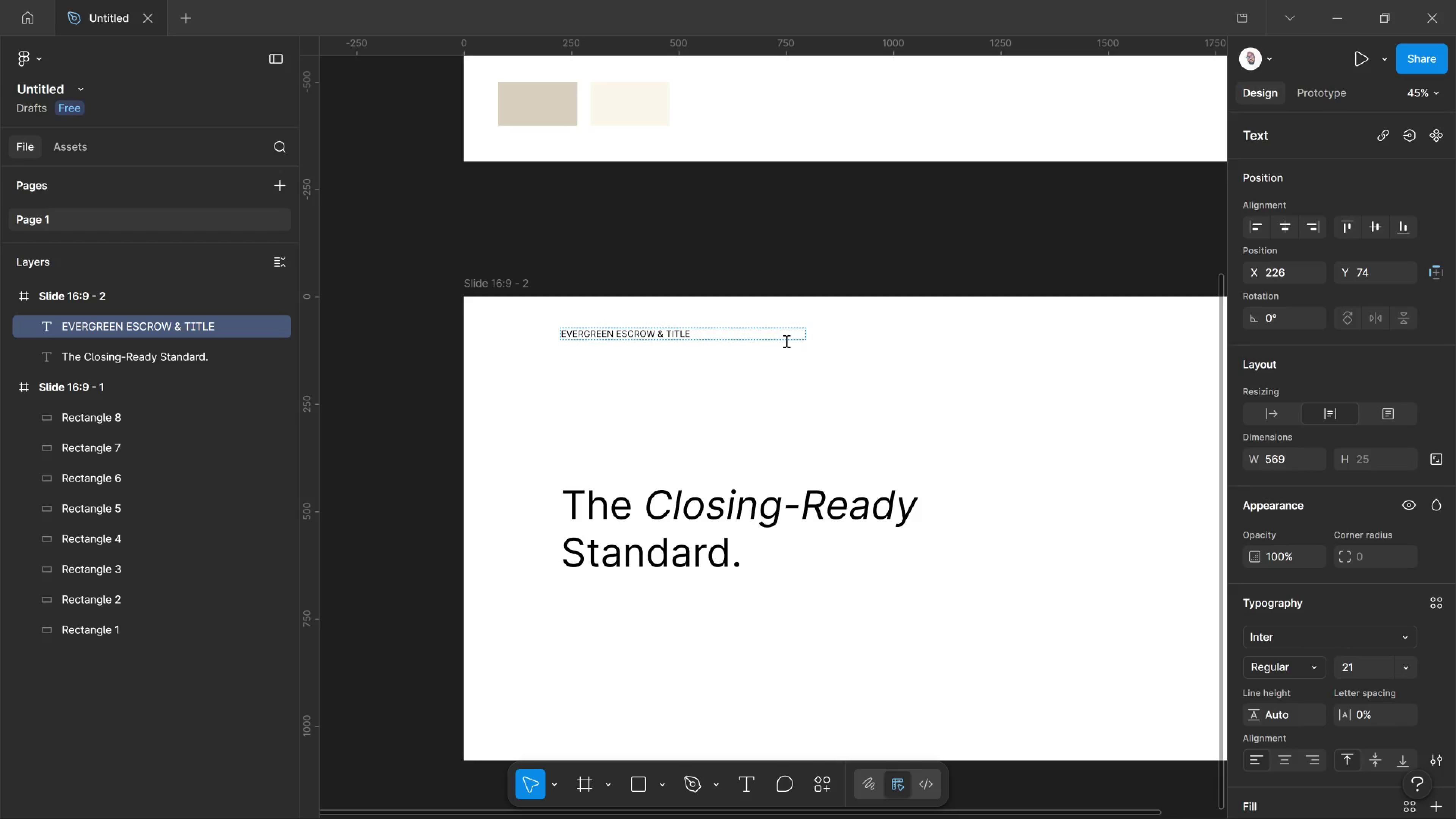 
key(Control+Shift+Comma)
 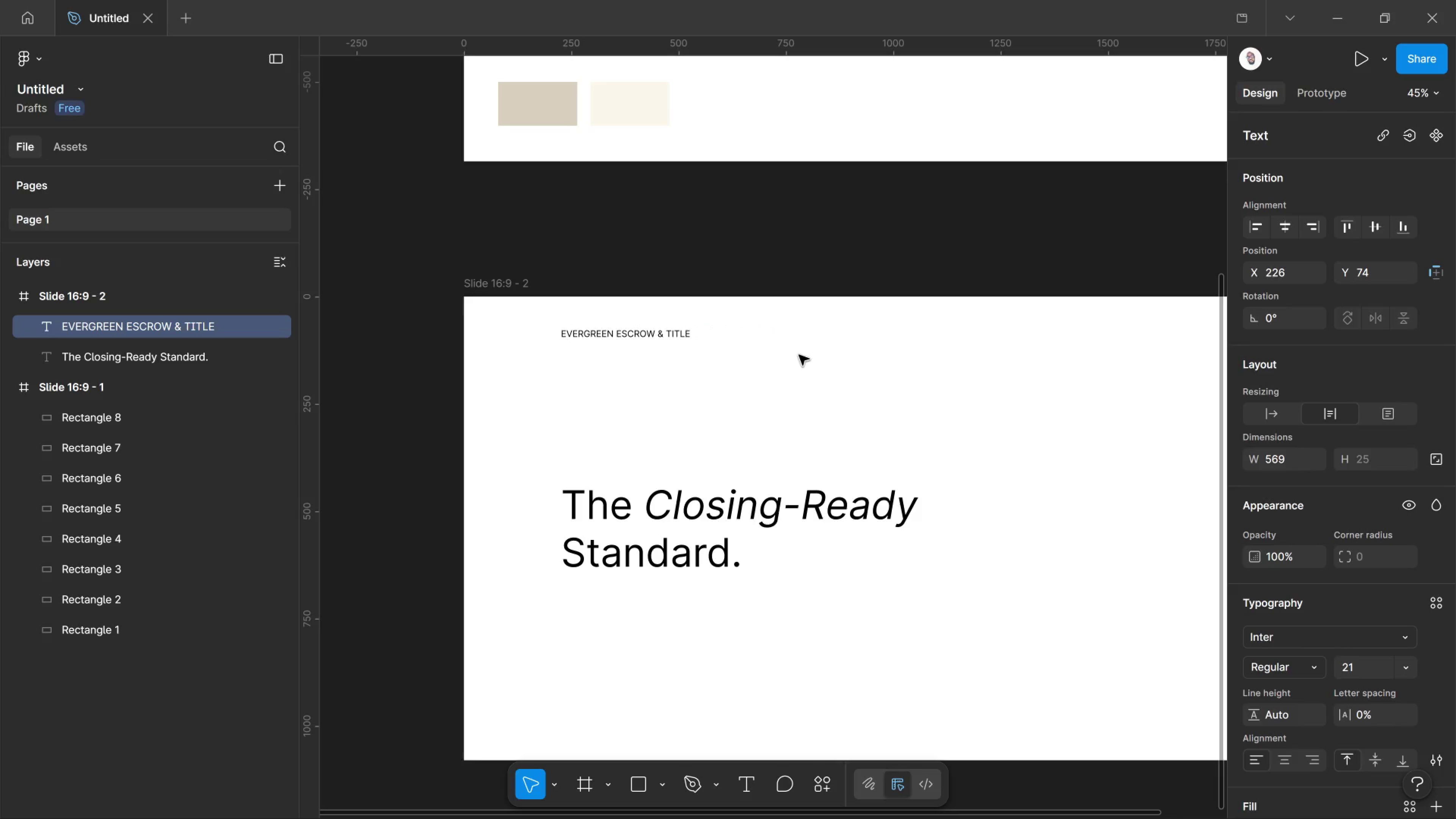 
left_click([799, 355])
 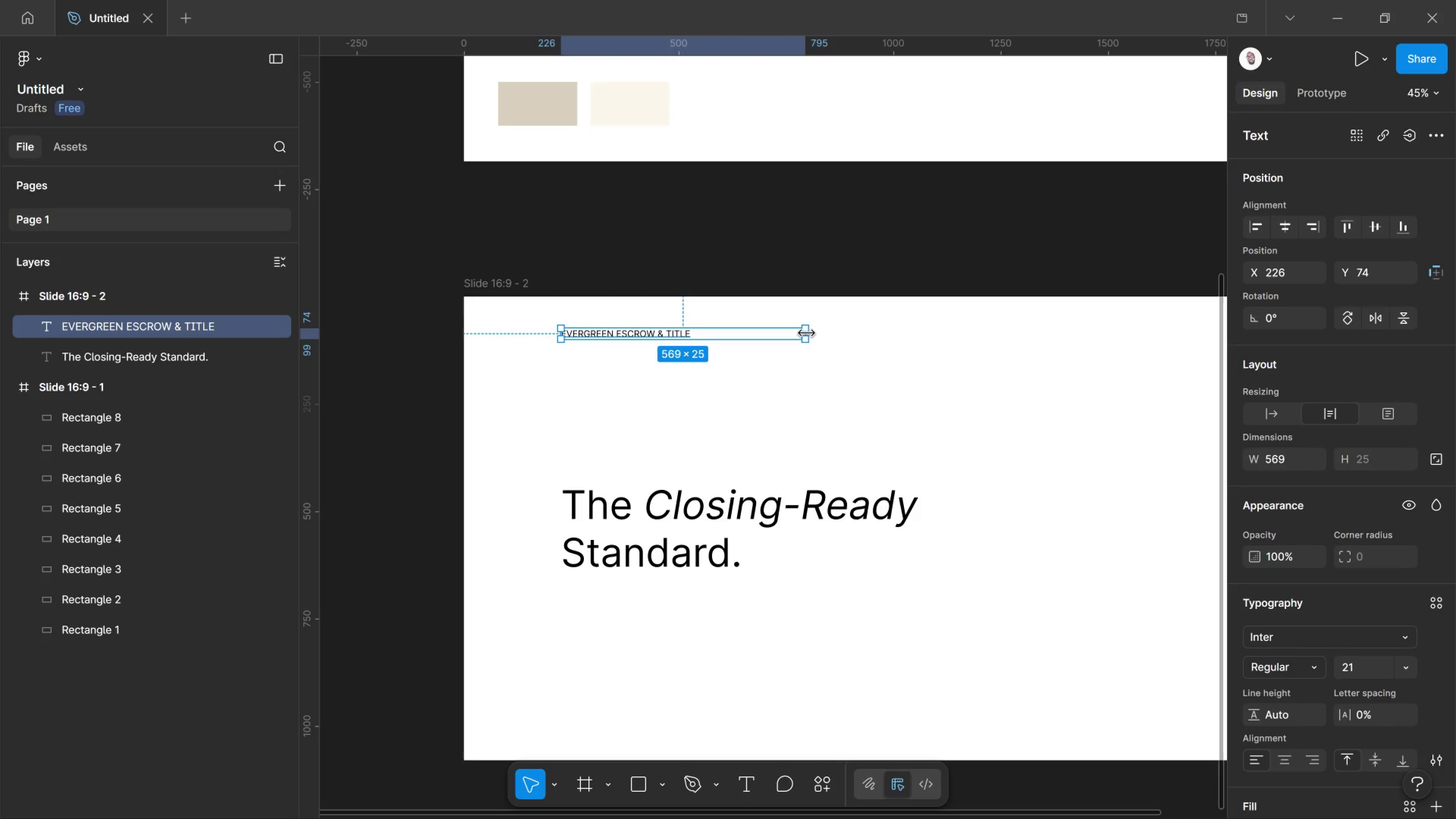 
left_click_drag(start_coordinate=[806, 333], to_coordinate=[758, 341])
 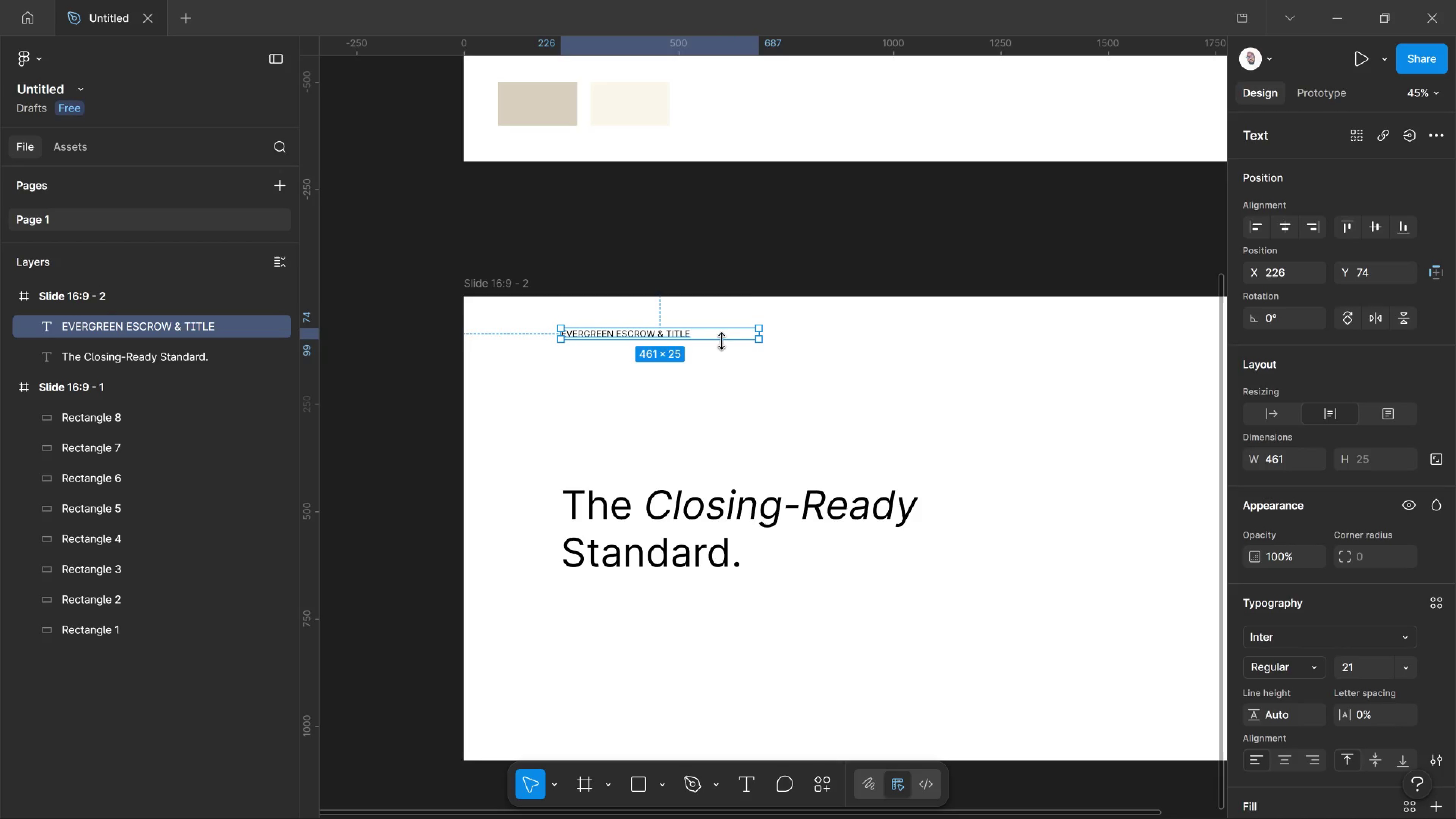 
left_click_drag(start_coordinate=[721, 341], to_coordinate=[698, 329])
 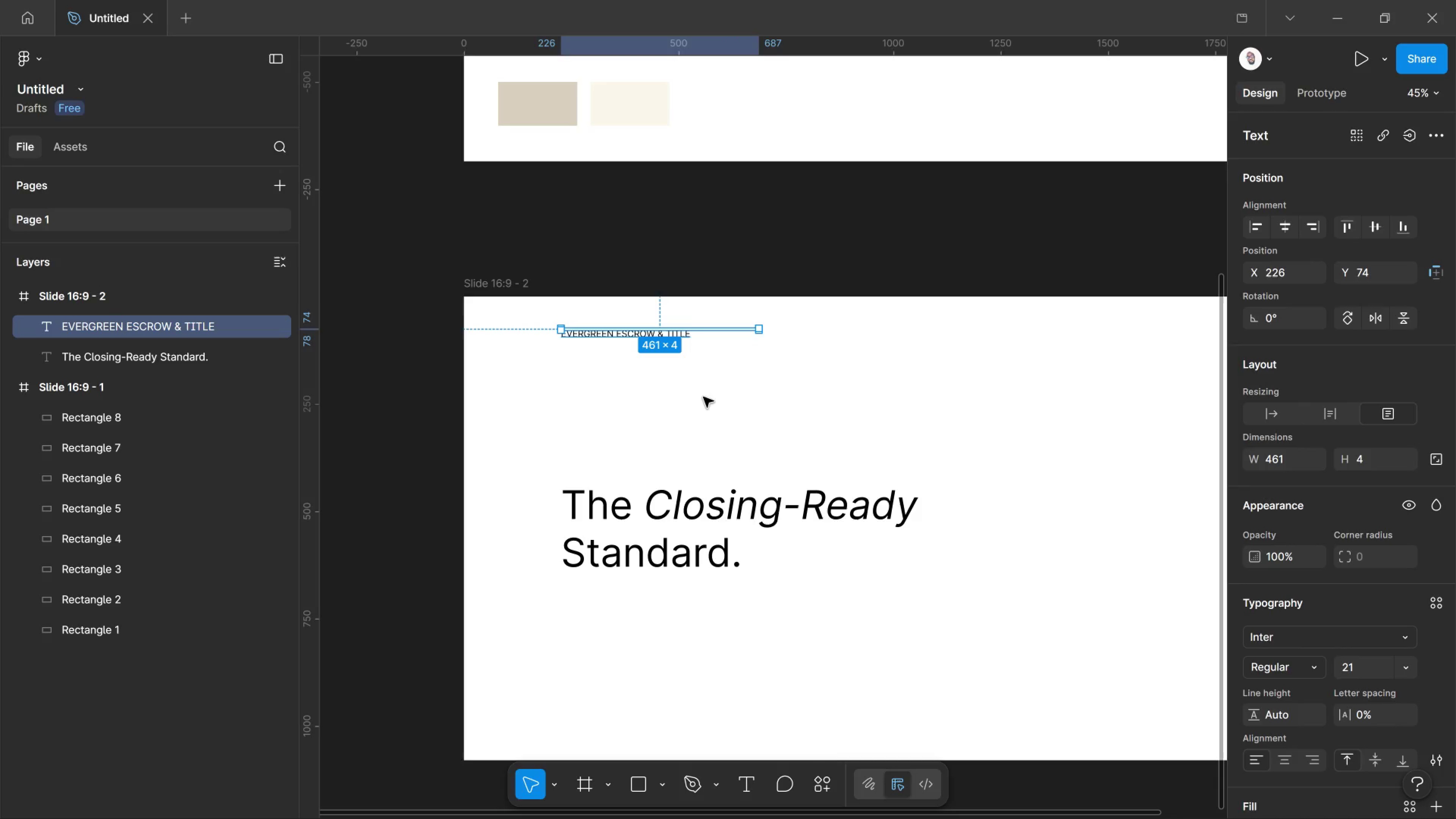 
key(Control+Z)
 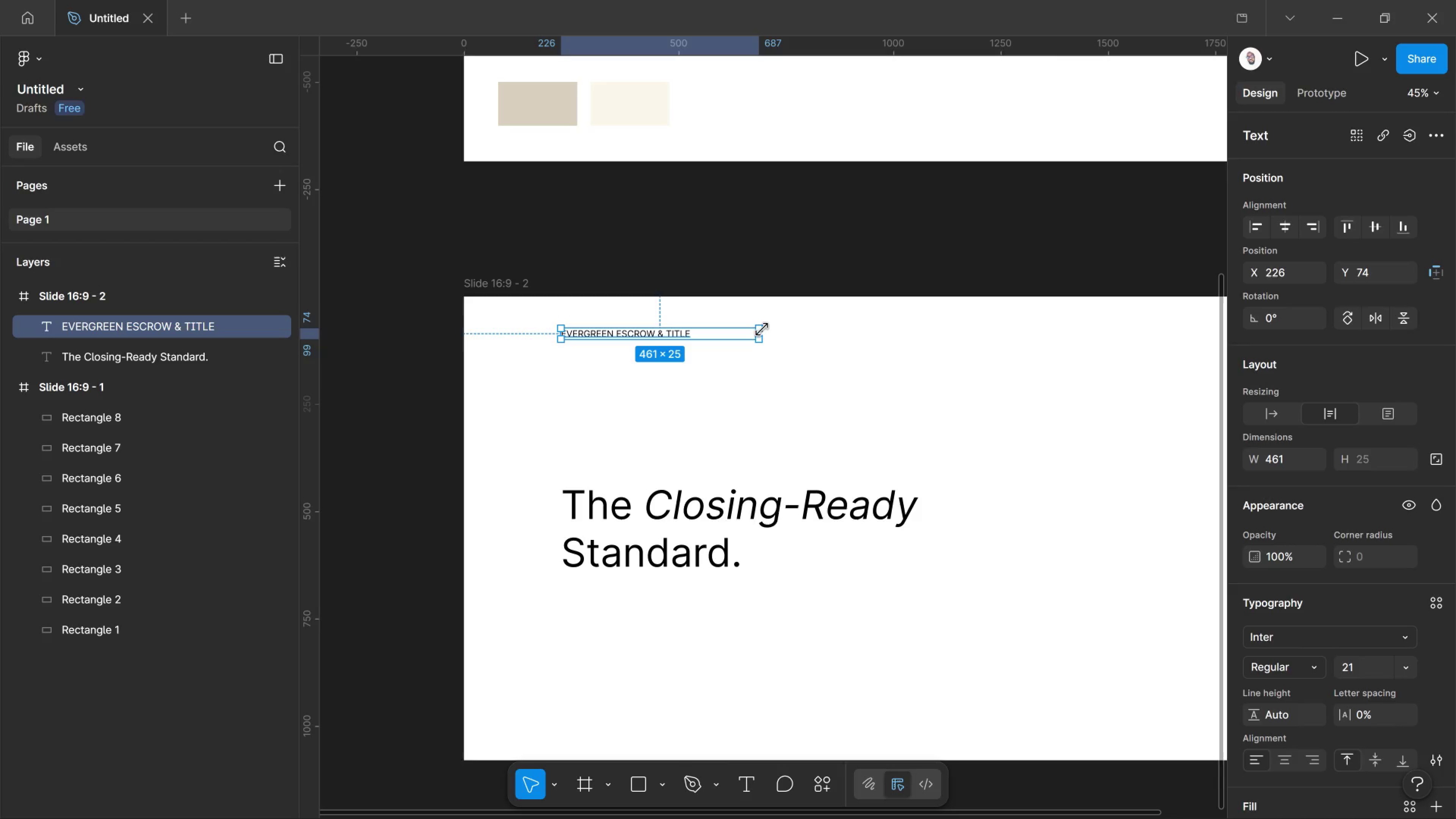 
left_click_drag(start_coordinate=[762, 329], to_coordinate=[697, 325])
 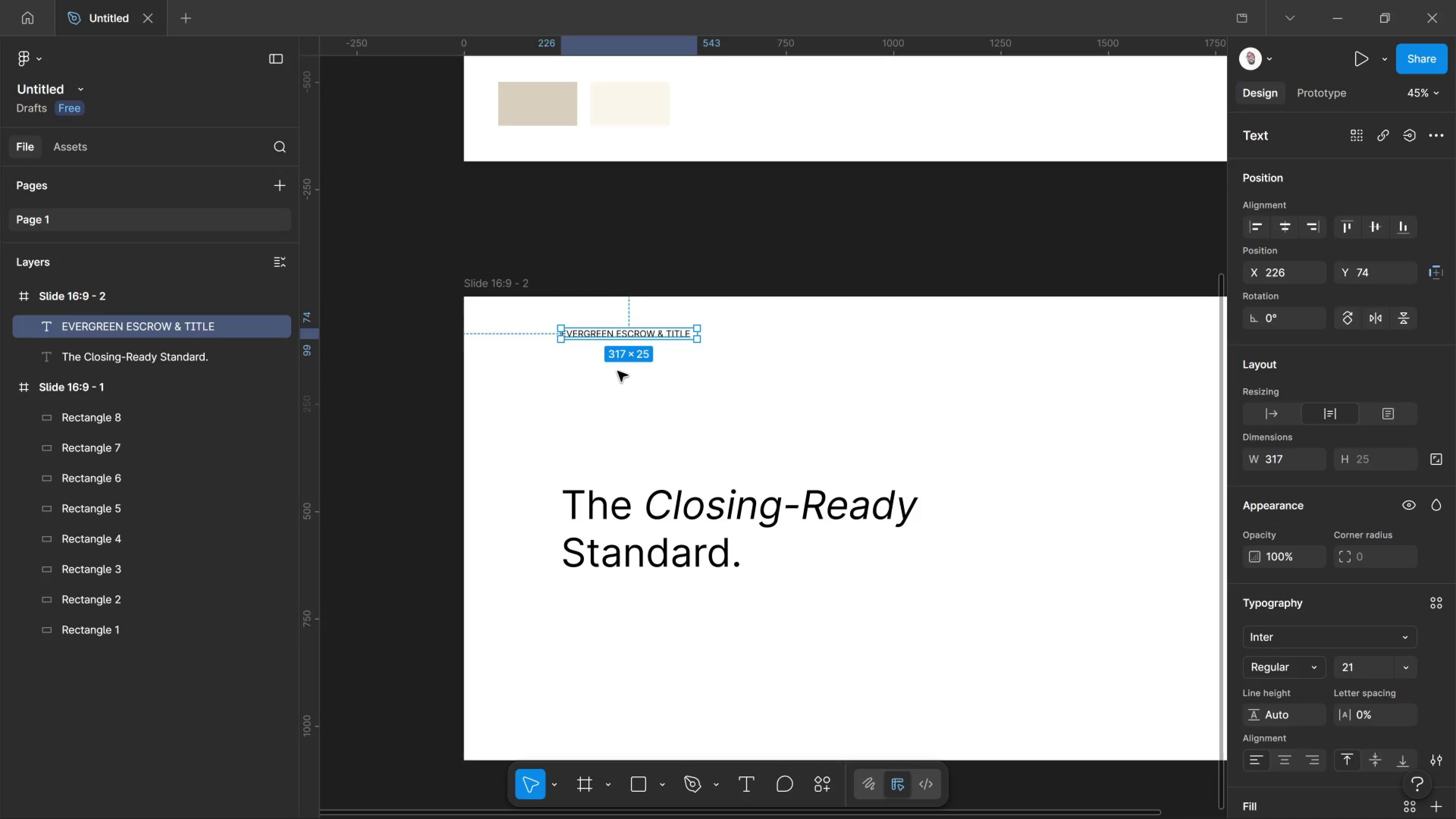 
left_click([618, 371])
 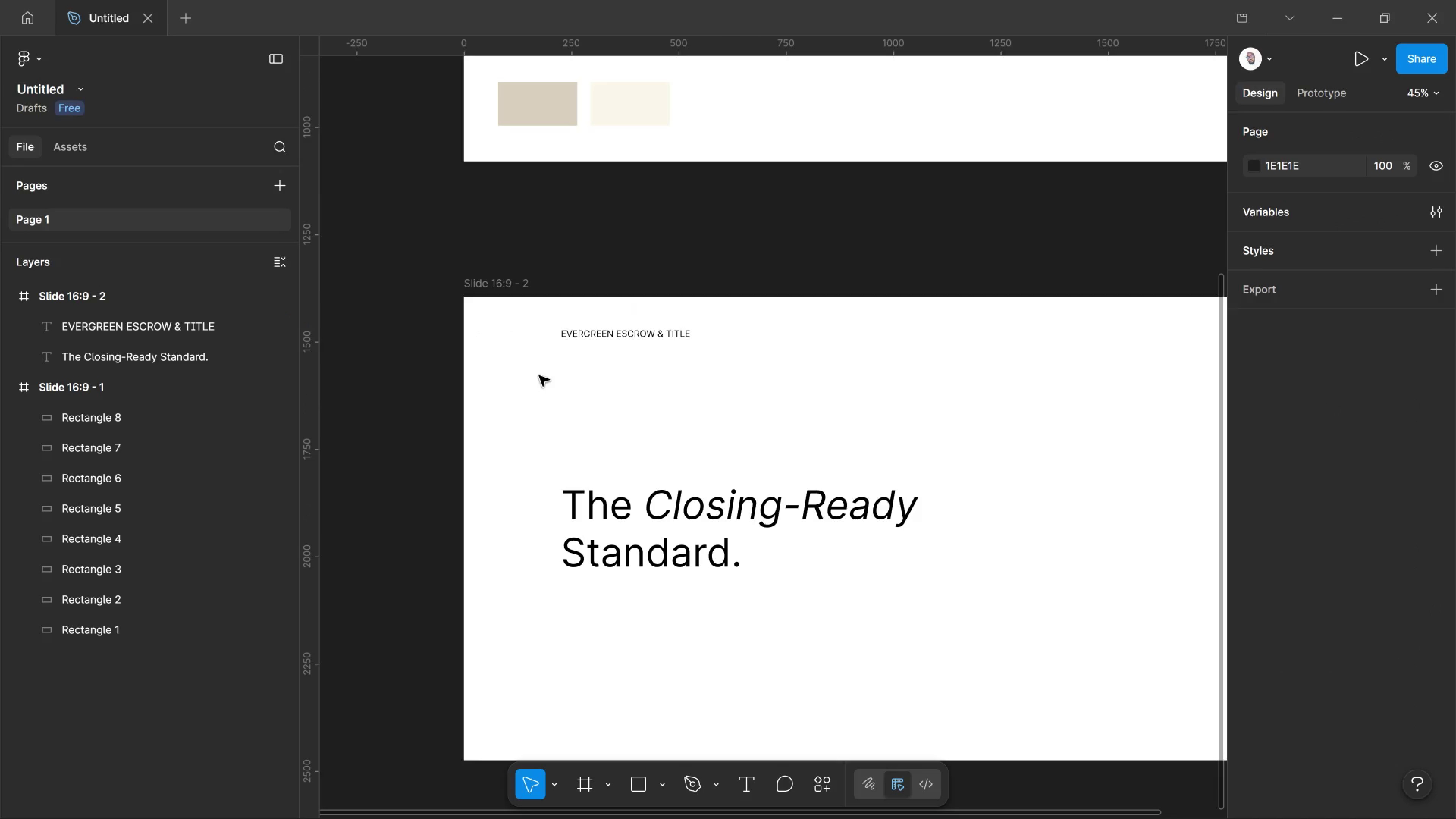 
hold_key(key=ControlLeft, duration=0.55)
scroll: coordinate [530, 357], scroll_direction: up, amount: 6.0
 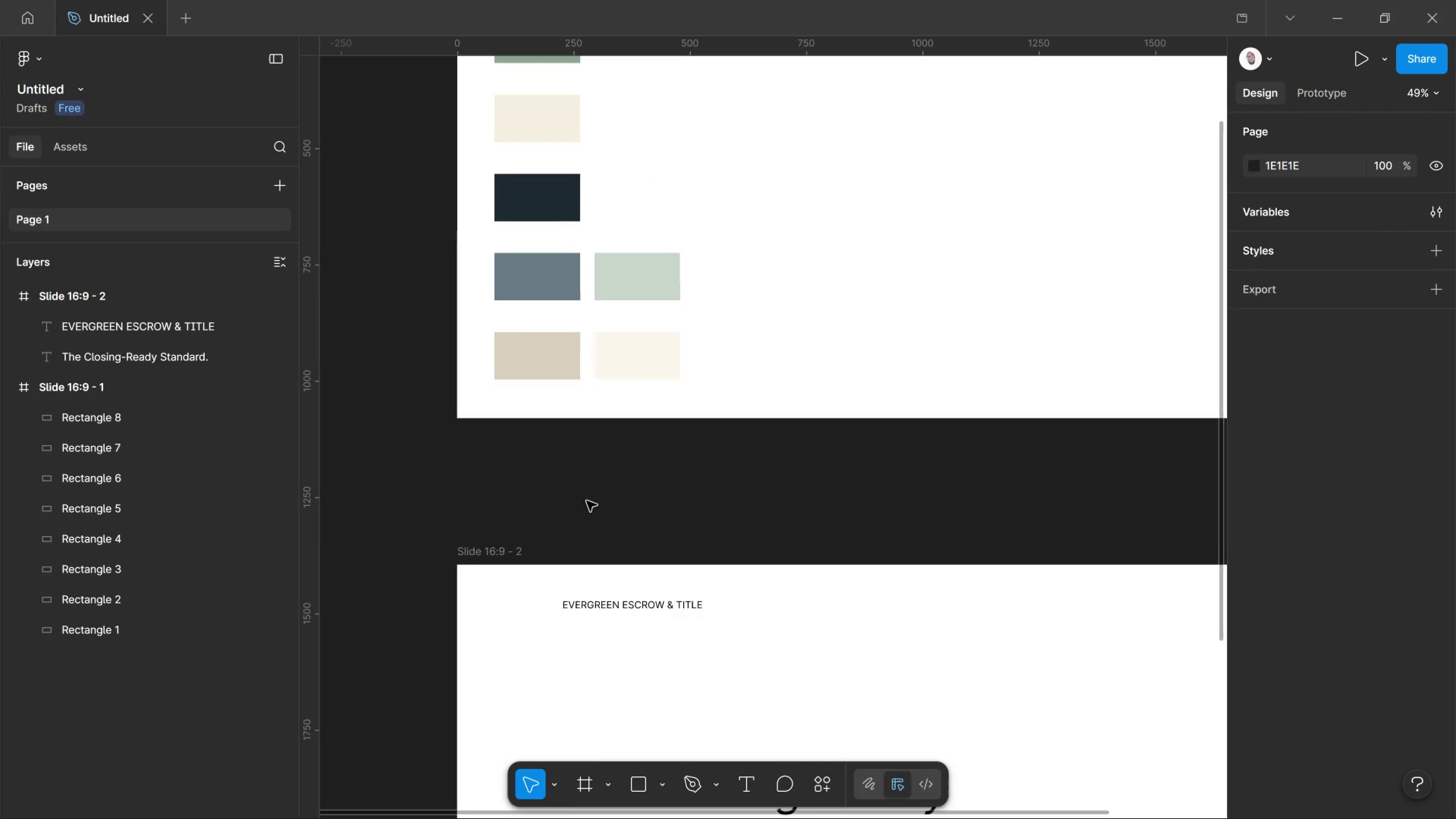 
scroll: coordinate [587, 501], scroll_direction: down, amount: 2.0
 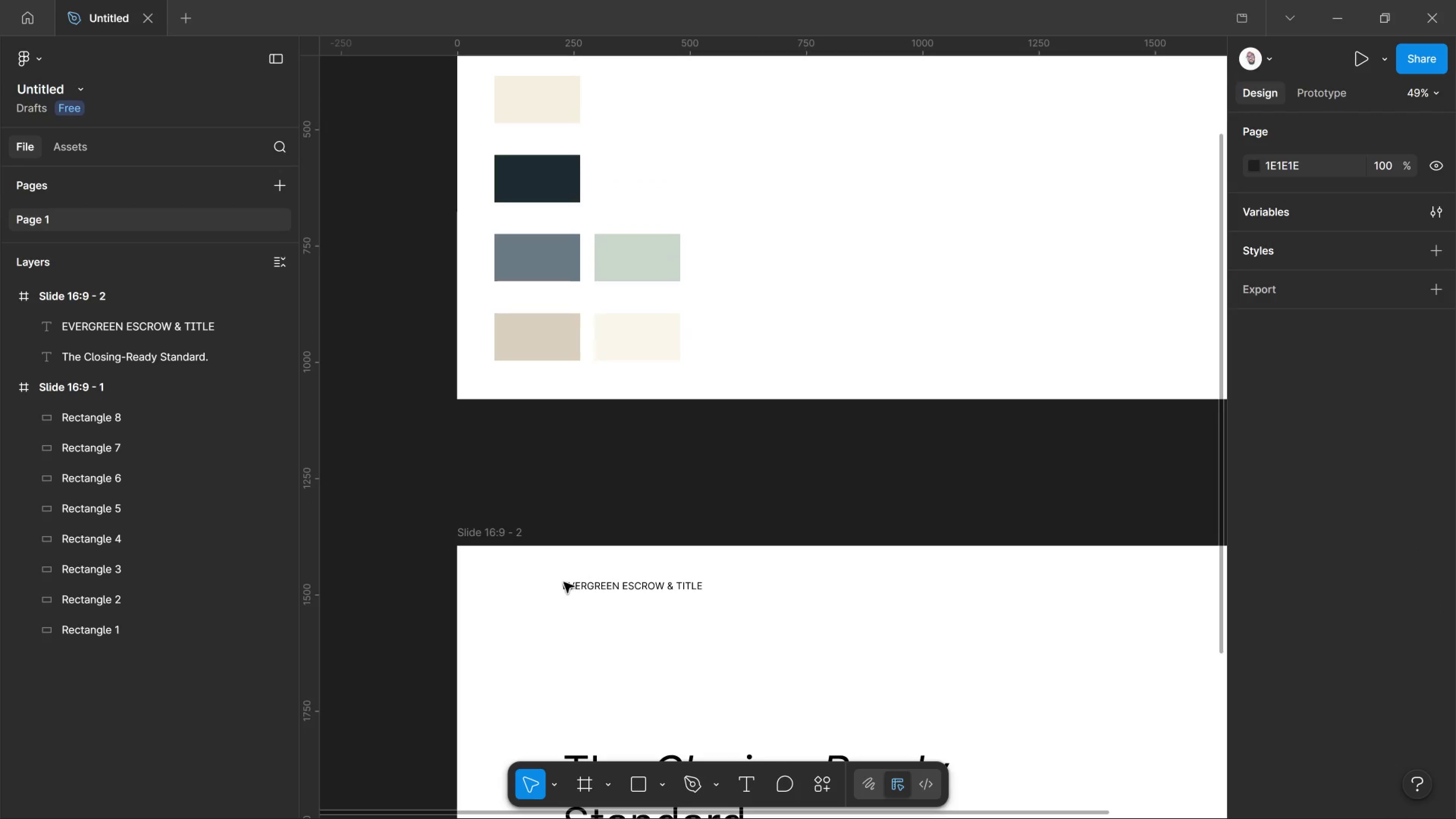 
hold_key(key=AltLeft, duration=0.69)
scroll: coordinate [557, 584], scroll_direction: up, amount: 3.0
 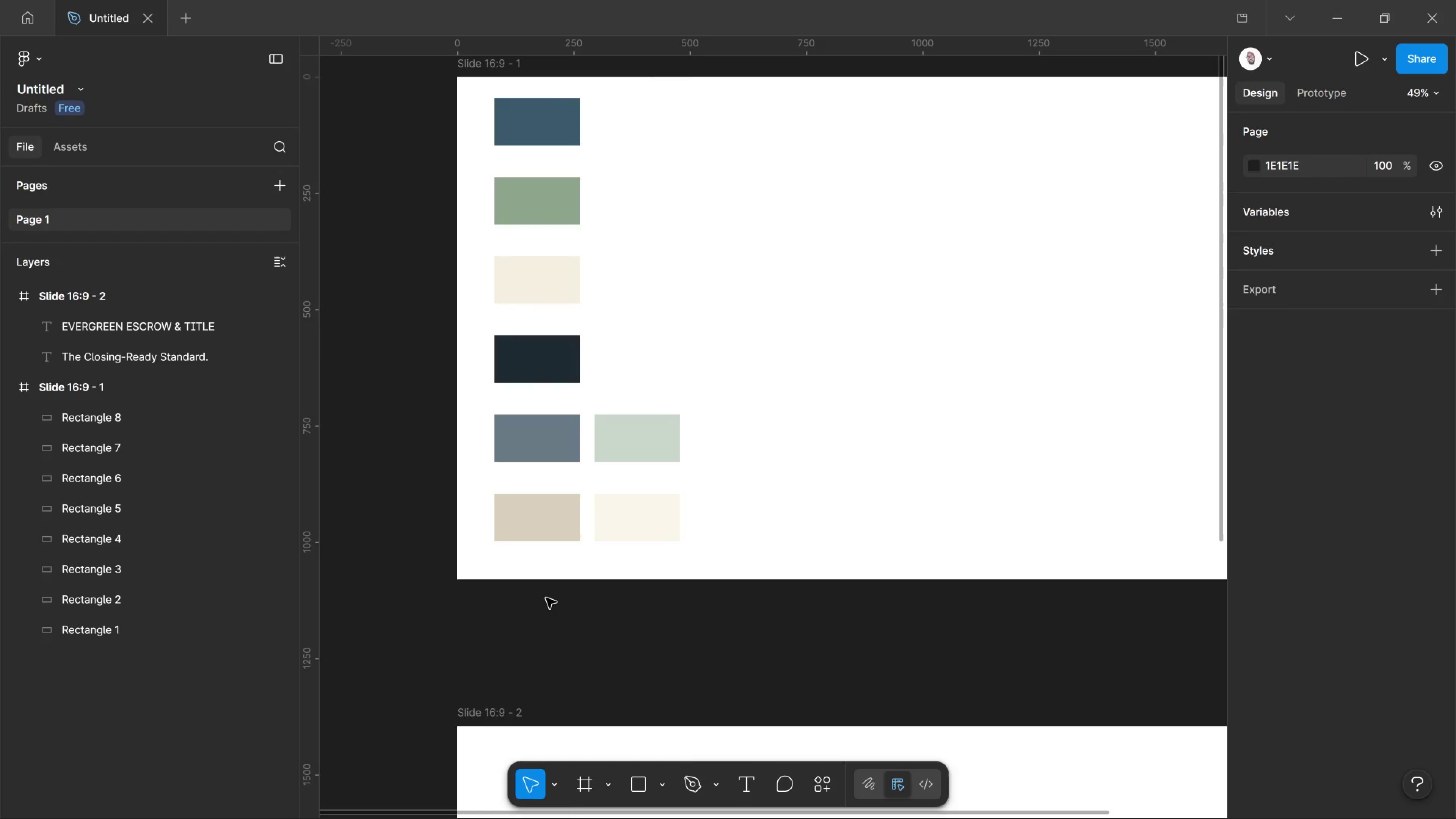 
hold_key(key=ControlLeft, duration=1.72)
 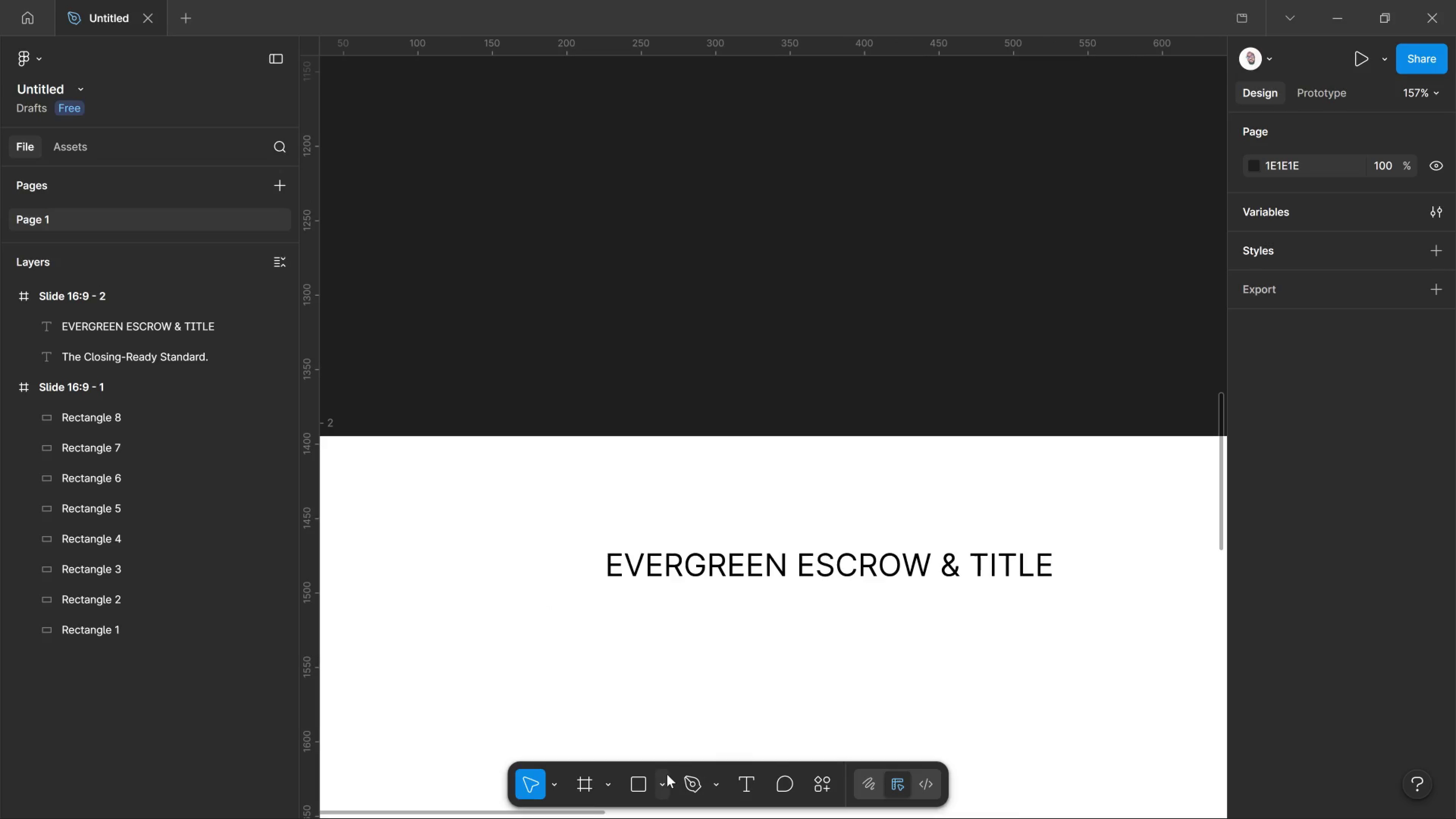 
scroll: coordinate [557, 599], scroll_direction: down, amount: 3.0
 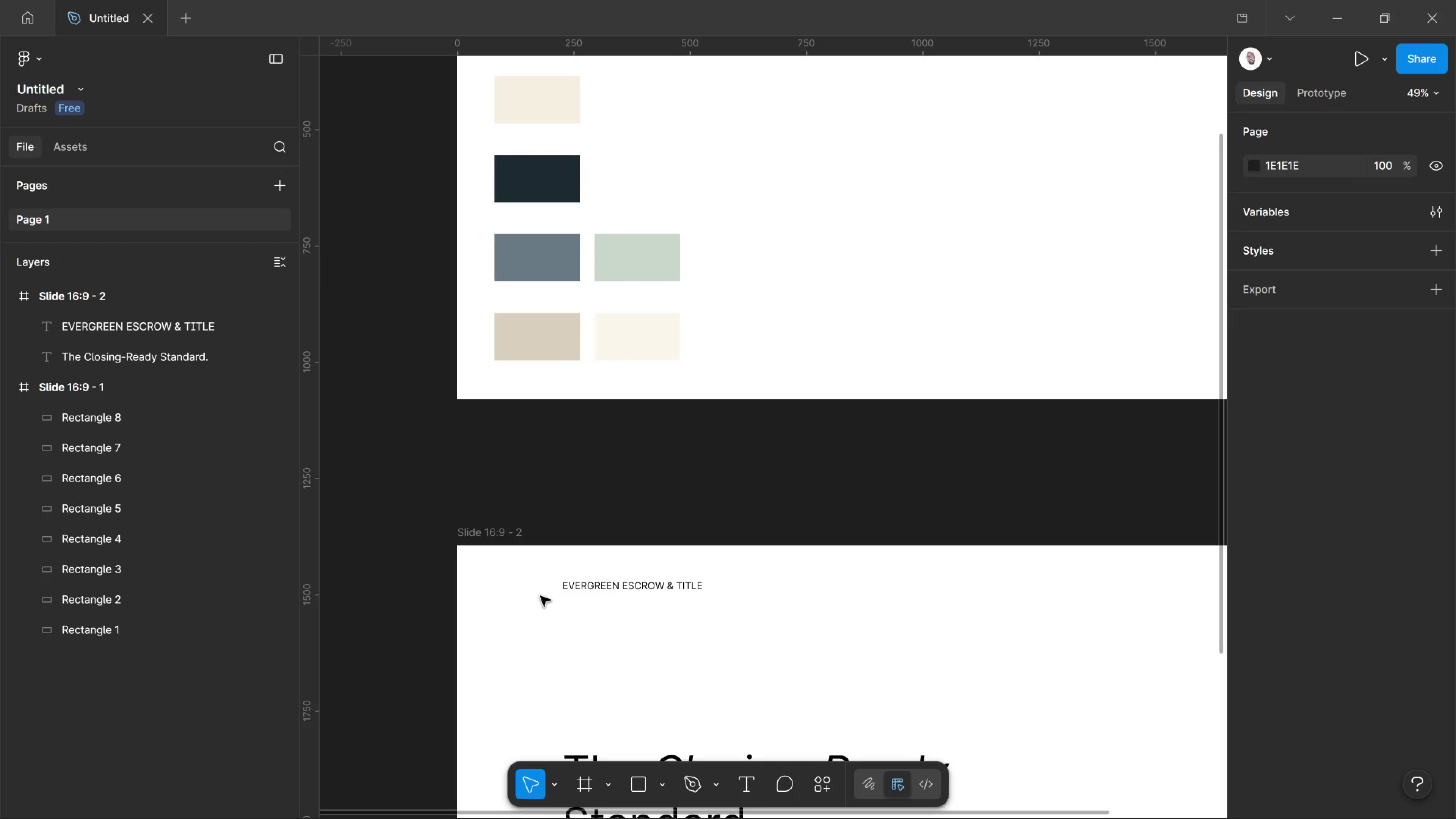 
scroll: coordinate [546, 596], scroll_direction: up, amount: 12.0
 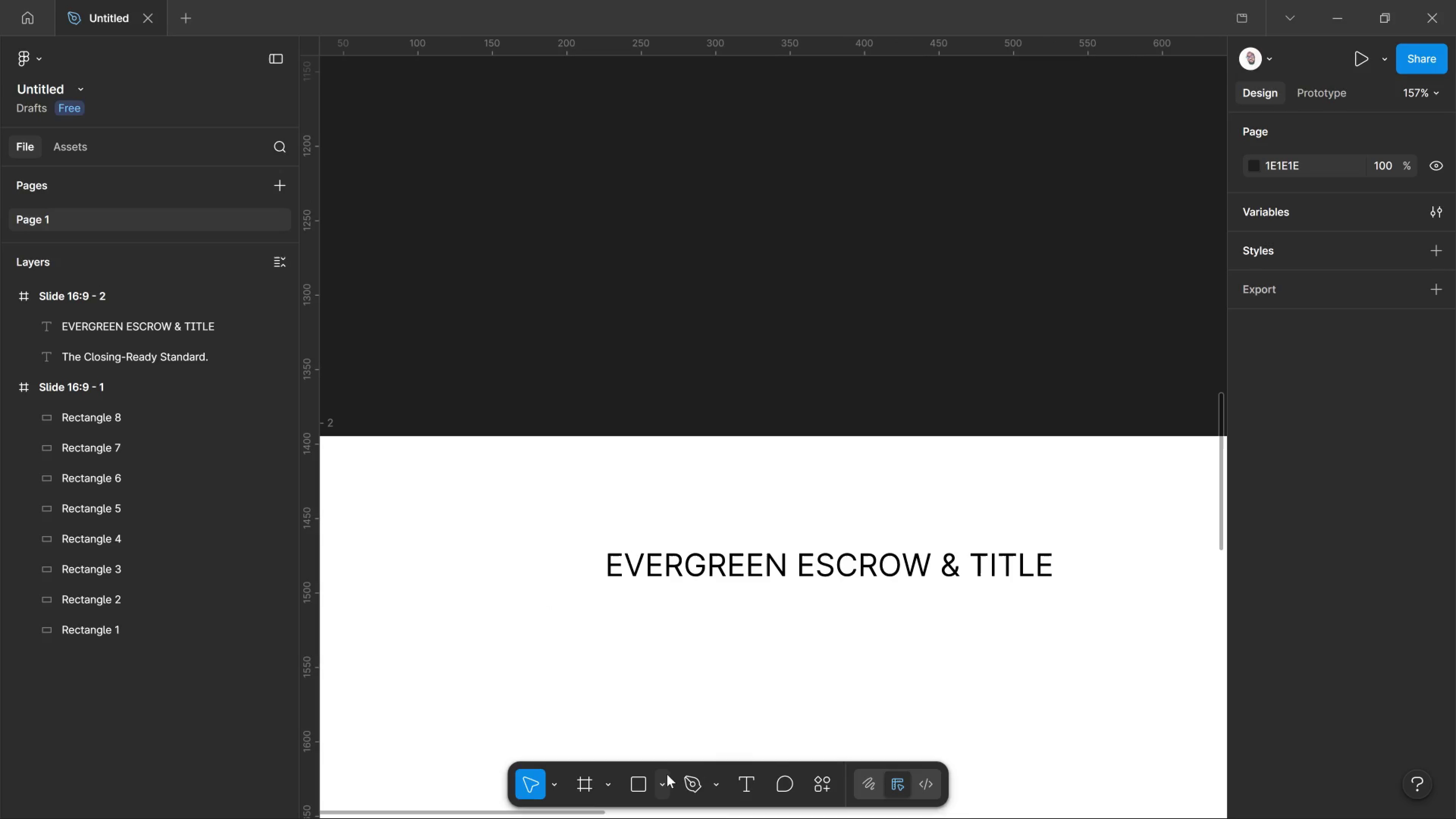 
left_click([667, 774])
 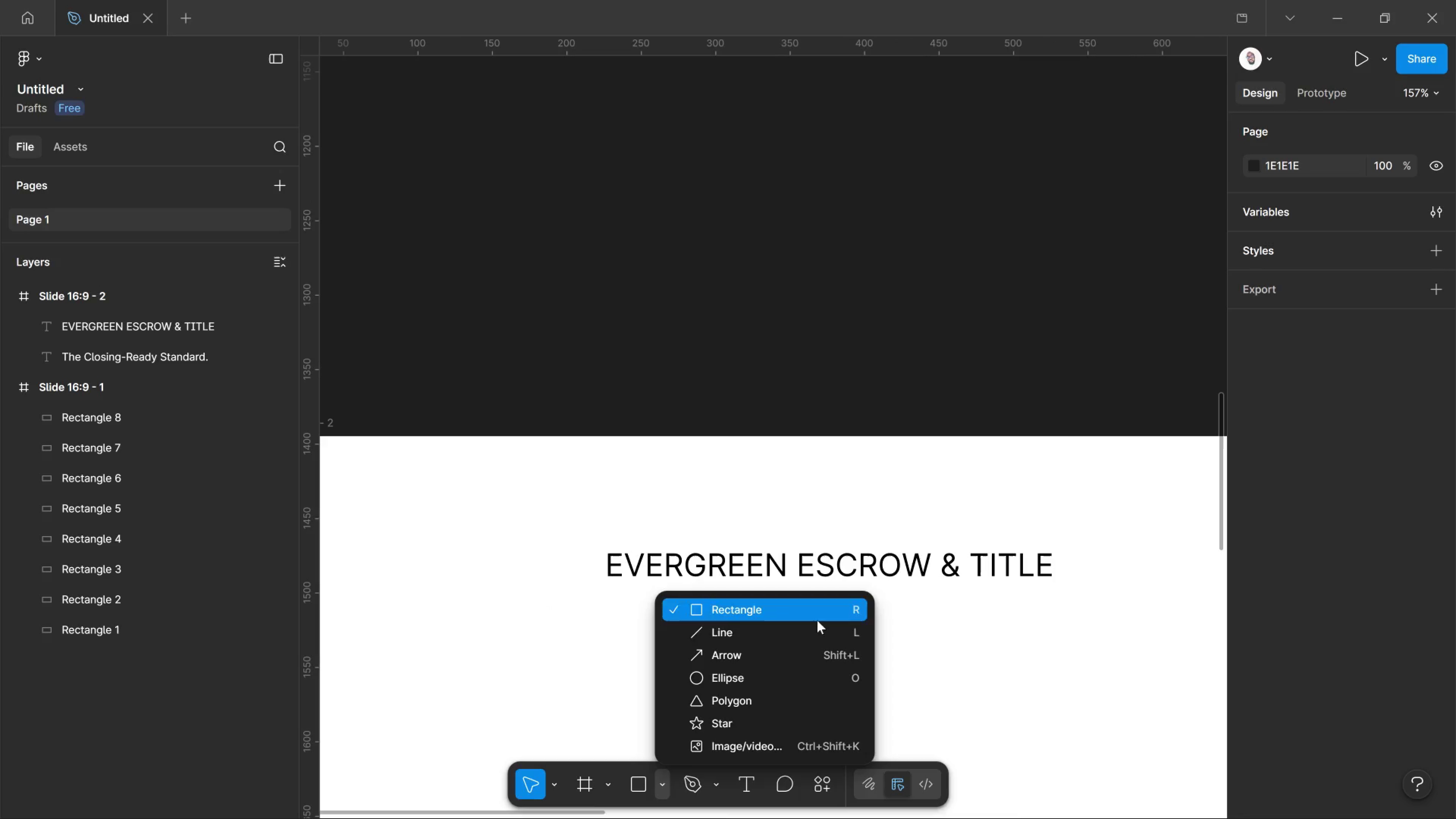 
wait(5.09)
 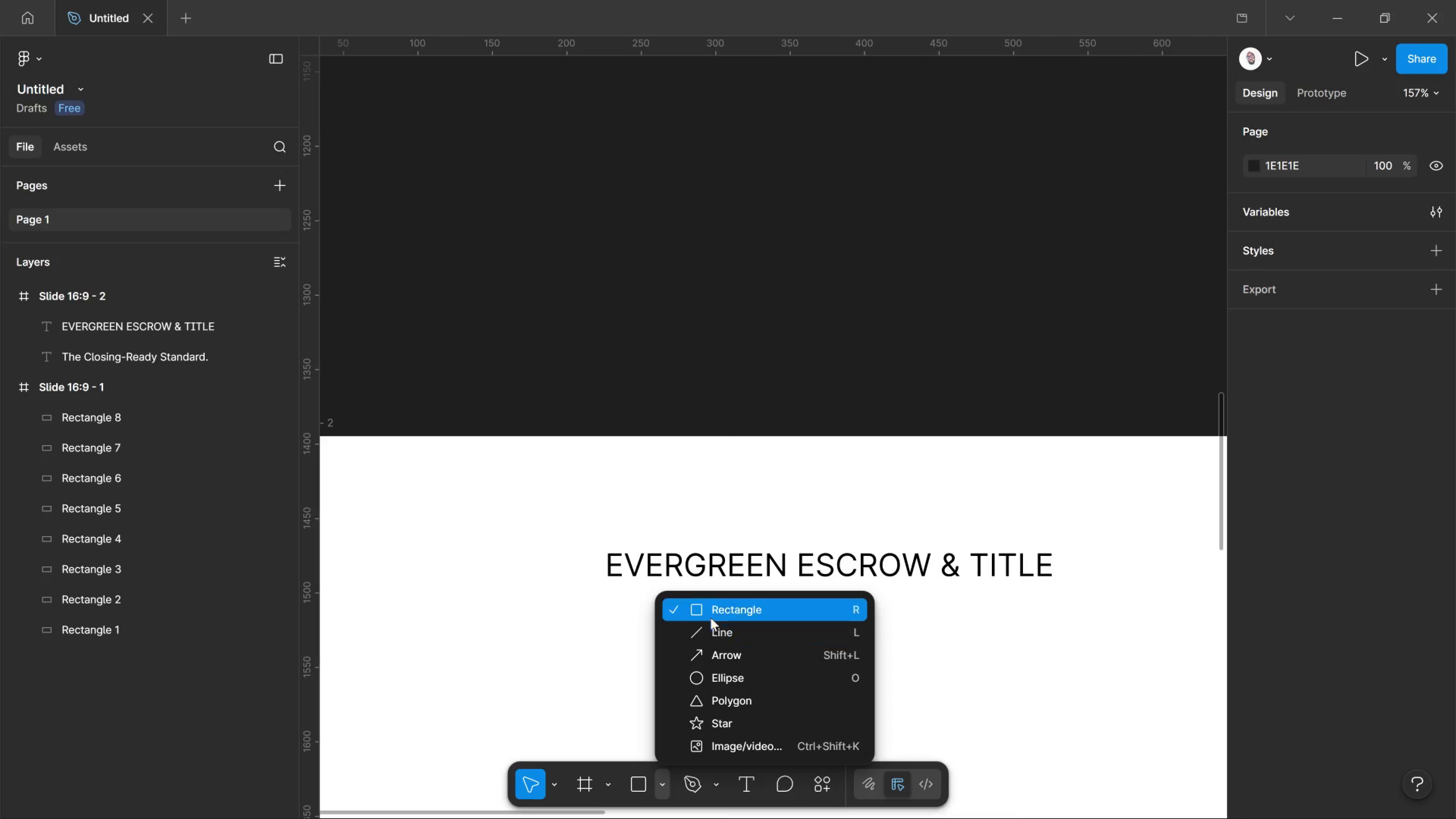 
left_click([737, 703])
 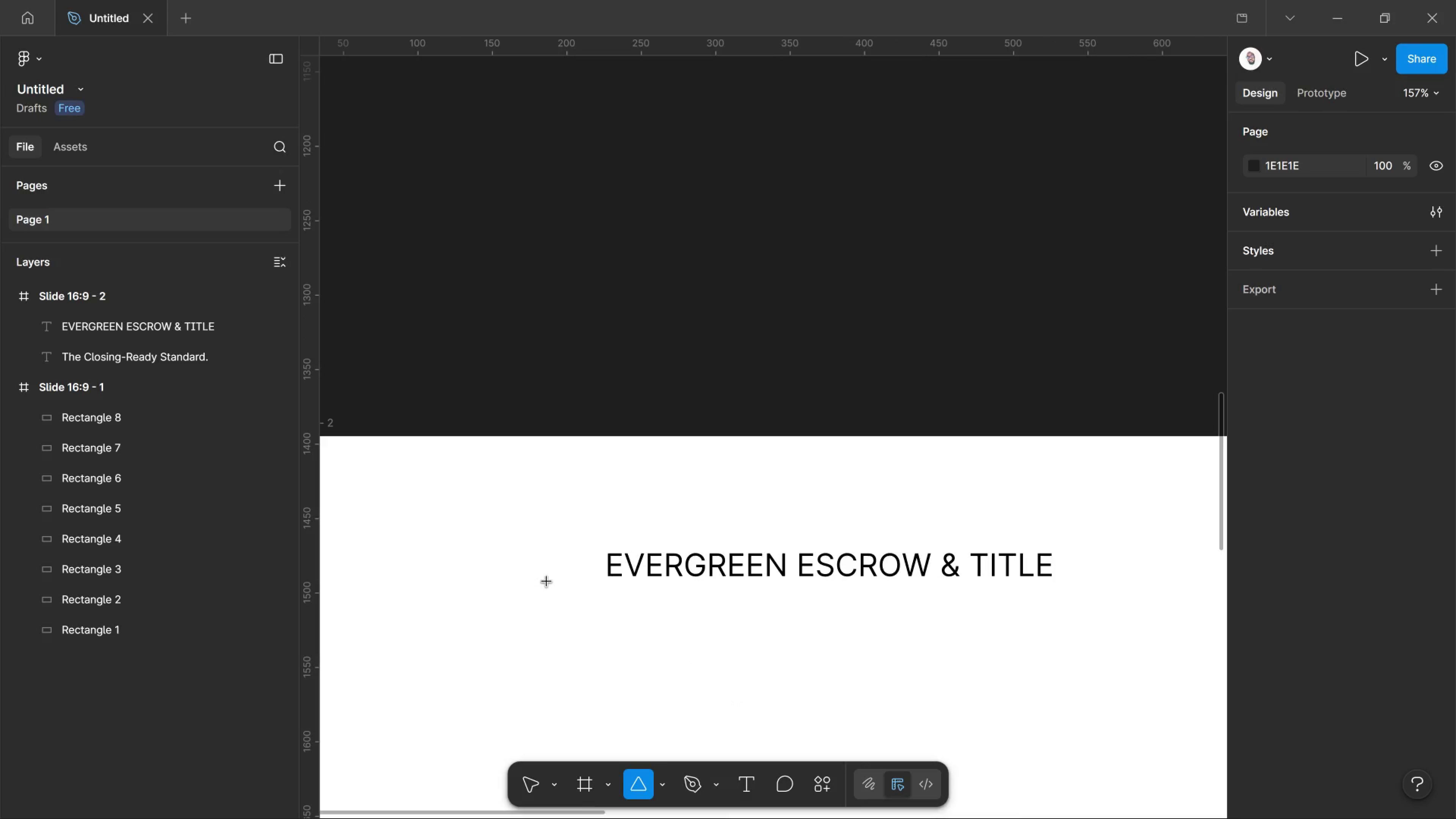 
left_click_drag(start_coordinate=[547, 582], to_coordinate=[592, 633])
 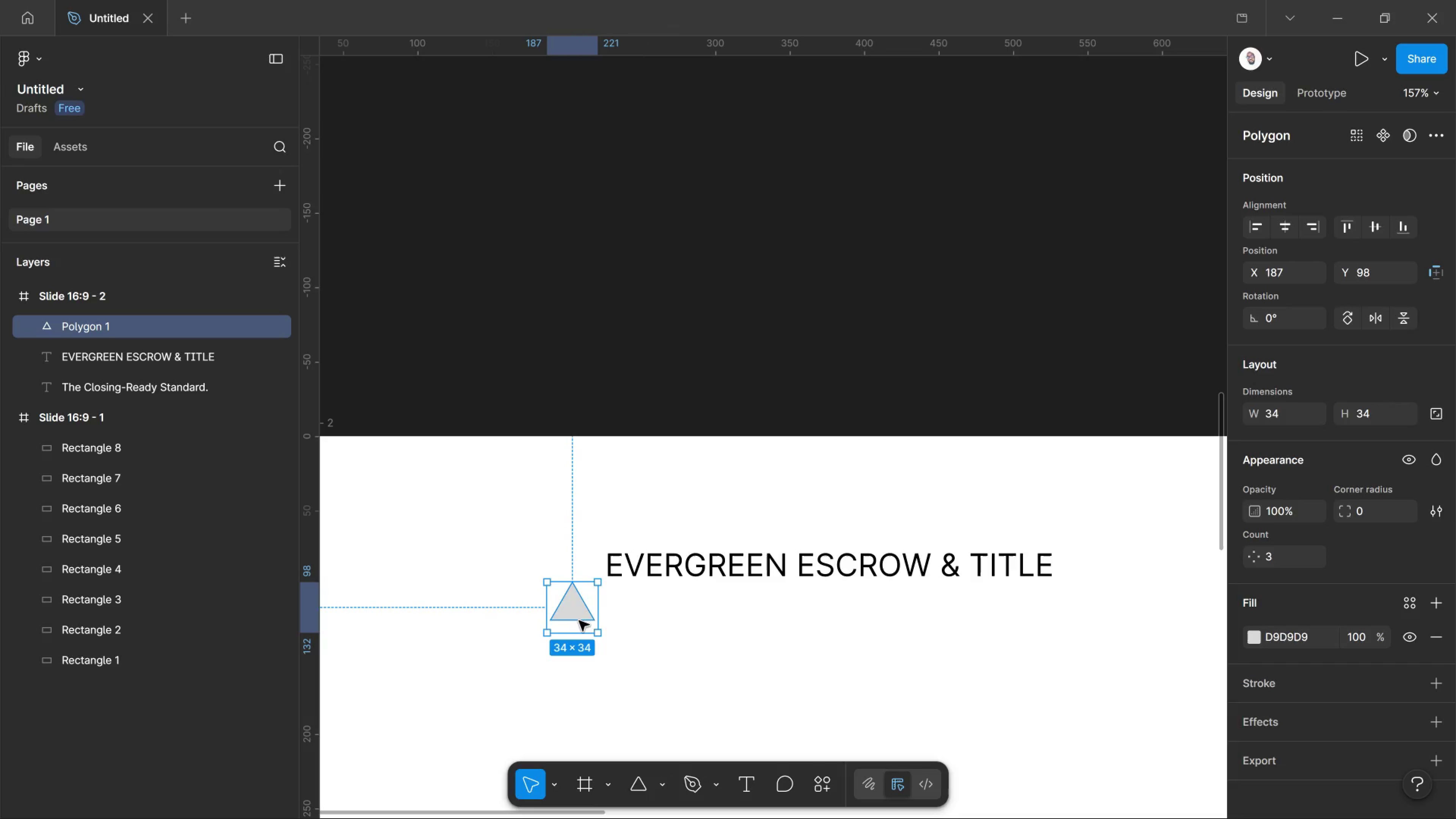 
hold_key(key=ControlLeft, duration=3.17)
 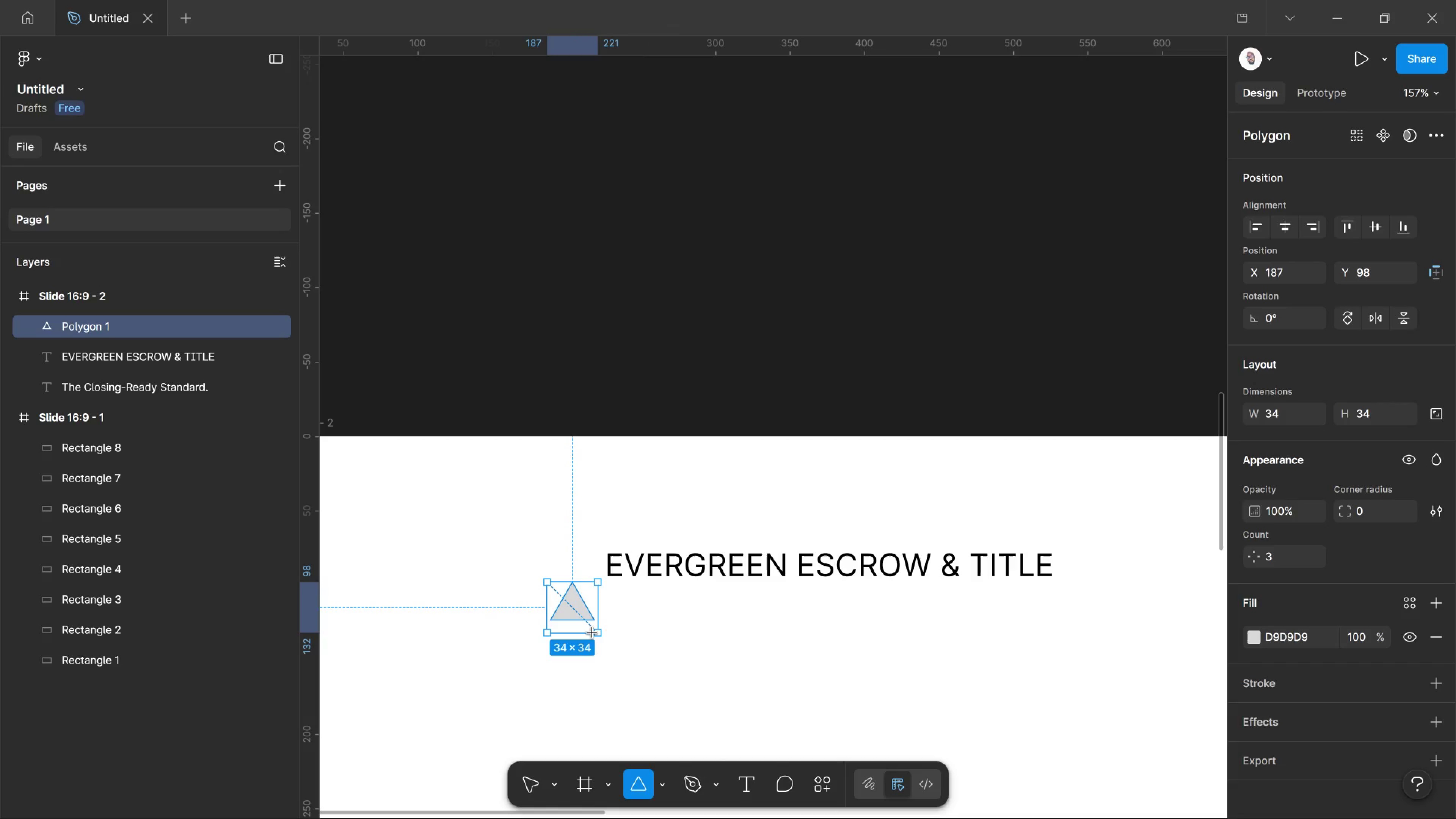 
hold_key(key=ShiftLeft, duration=2.99)
 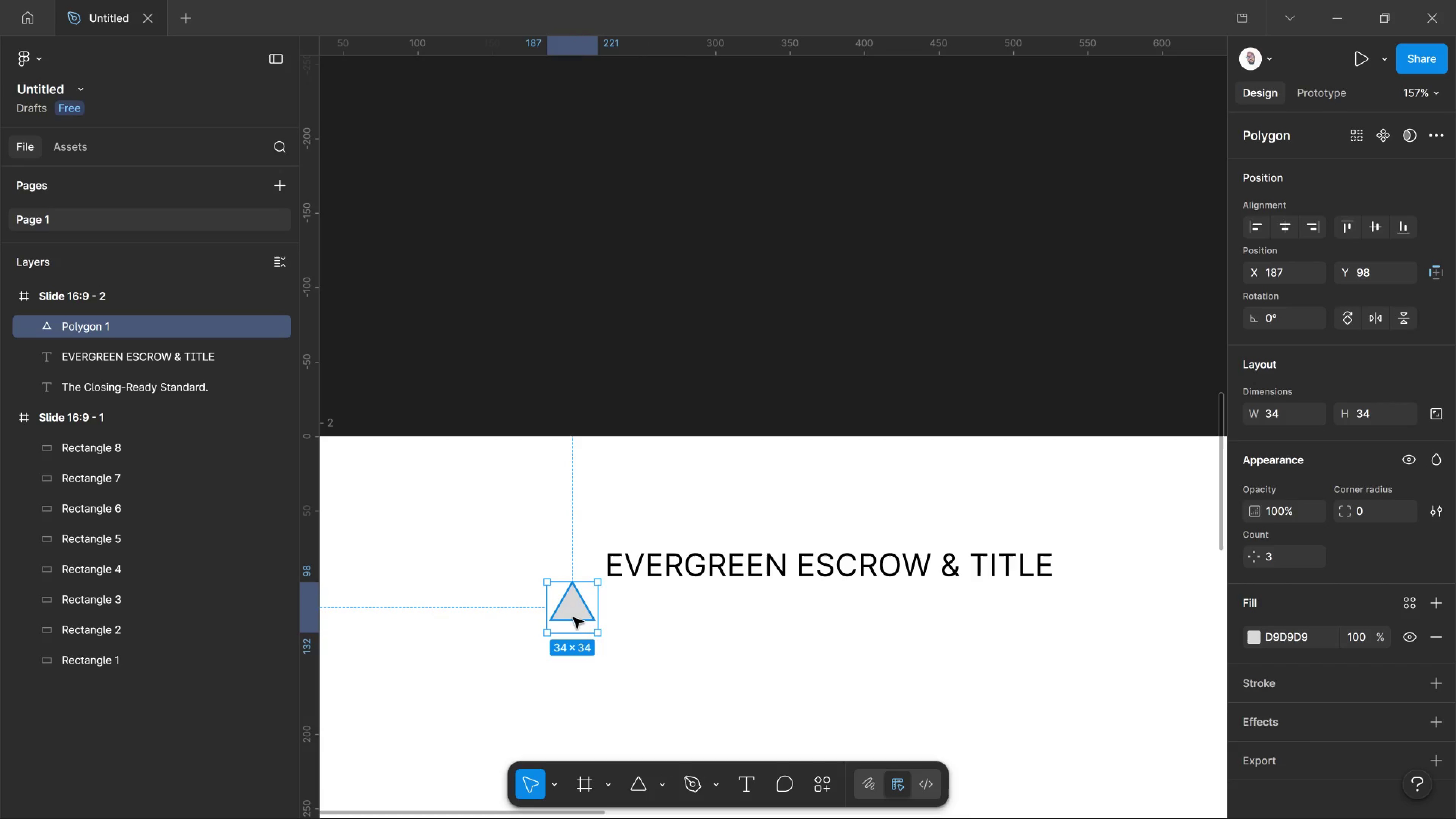 
left_click_drag(start_coordinate=[573, 618], to_coordinate=[568, 579])
 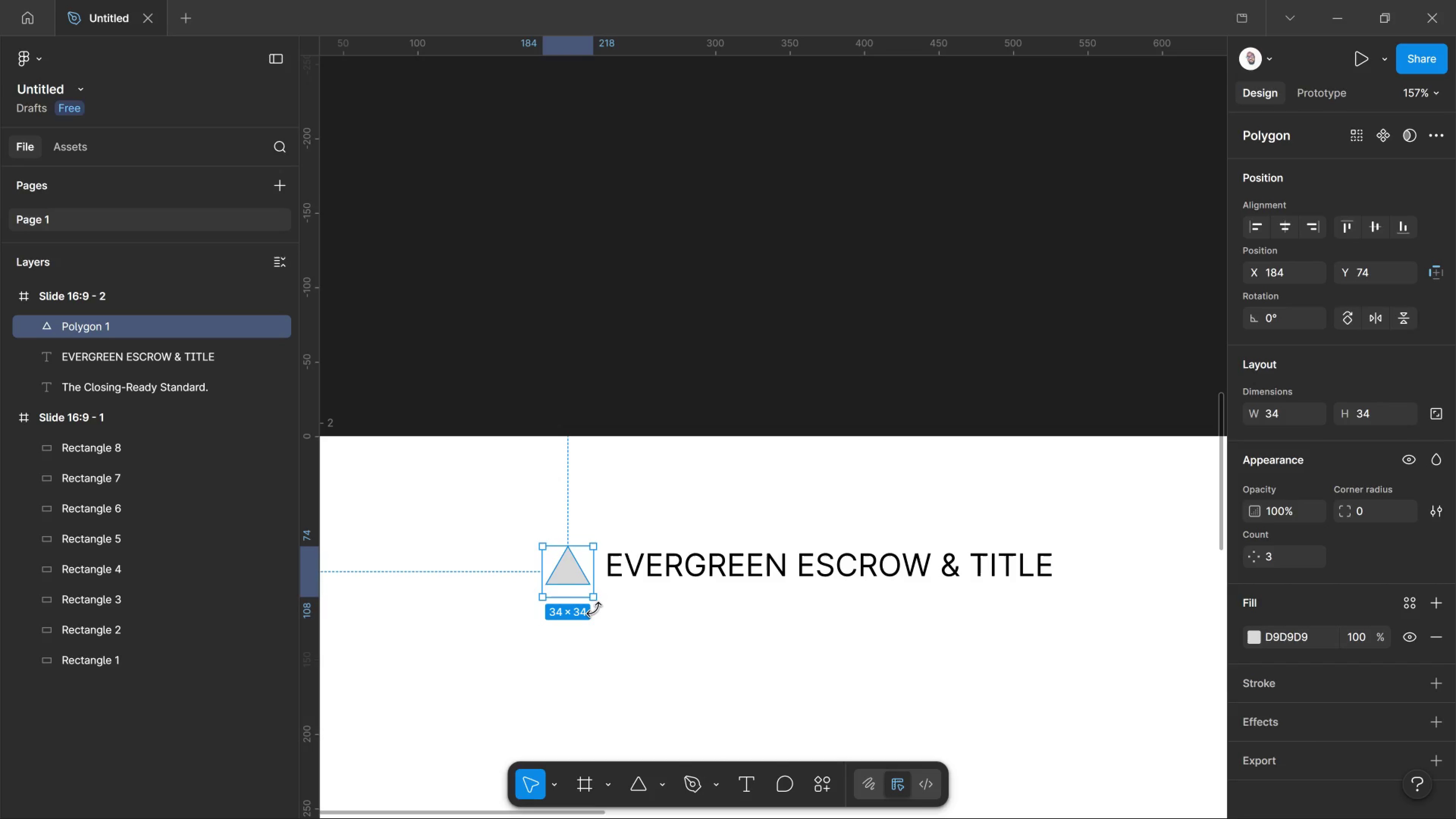 
left_click_drag(start_coordinate=[594, 609], to_coordinate=[609, 579])
 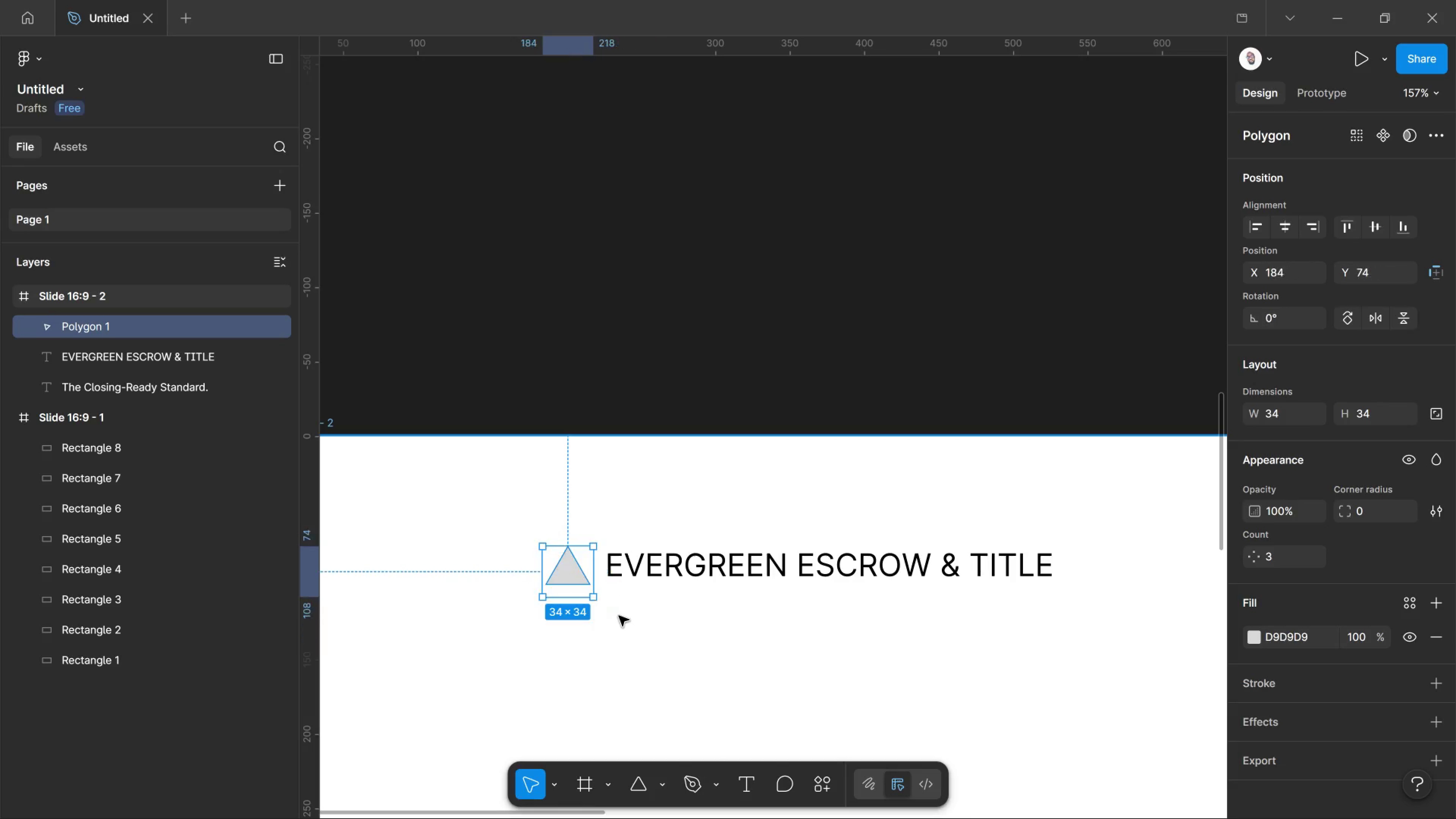 
hold_key(key=ShiftLeft, duration=2.76)
 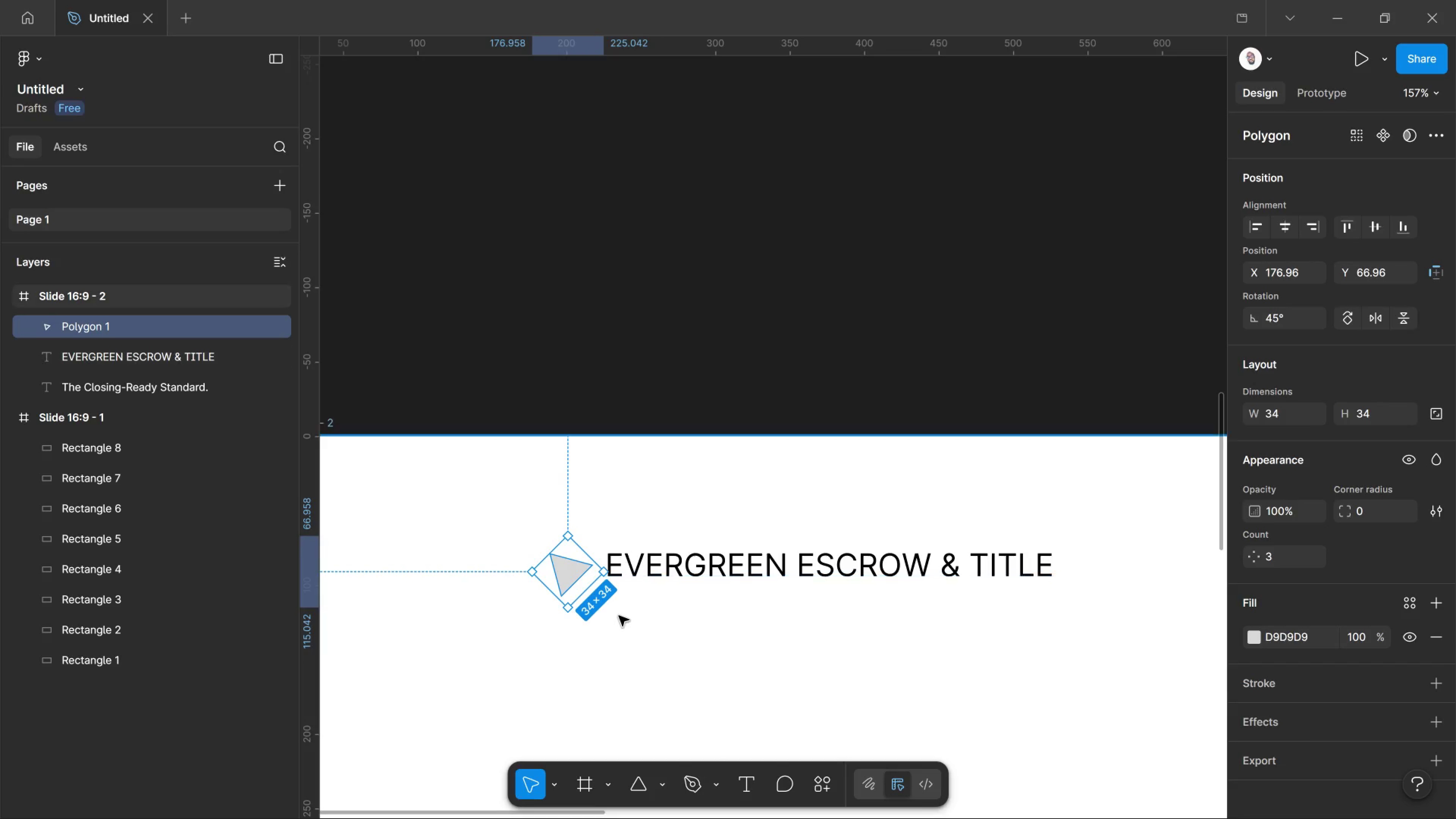 
key(Control+Z)
 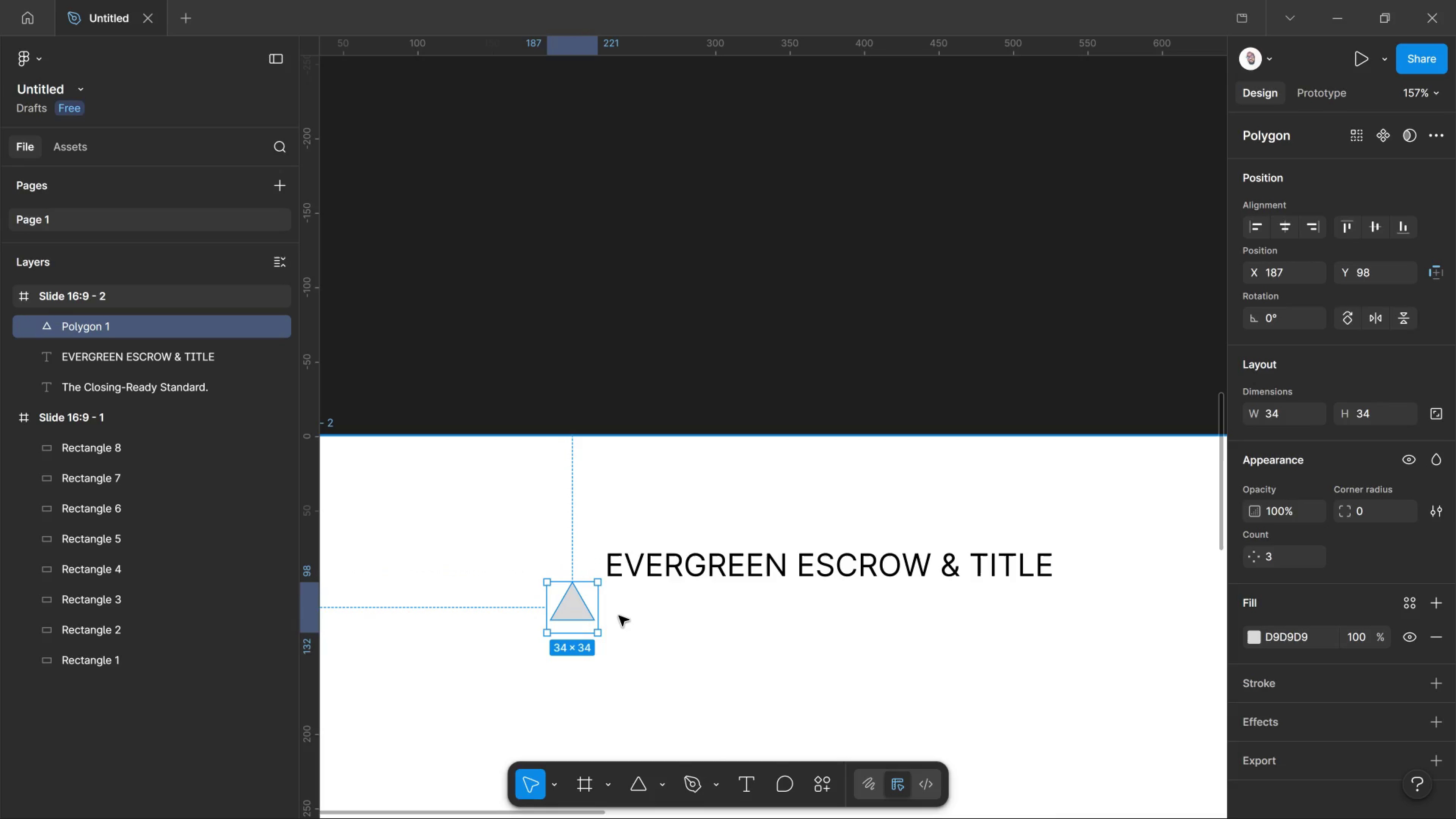 
key(Control+Z)
 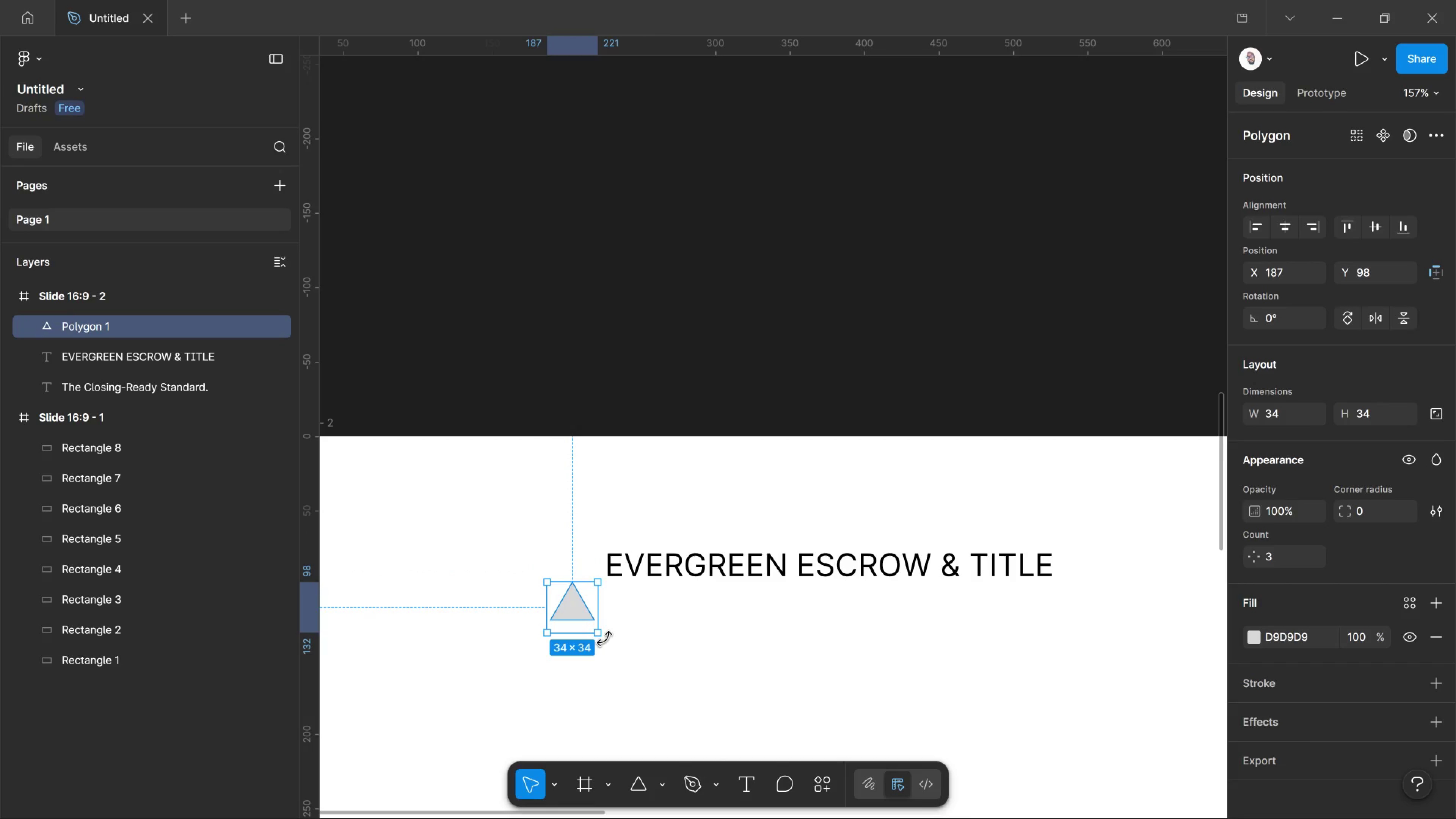 
left_click_drag(start_coordinate=[612, 639], to_coordinate=[618, 640])
 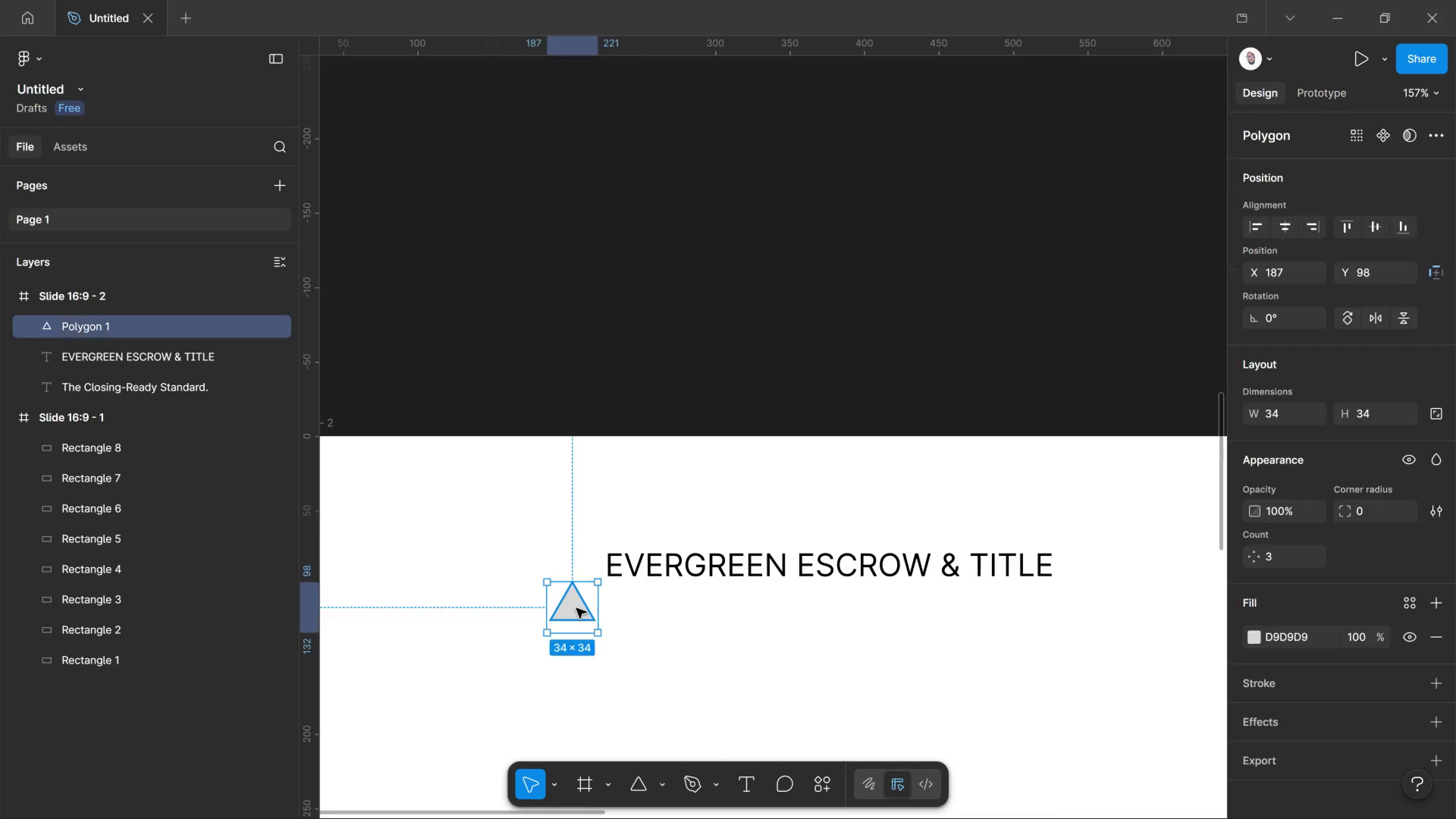 
hold_key(key=ShiftLeft, duration=0.31)
 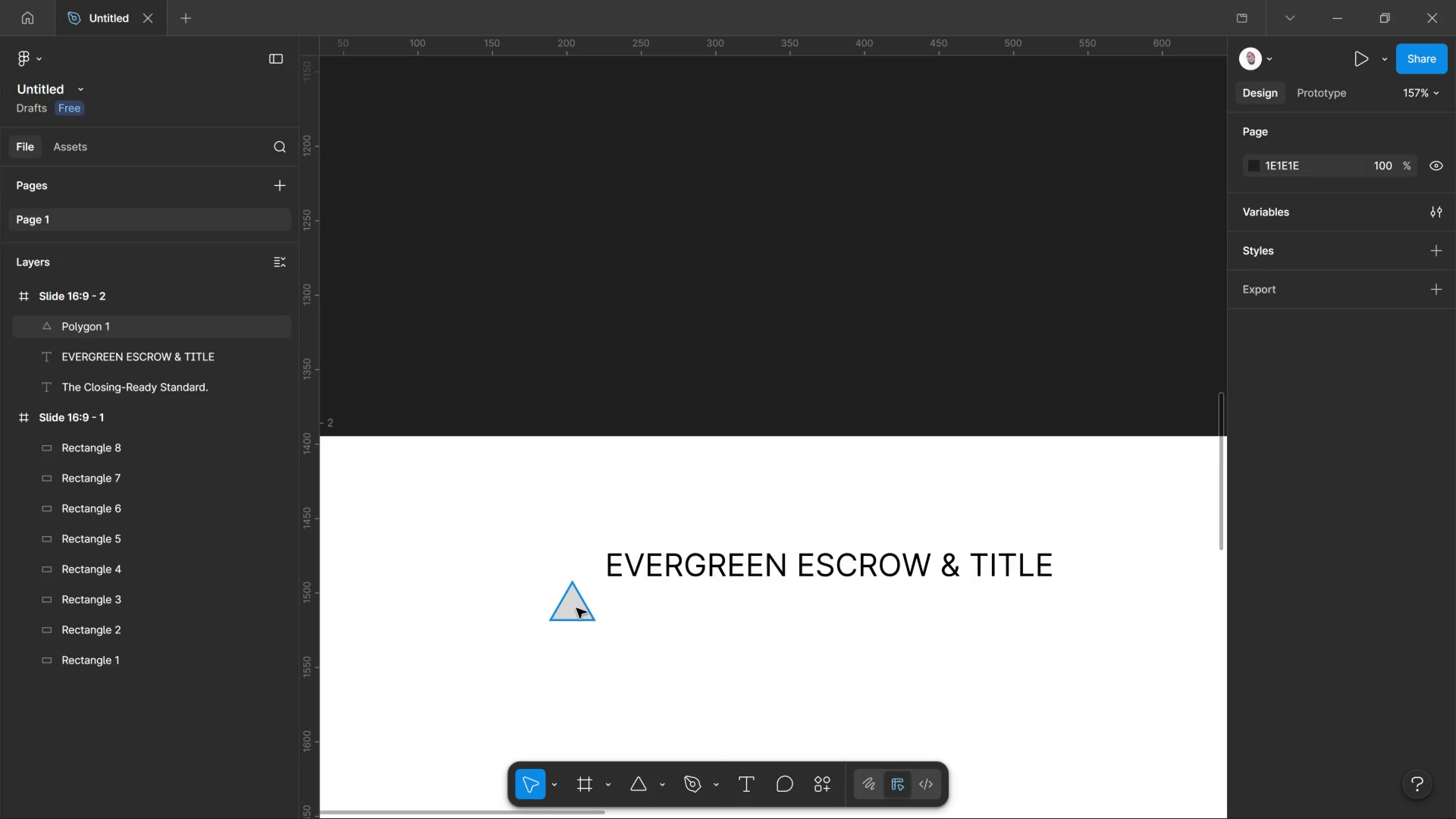 
left_click([576, 608])
 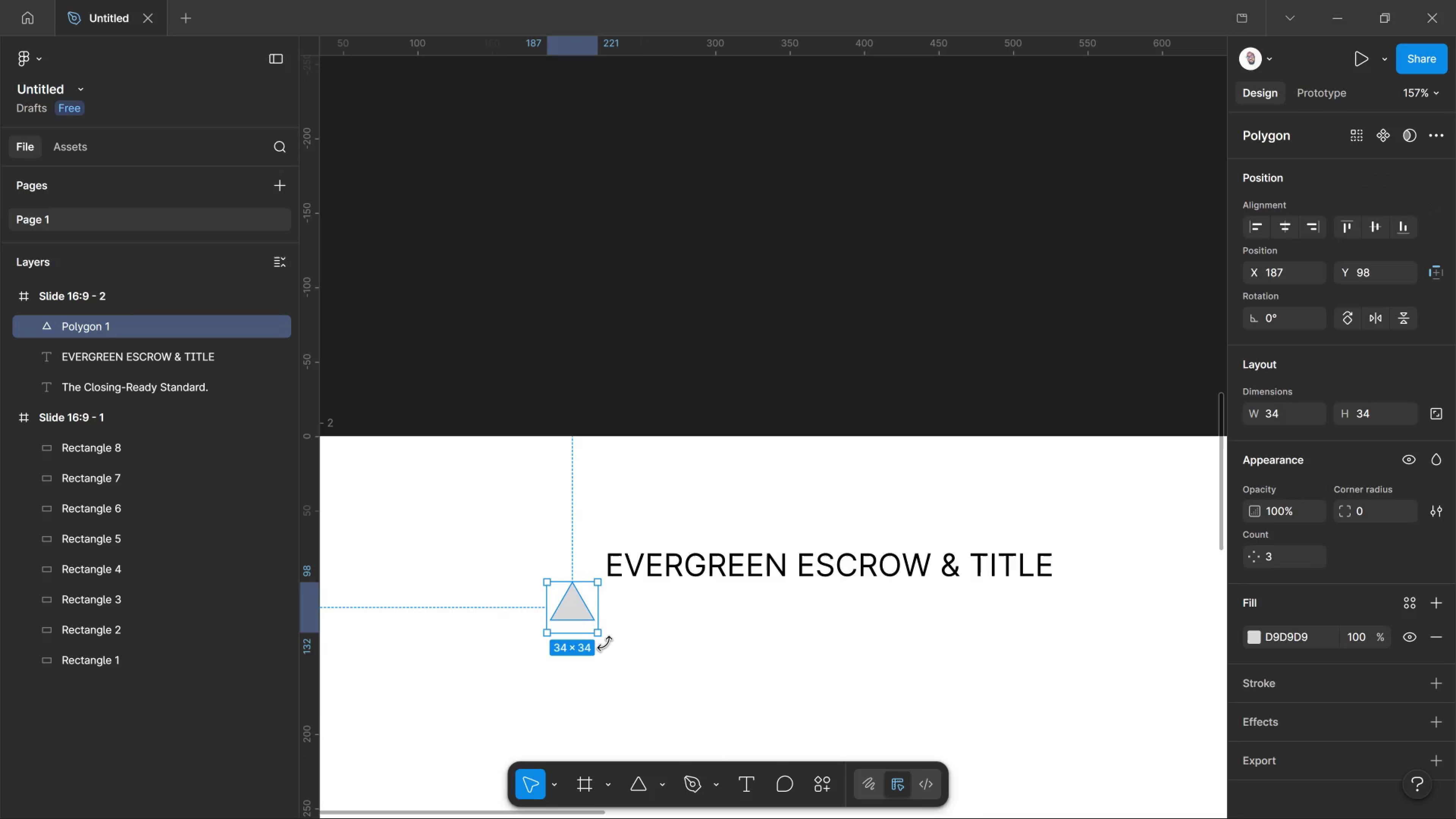 
left_click_drag(start_coordinate=[605, 642], to_coordinate=[542, 642])
 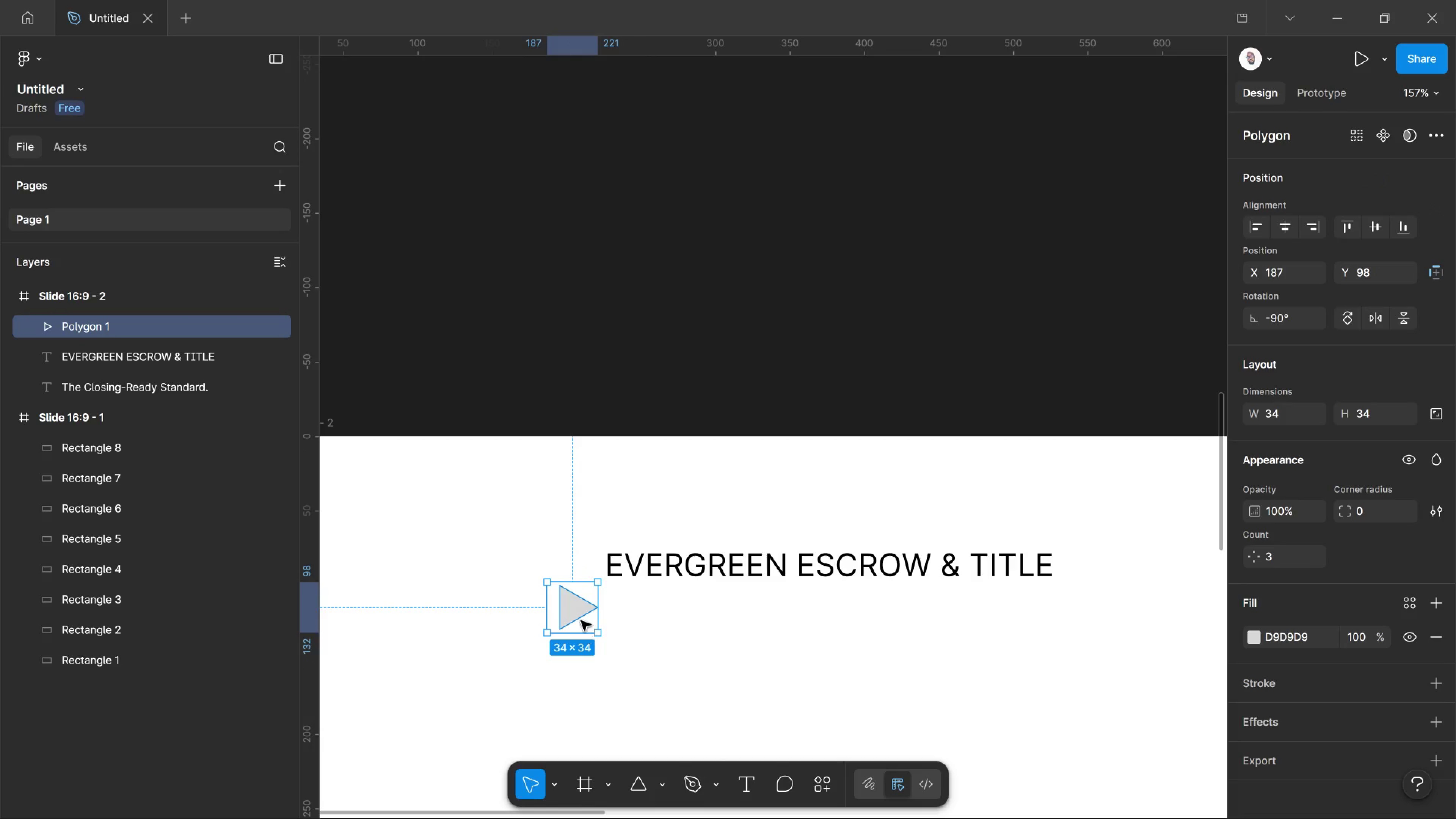 
hold_key(key=ShiftLeft, duration=6.76)
 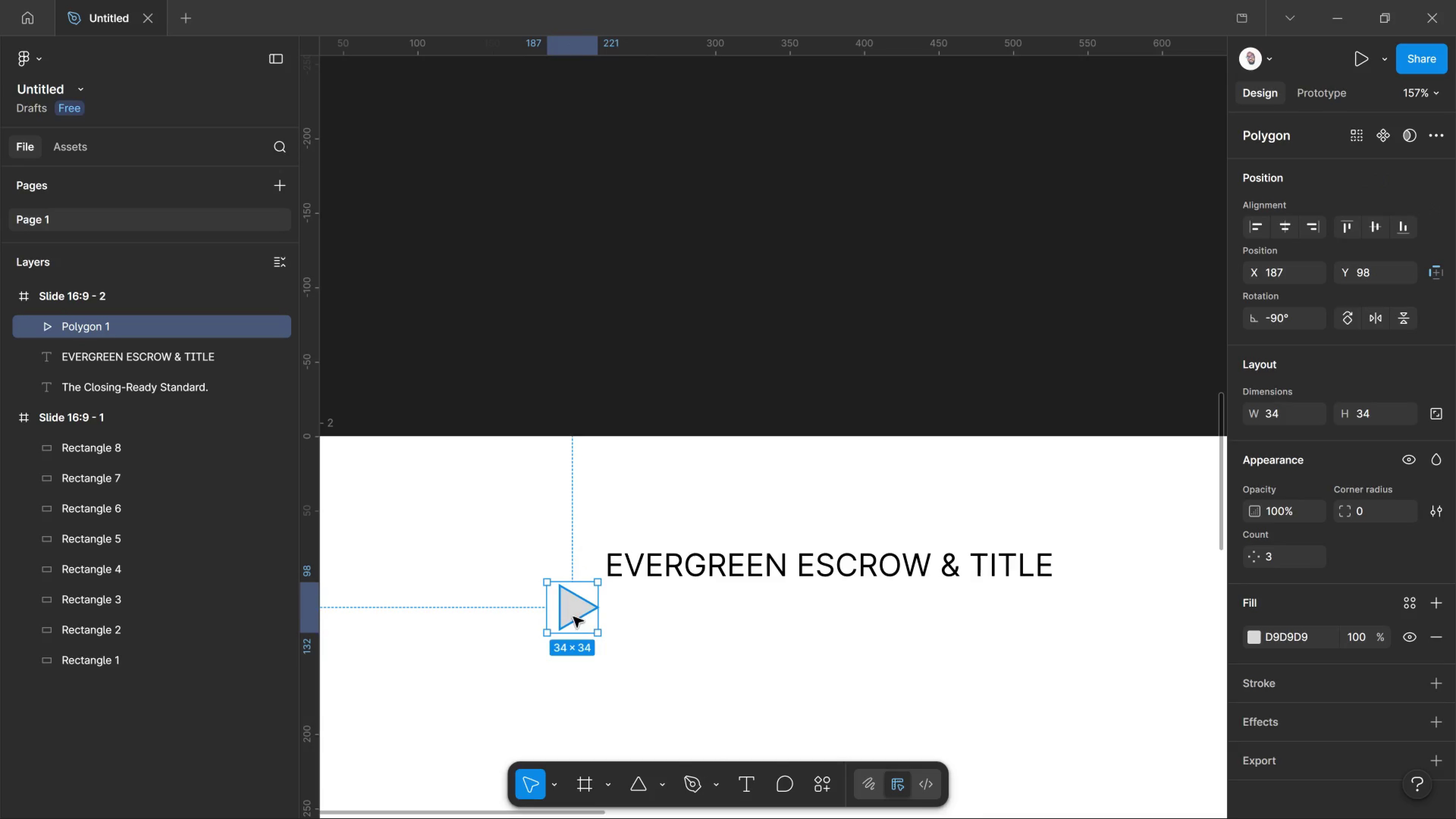 
left_click_drag(start_coordinate=[573, 617], to_coordinate=[574, 572])
 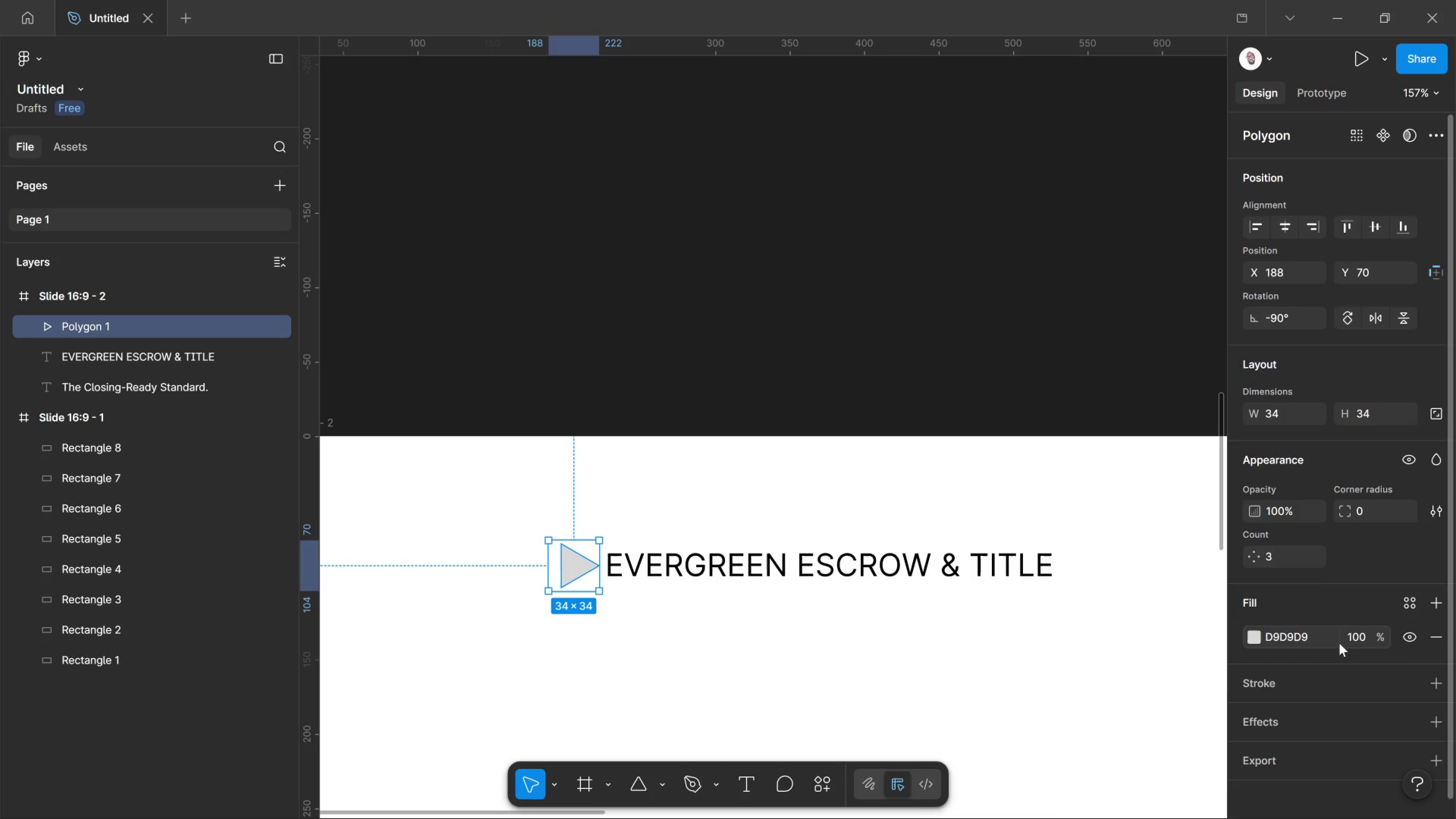 
wait(6.72)
 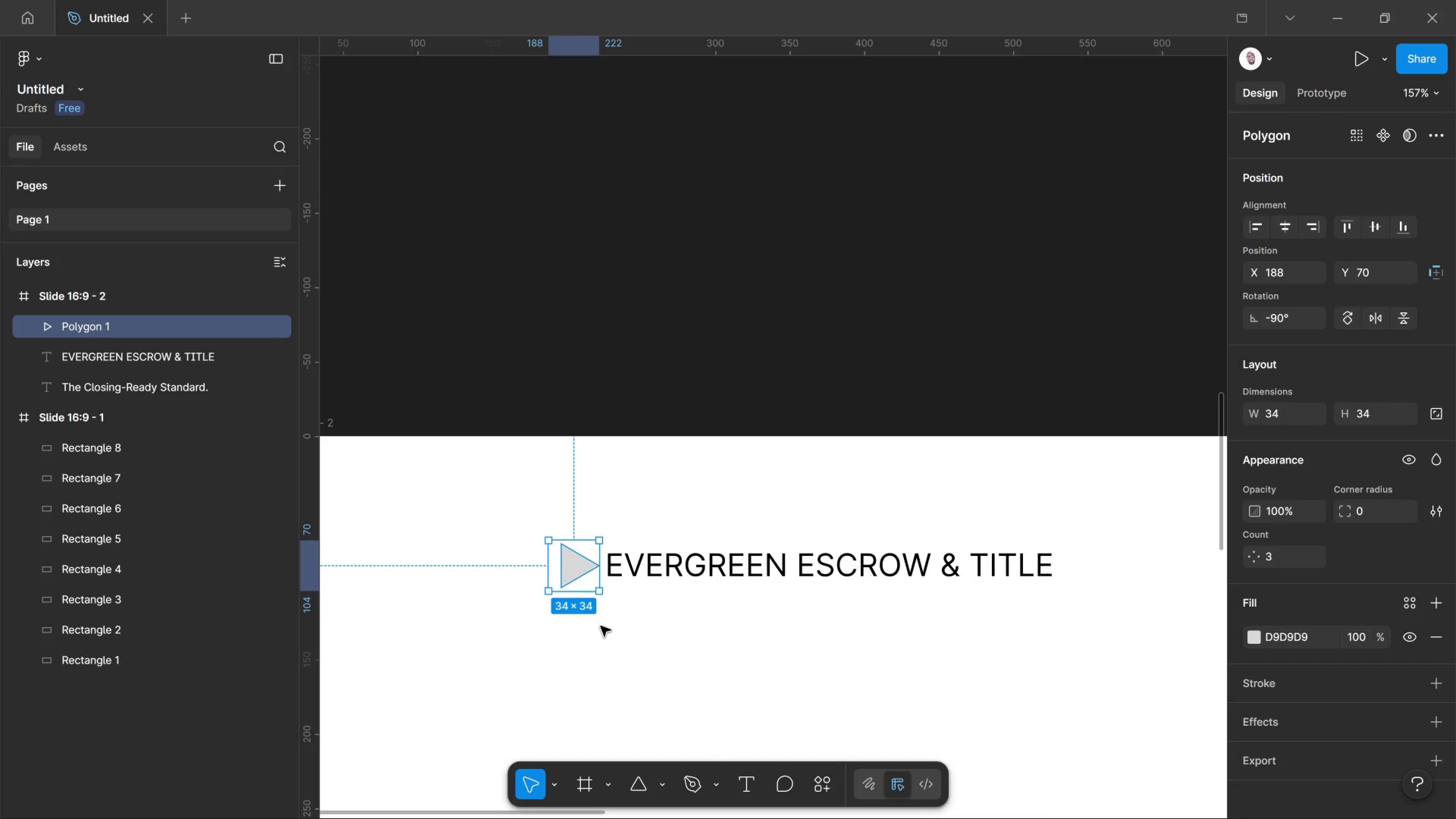 
left_click_drag(start_coordinate=[1385, 633], to_coordinate=[454, 442])
 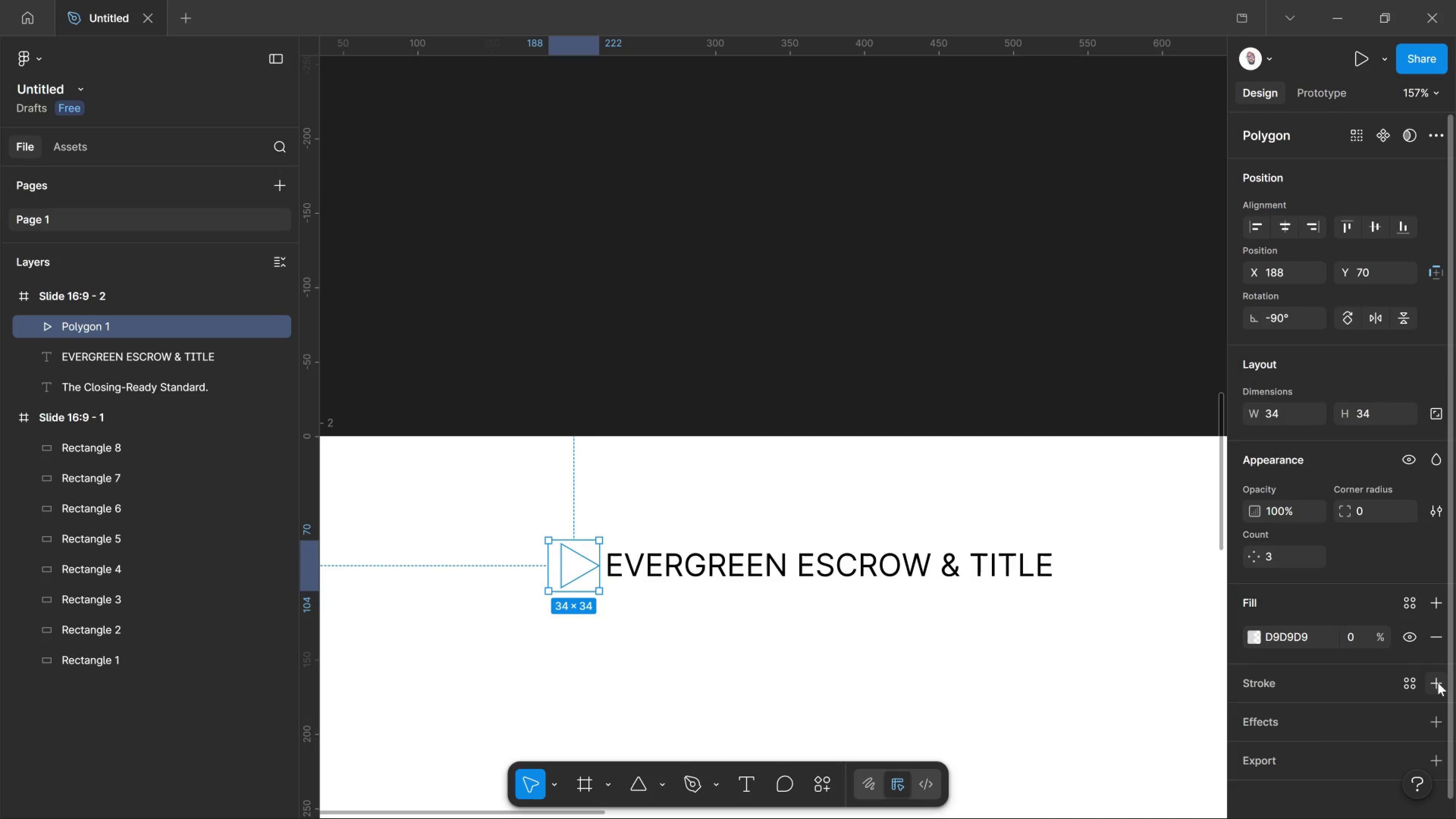 
left_click([1436, 682])
 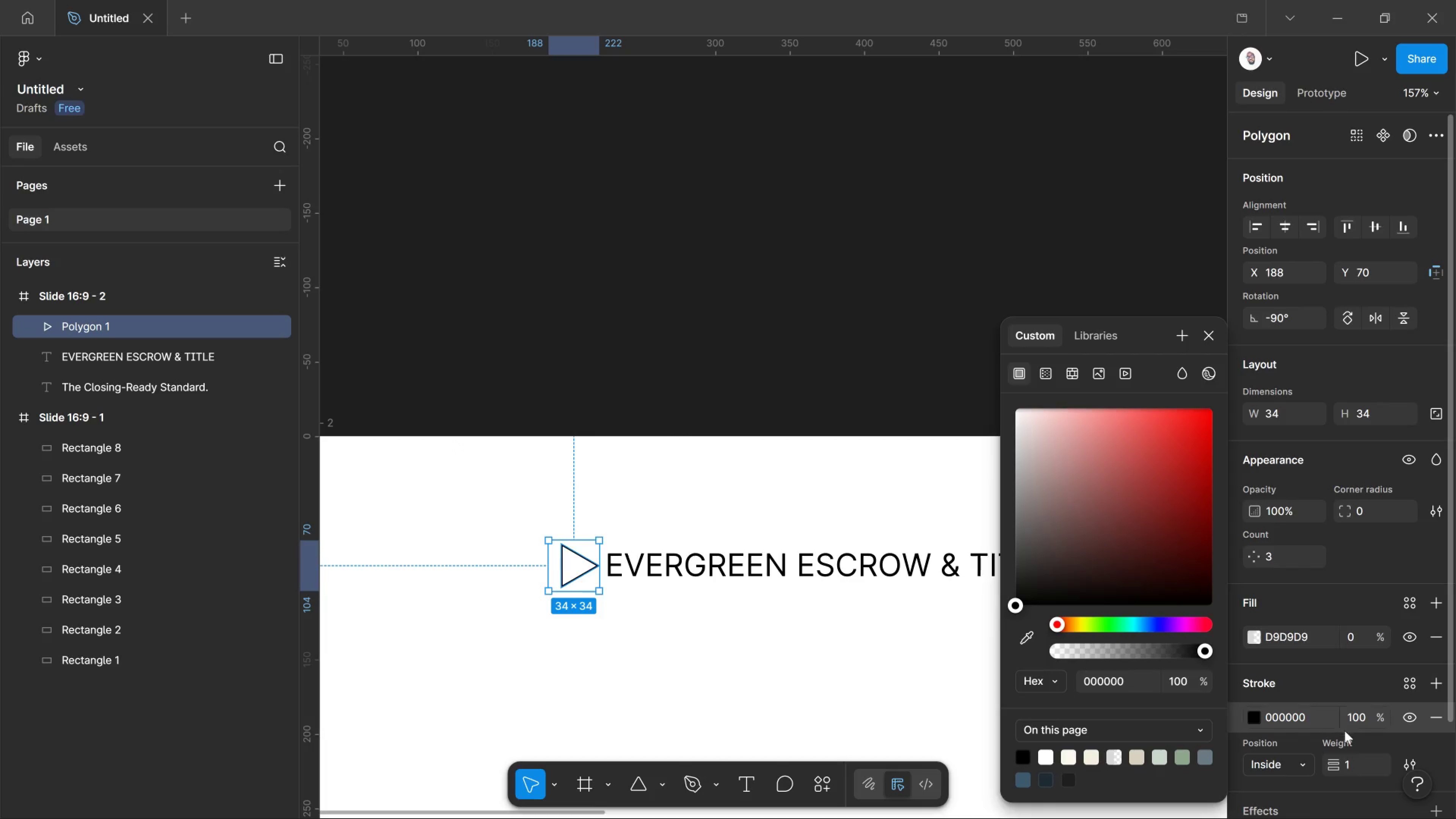 
left_click_drag(start_coordinate=[1359, 765], to_coordinate=[1361, 765])
 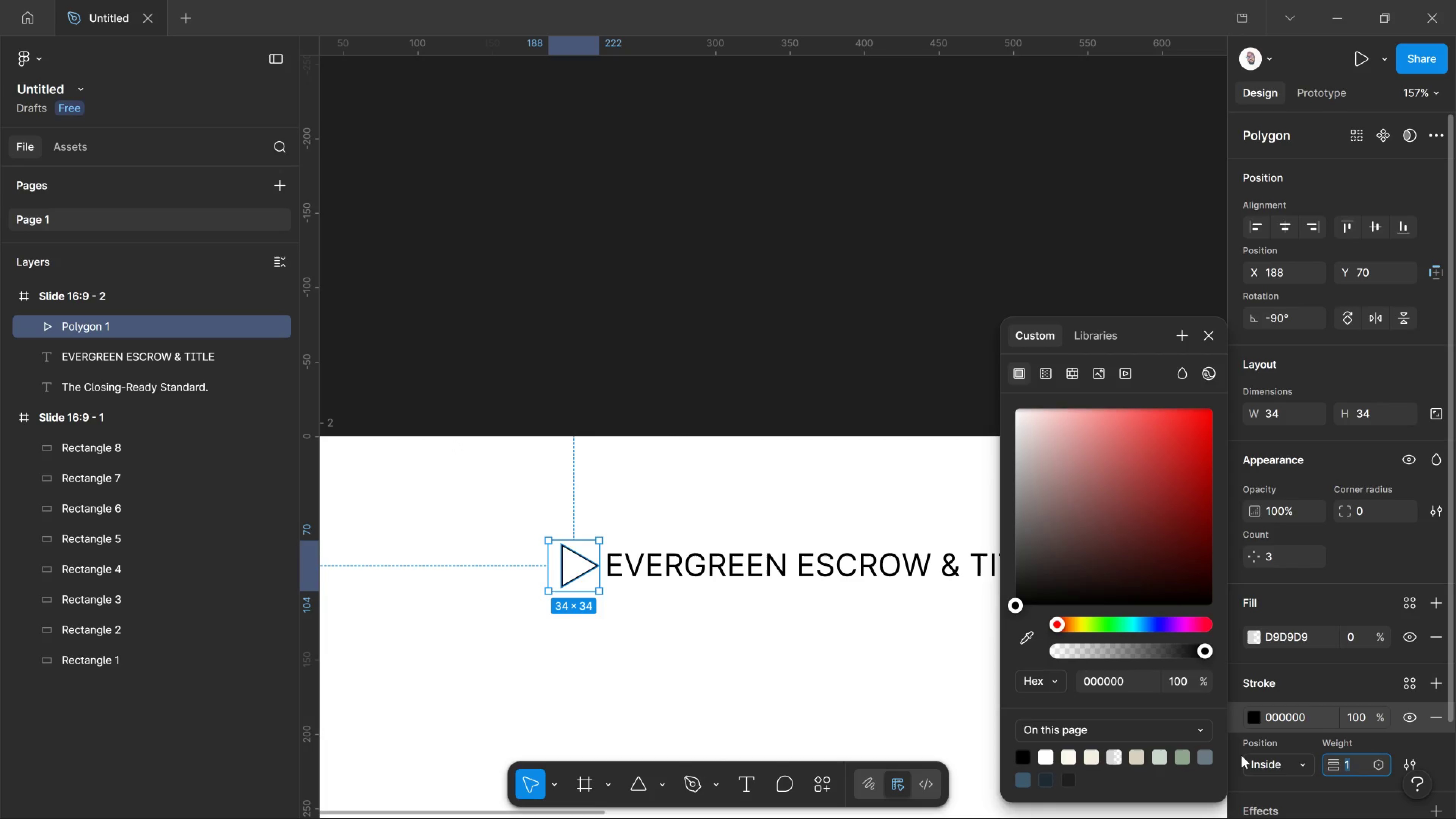 
key(Numpad2)
 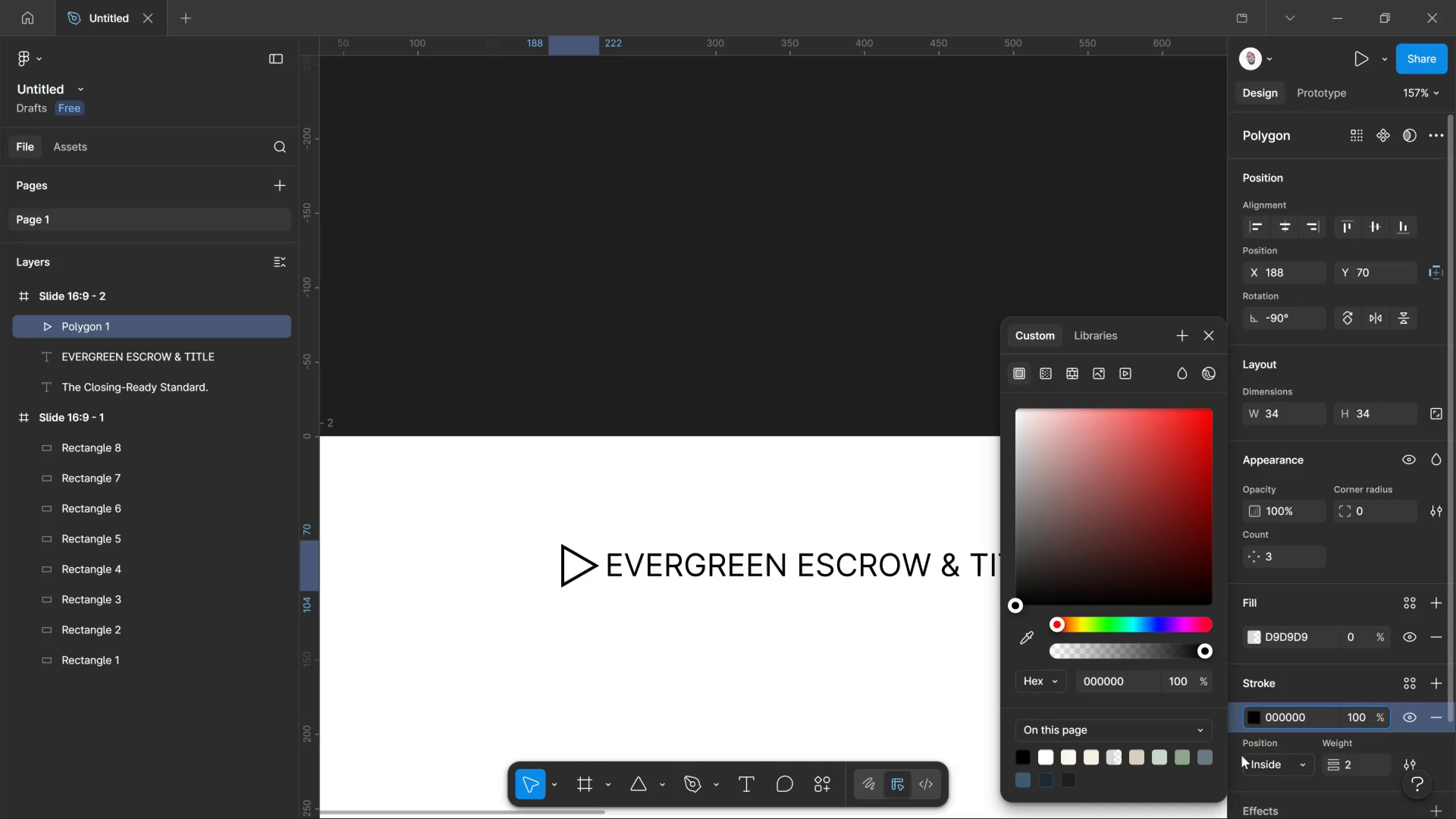 
key(Enter)
 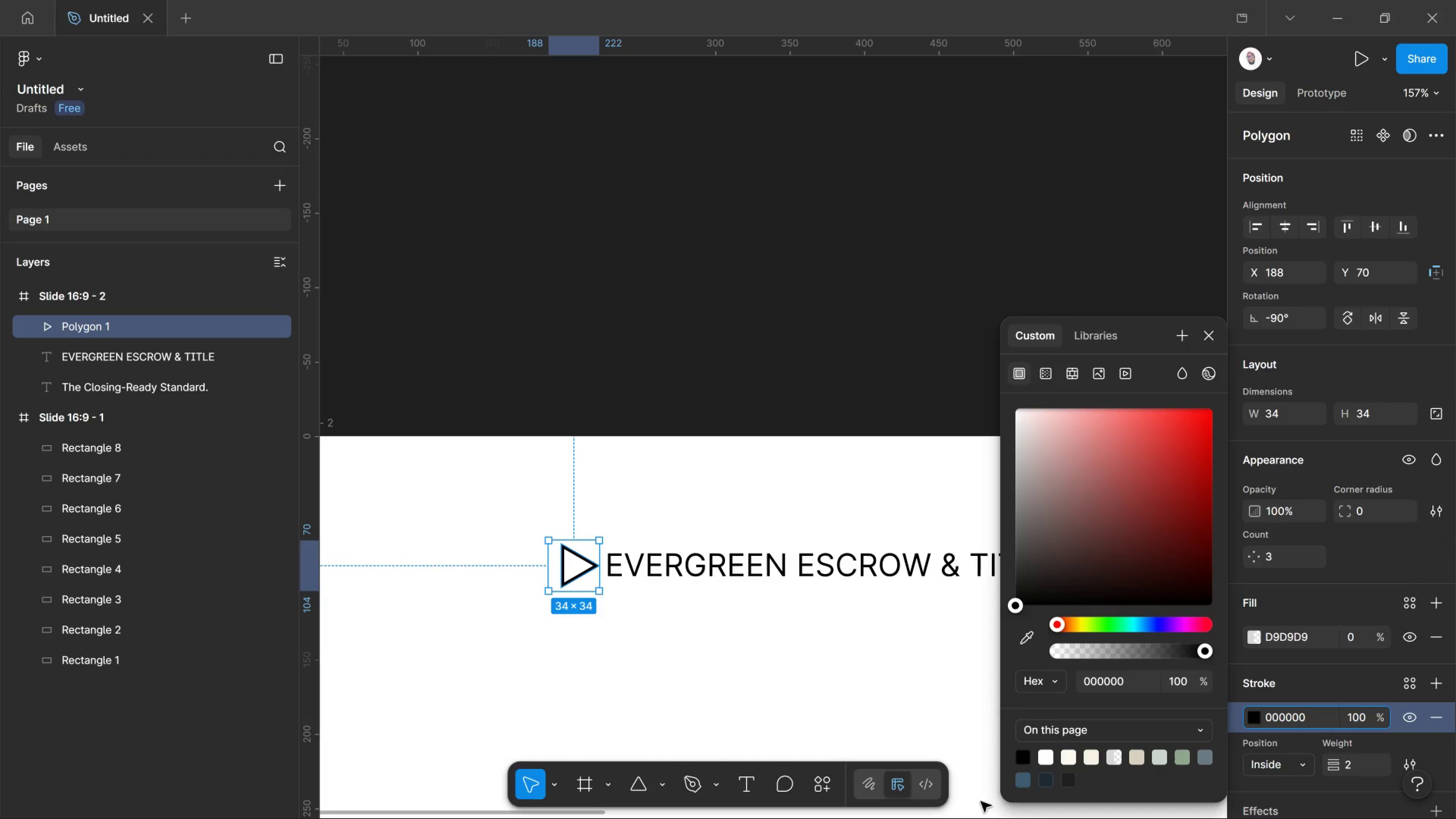 
left_click([885, 624])
 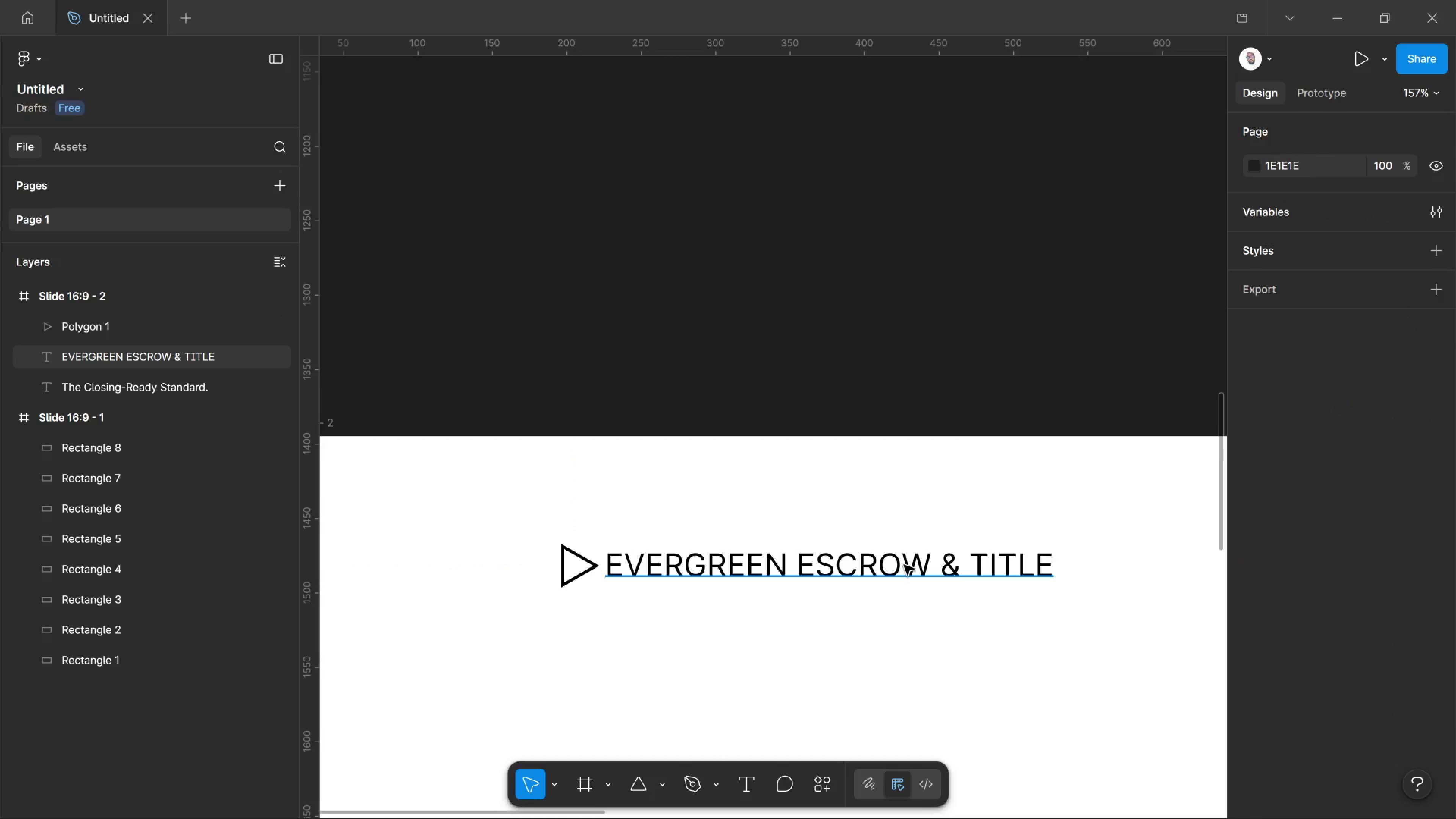 
left_click([904, 565])
 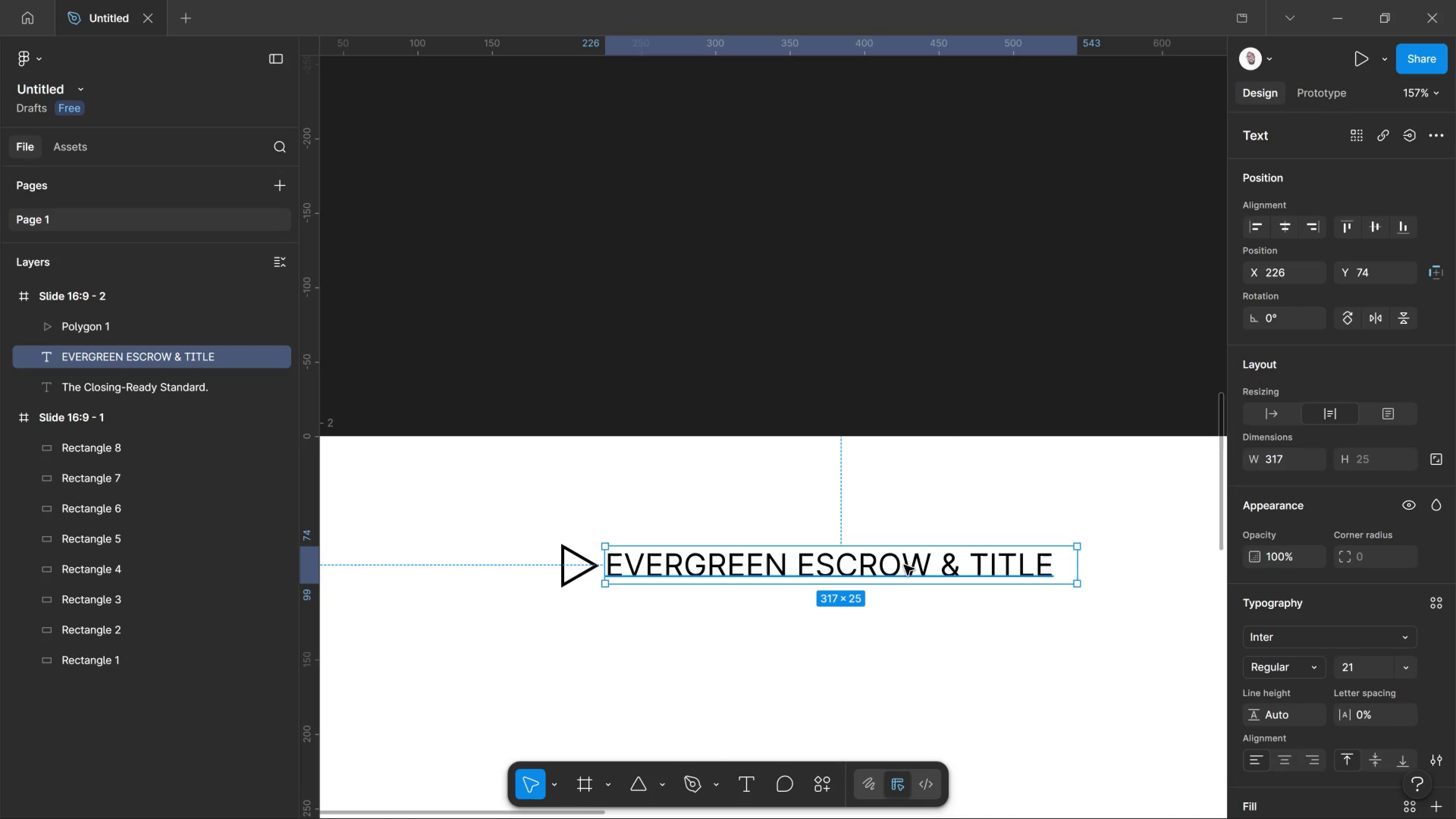 
left_click([904, 565])
 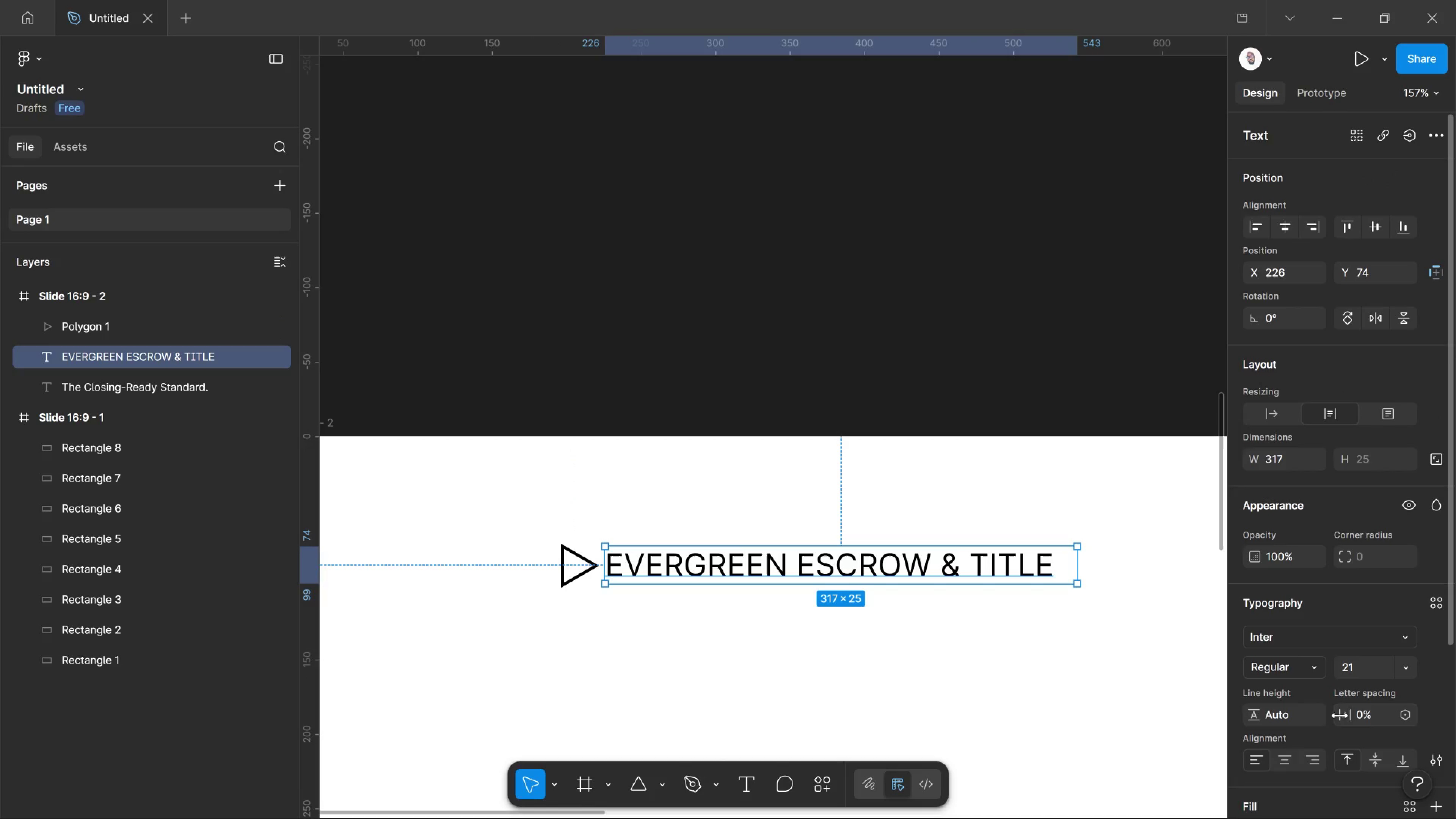 
left_click_drag(start_coordinate=[1342, 715], to_coordinate=[770, 438])
 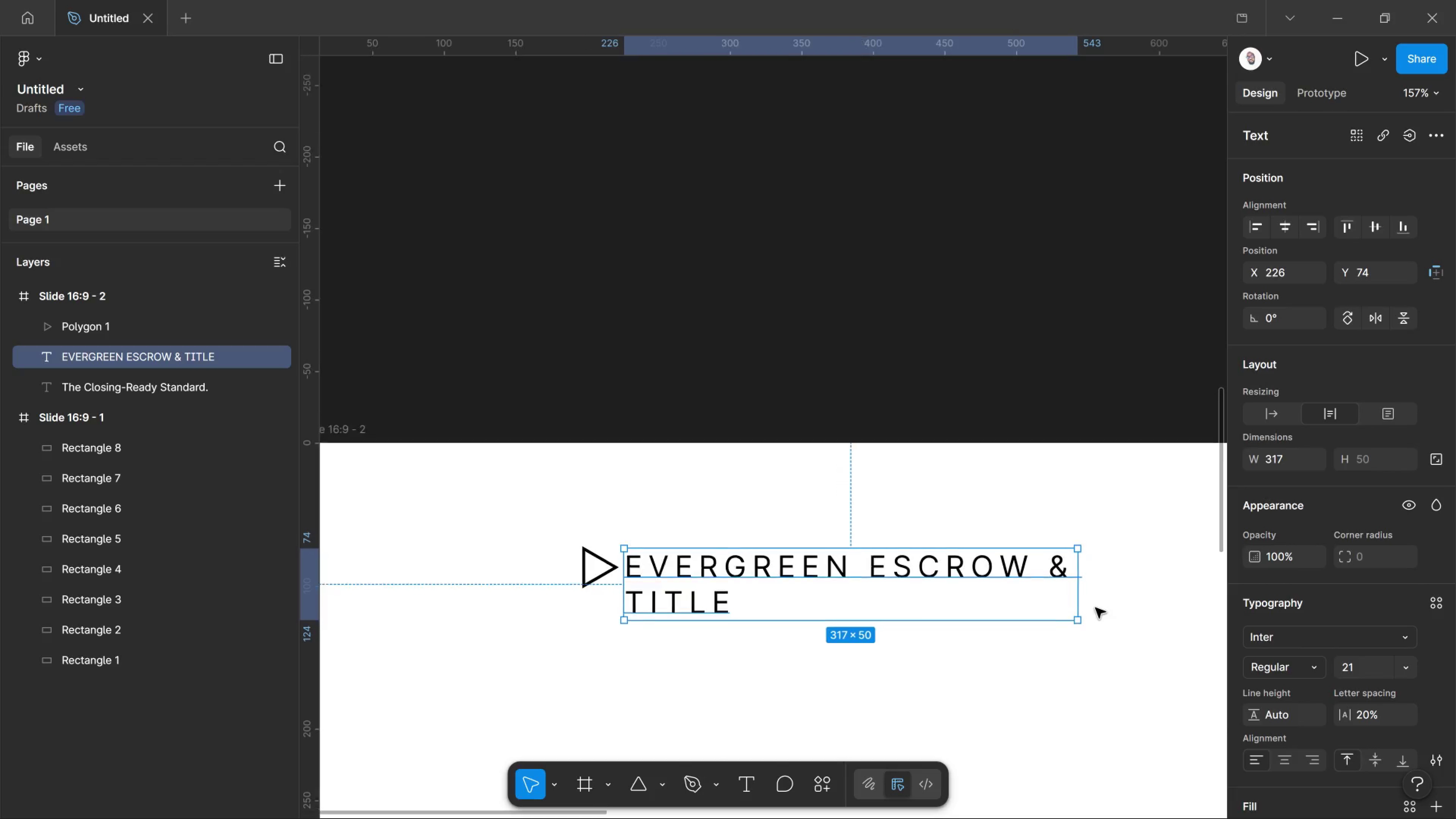 
hold_key(key=ControlLeft, duration=0.71)
scroll: coordinate [1083, 602], scroll_direction: down, amount: 10.0
 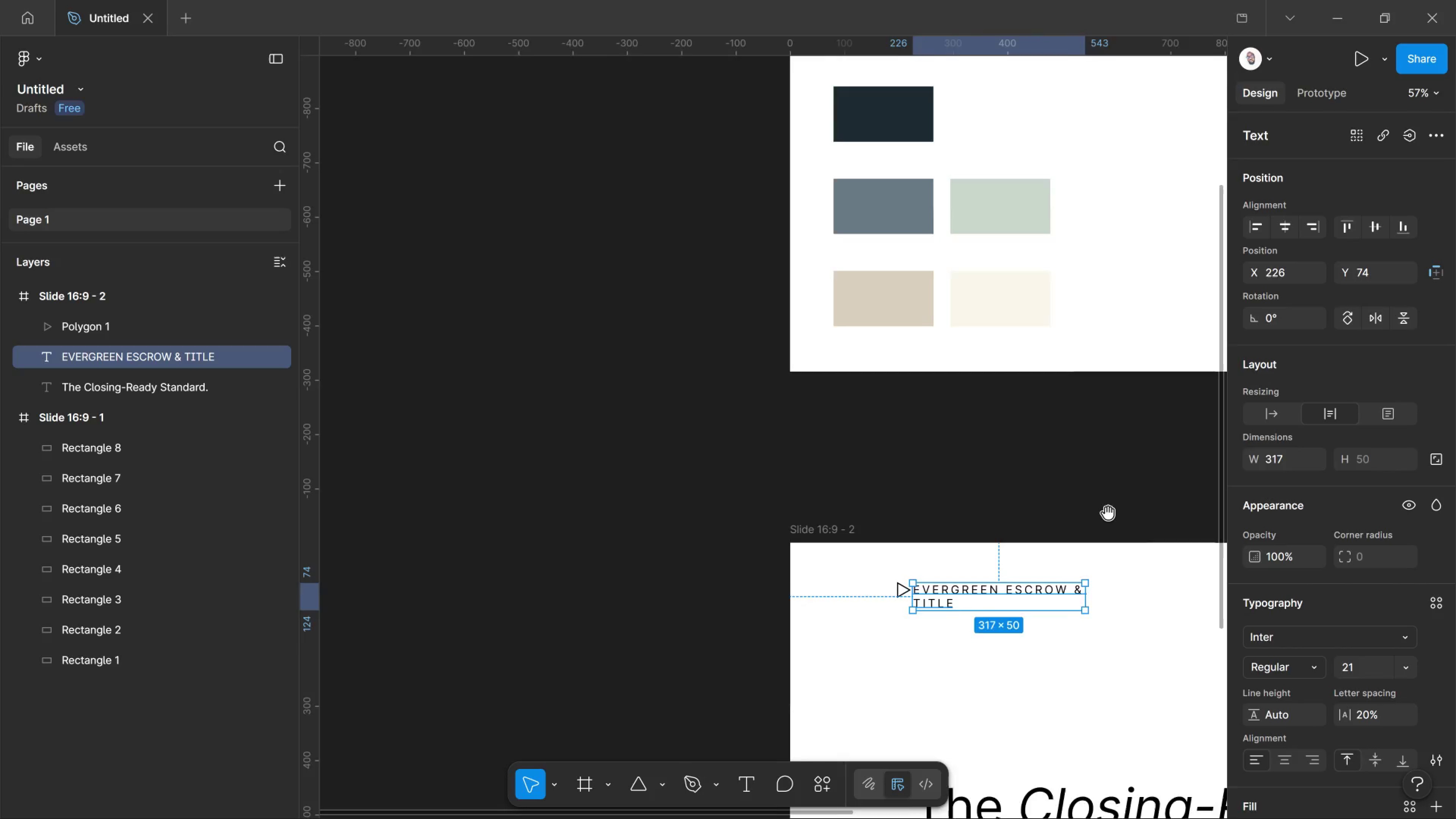 
hold_key(key=Space, duration=0.81)
 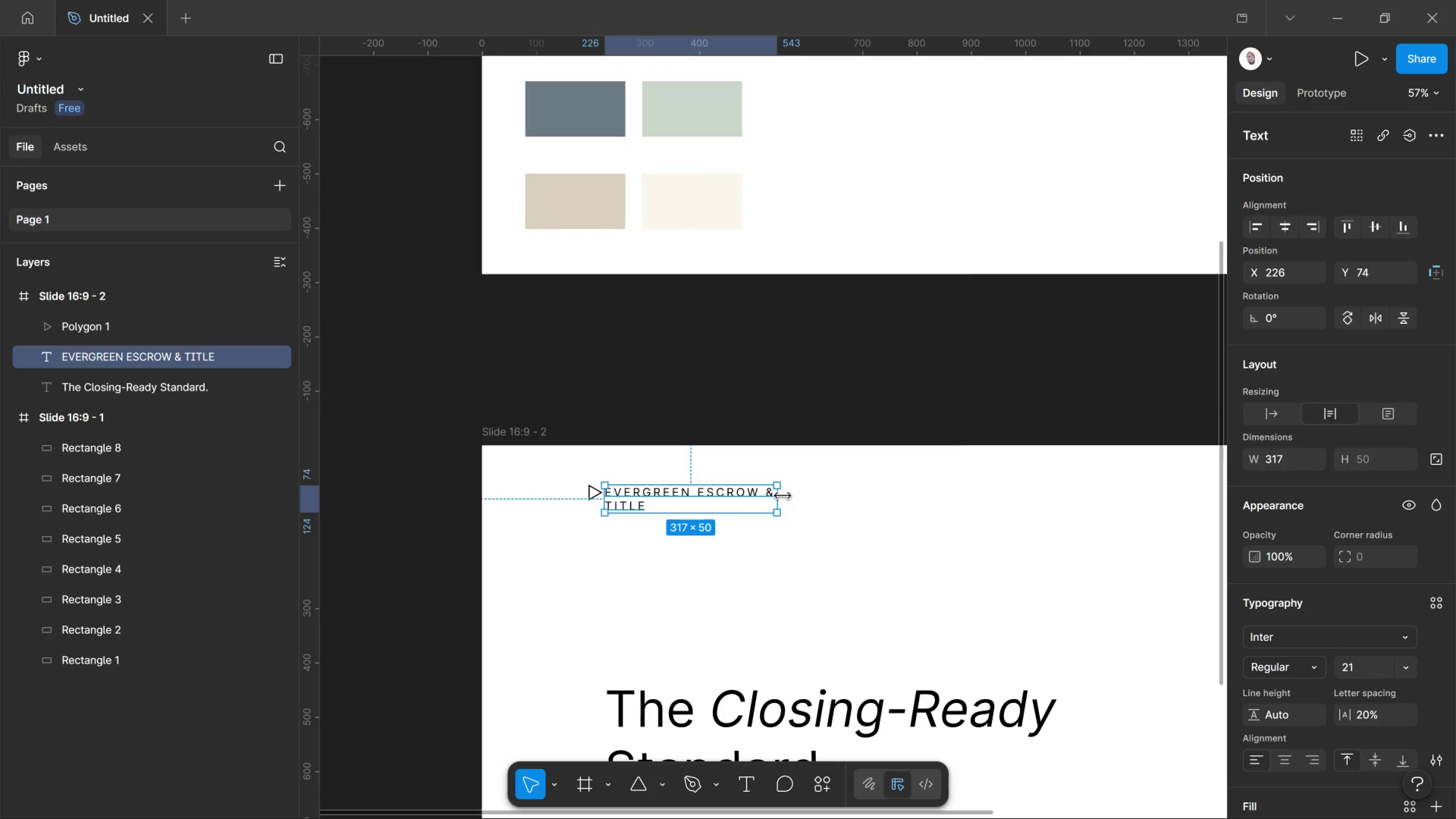 
left_click_drag(start_coordinate=[1112, 513], to_coordinate=[804, 415])
 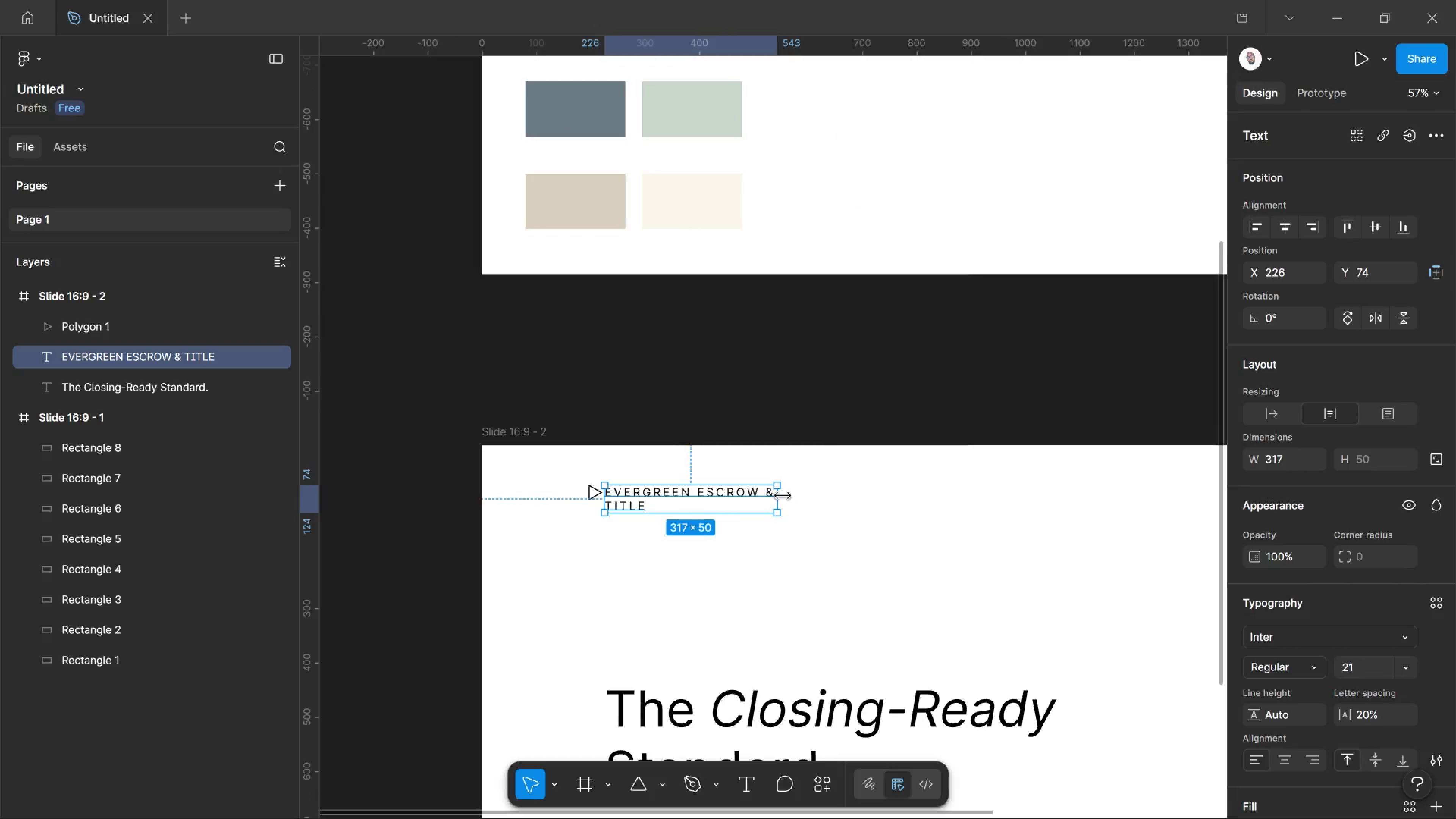 
left_click_drag(start_coordinate=[783, 496], to_coordinate=[851, 486])
 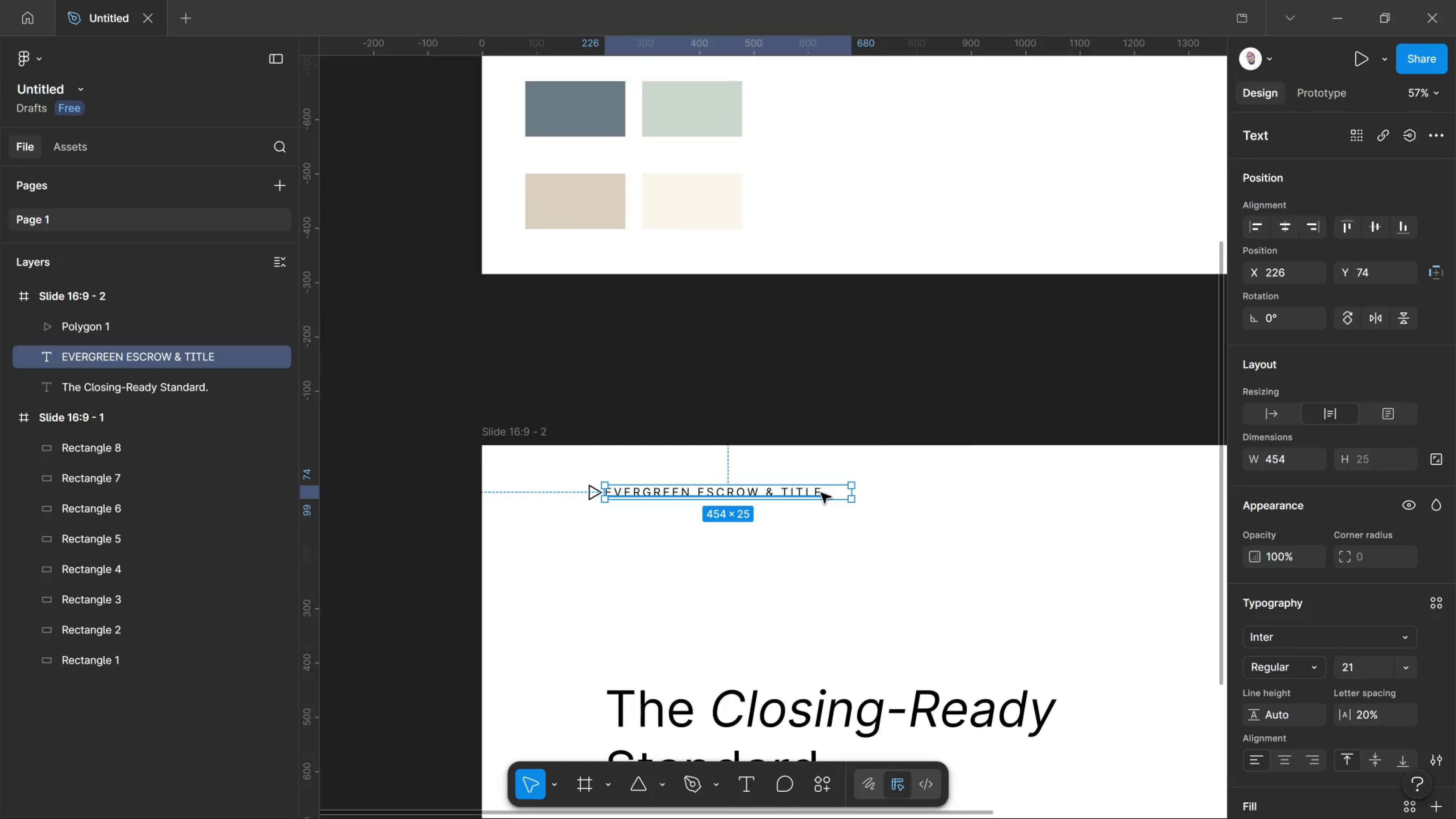 
double_click([821, 493])
 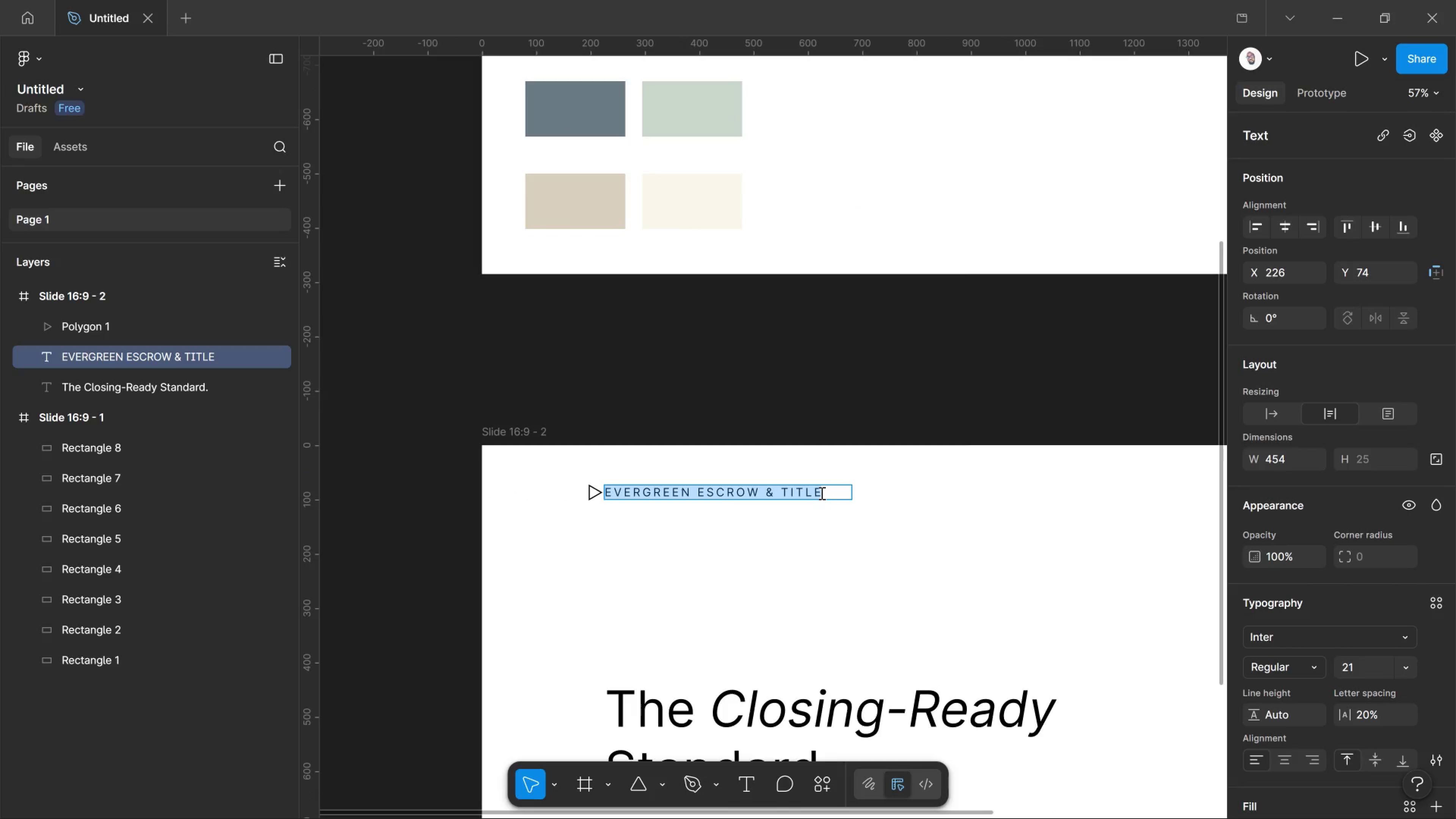 
key(Control+Shift+Comma)
 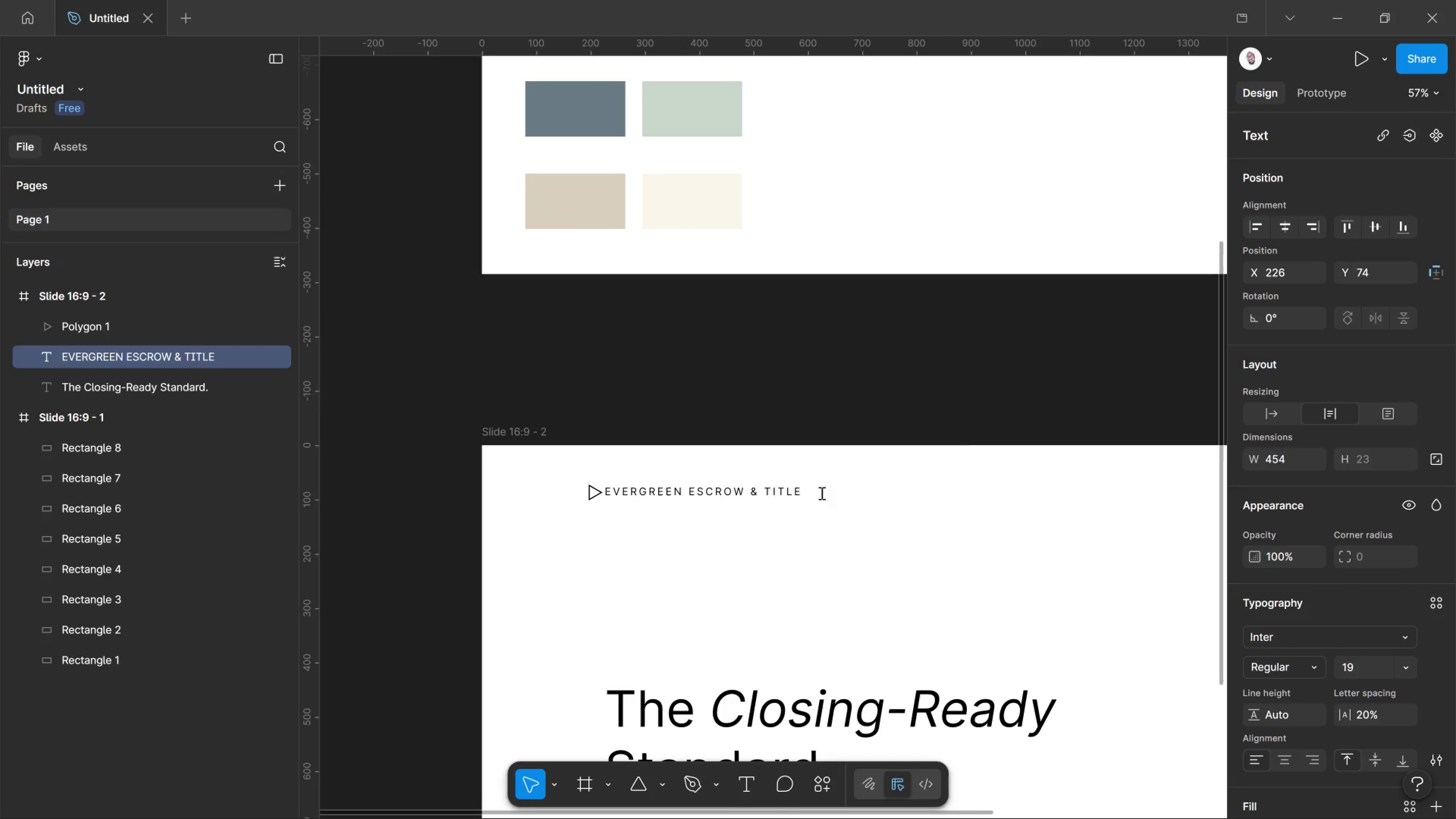 
key(Control+Shift+Comma)
 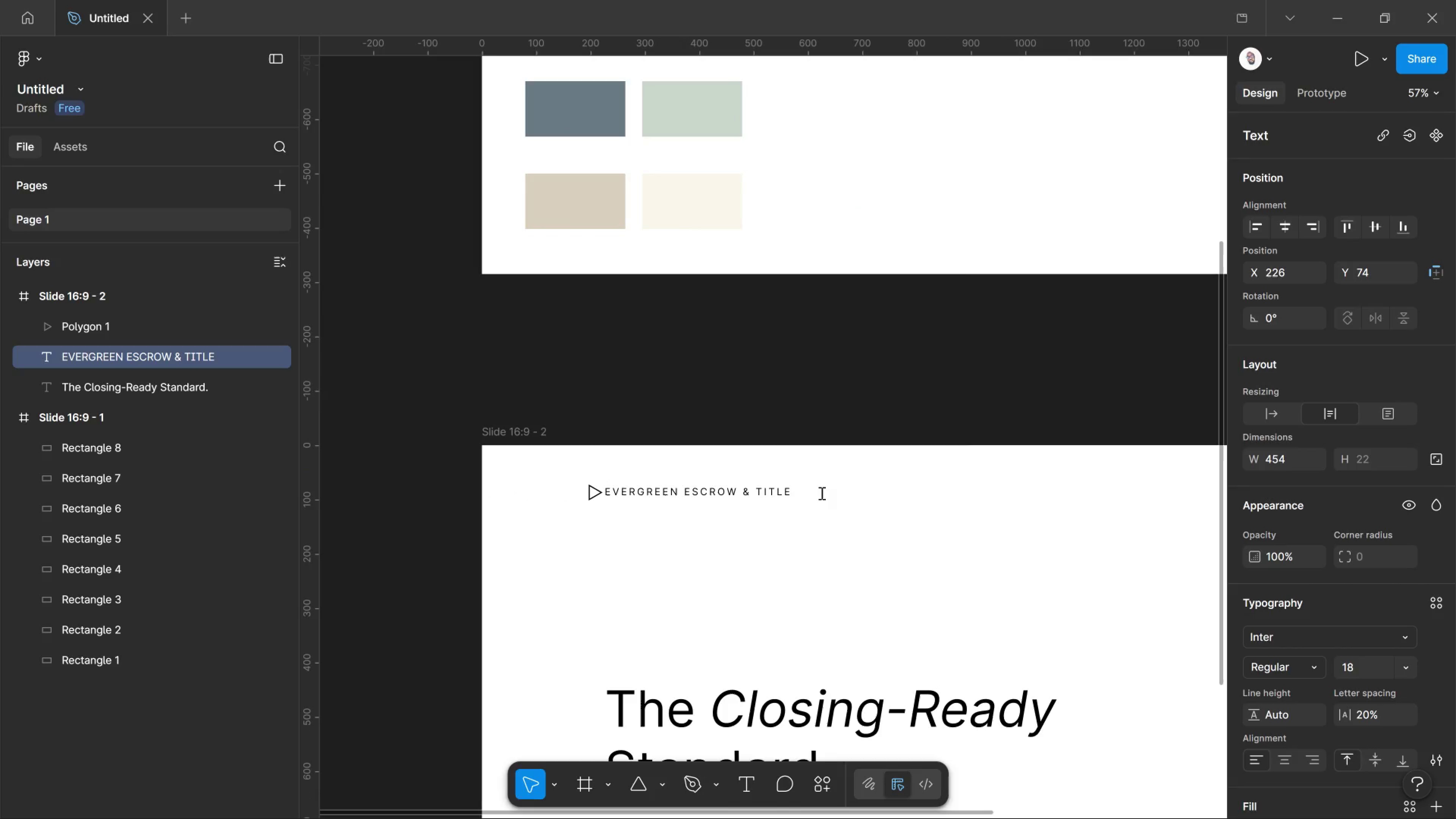 
key(Control+Shift+Comma)
 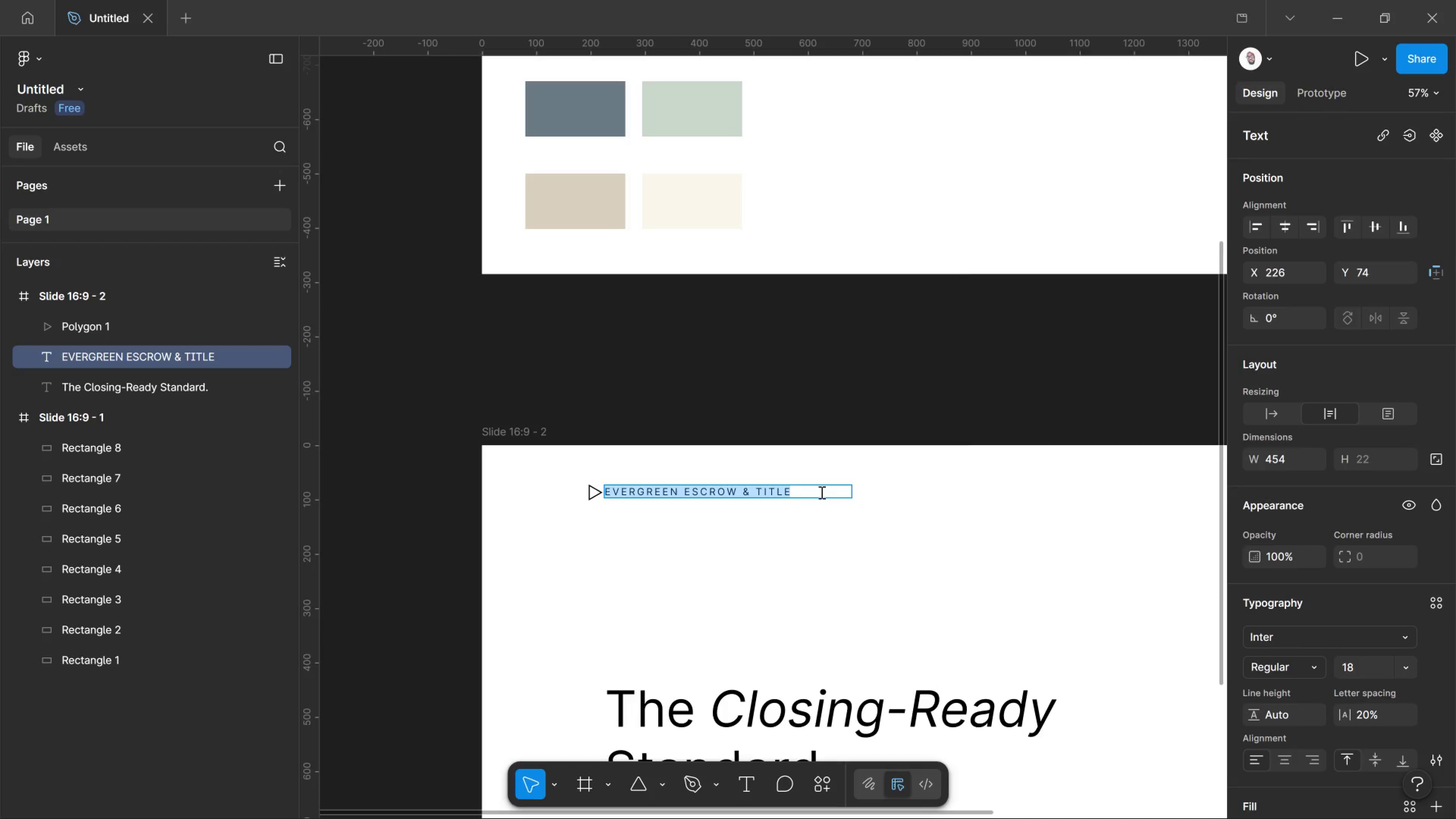 
left_click([870, 414])
 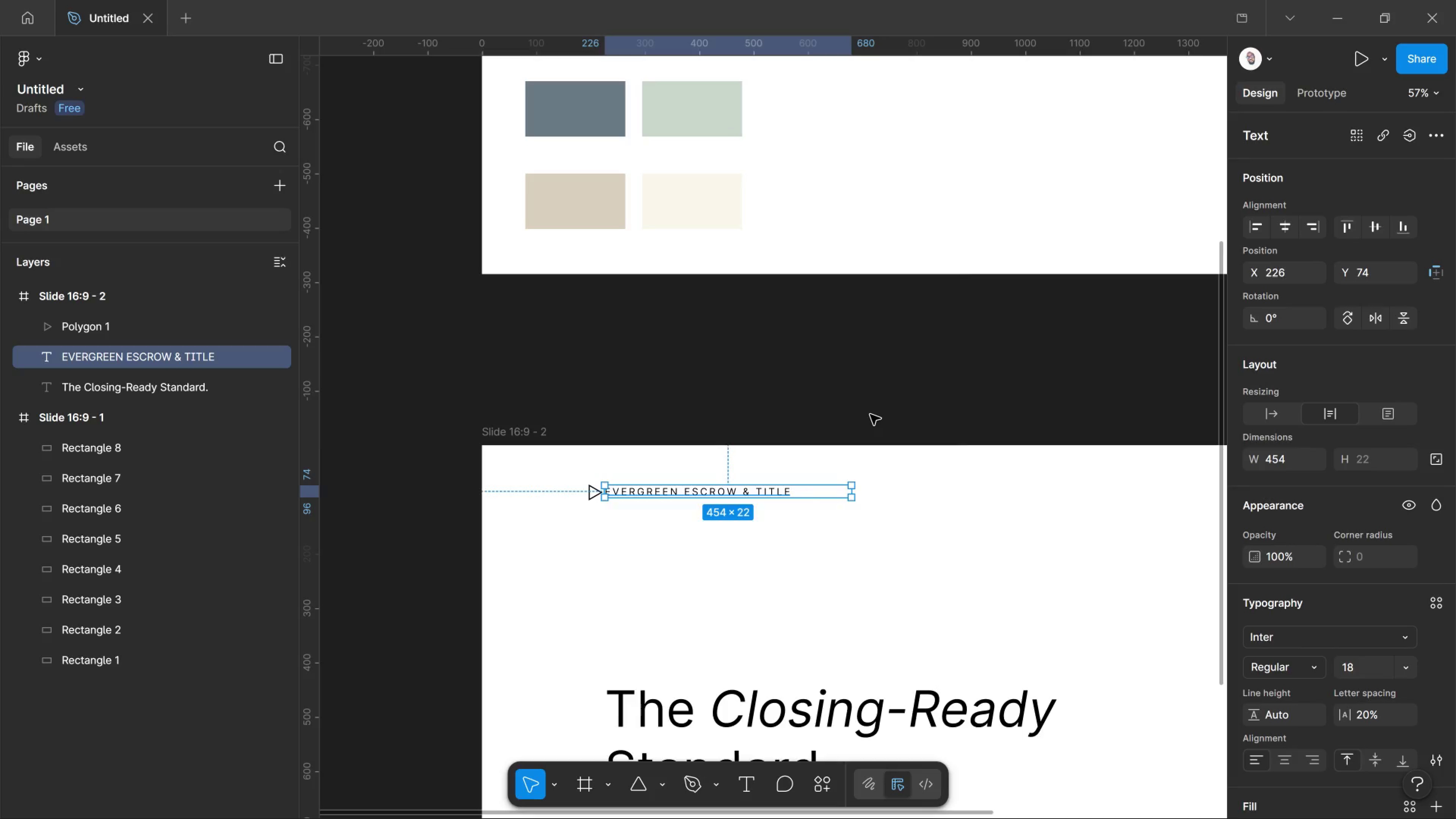 
key(ArrowRight)
 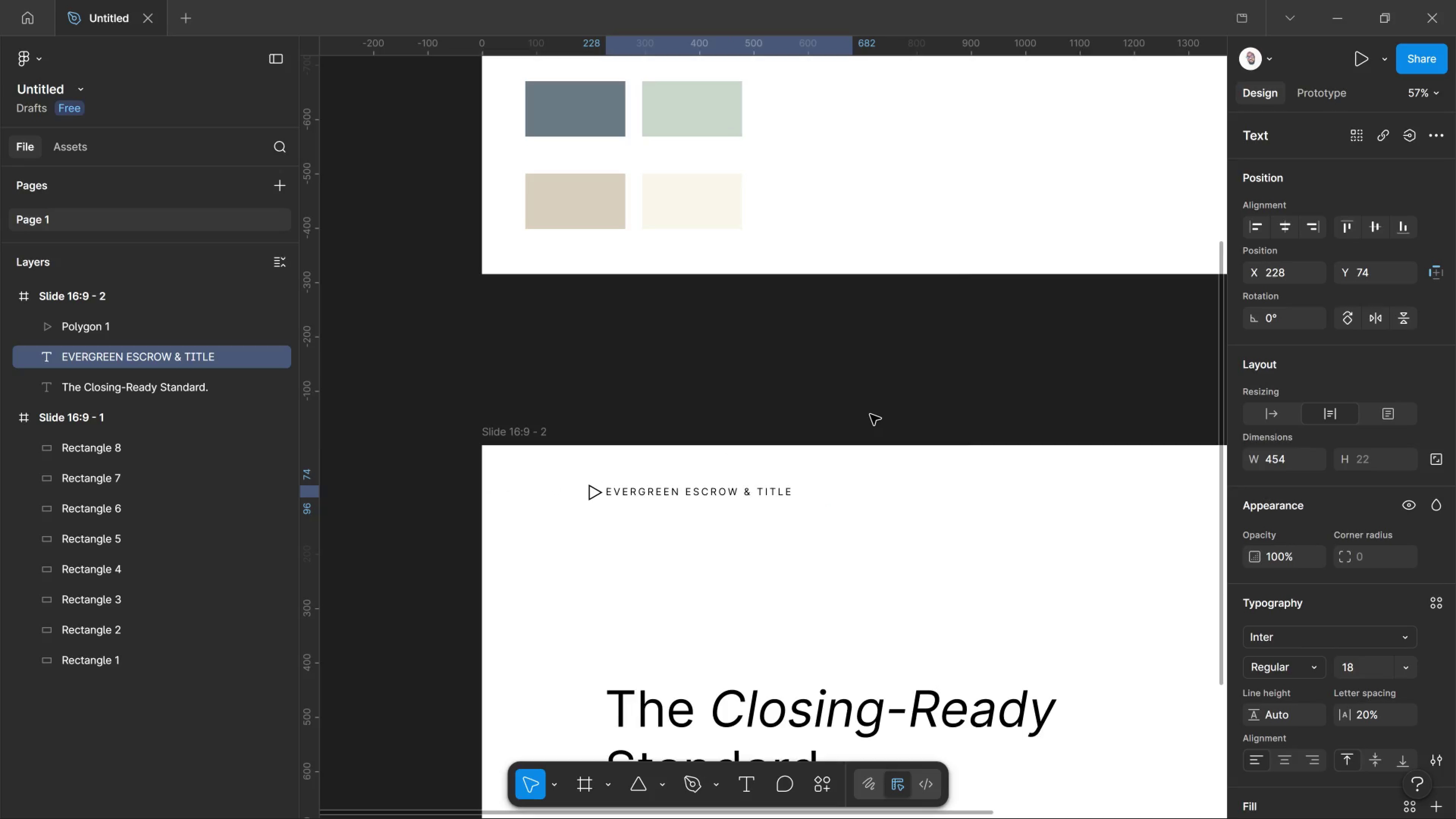 
key(ArrowRight)
 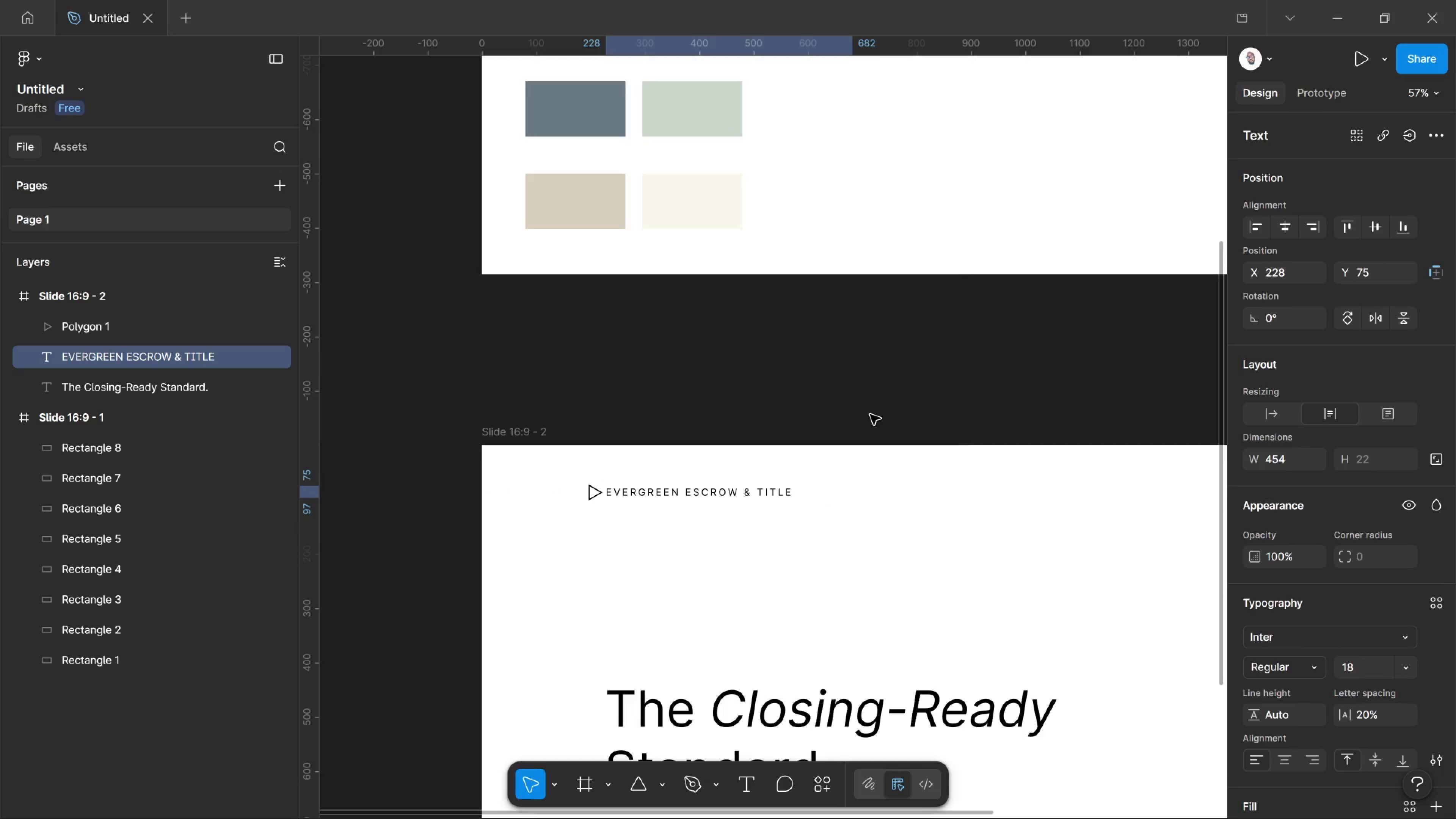 
key(ArrowDown)
 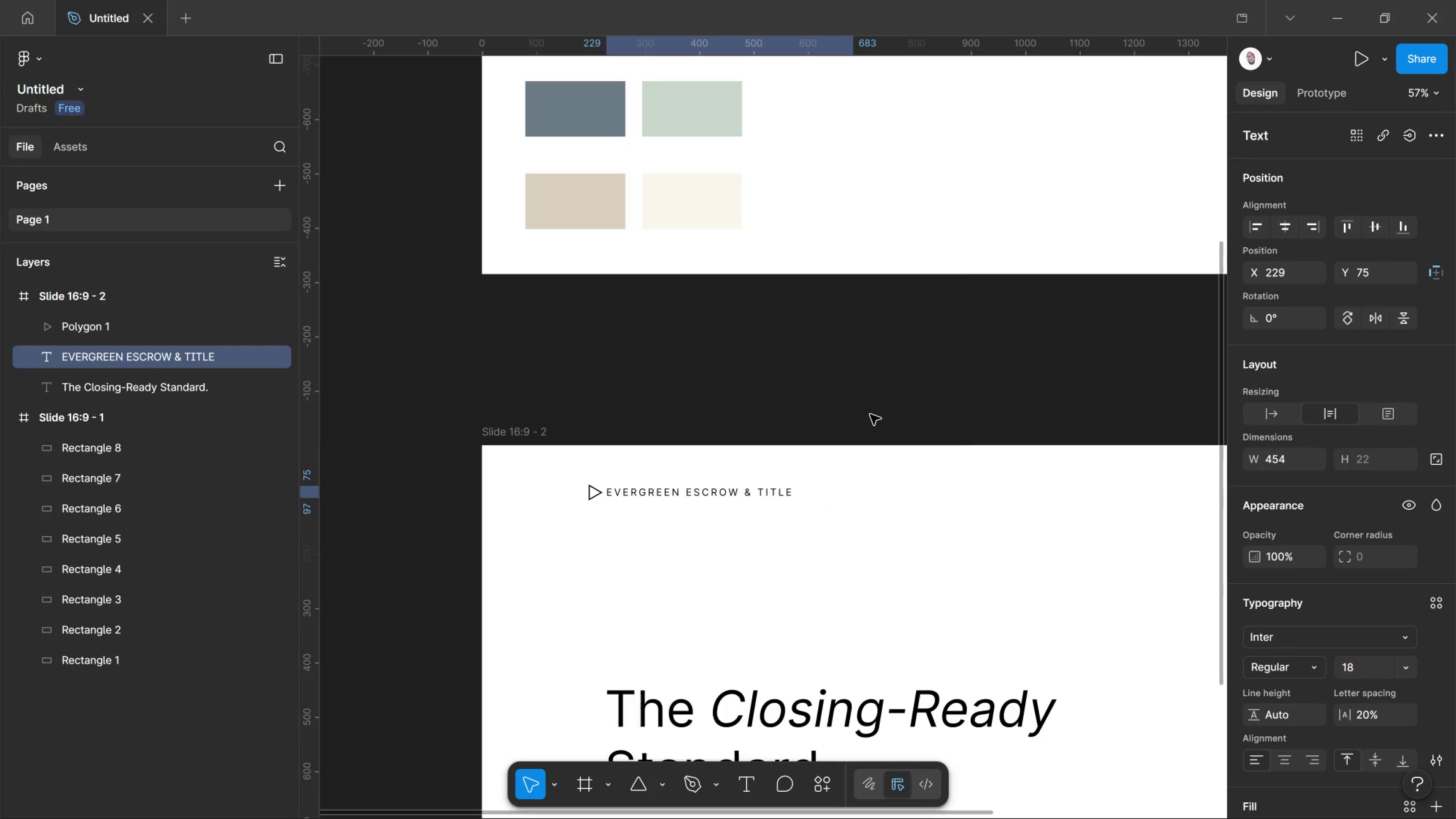 
key(ArrowRight)
 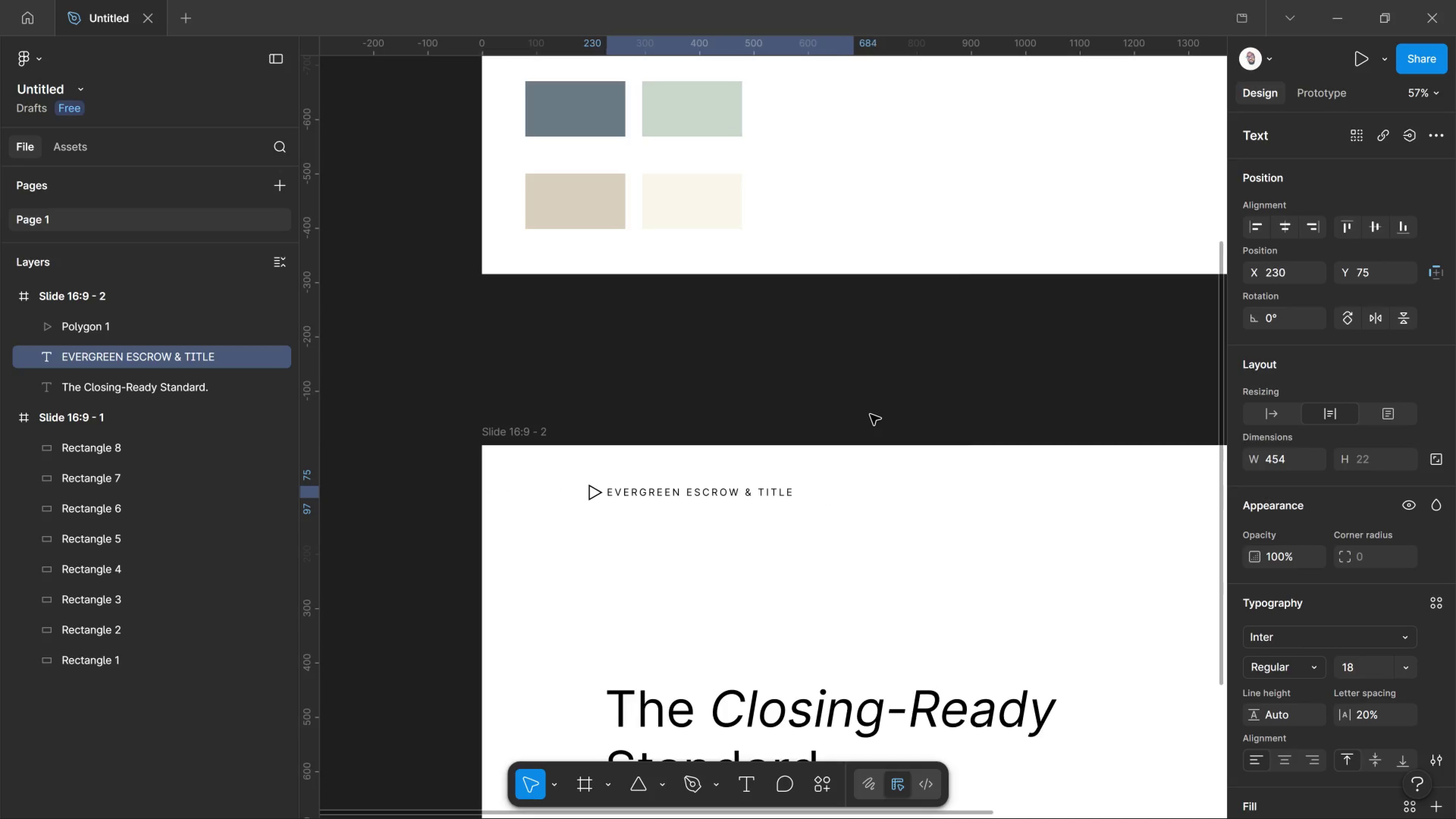 
key(ArrowRight)
 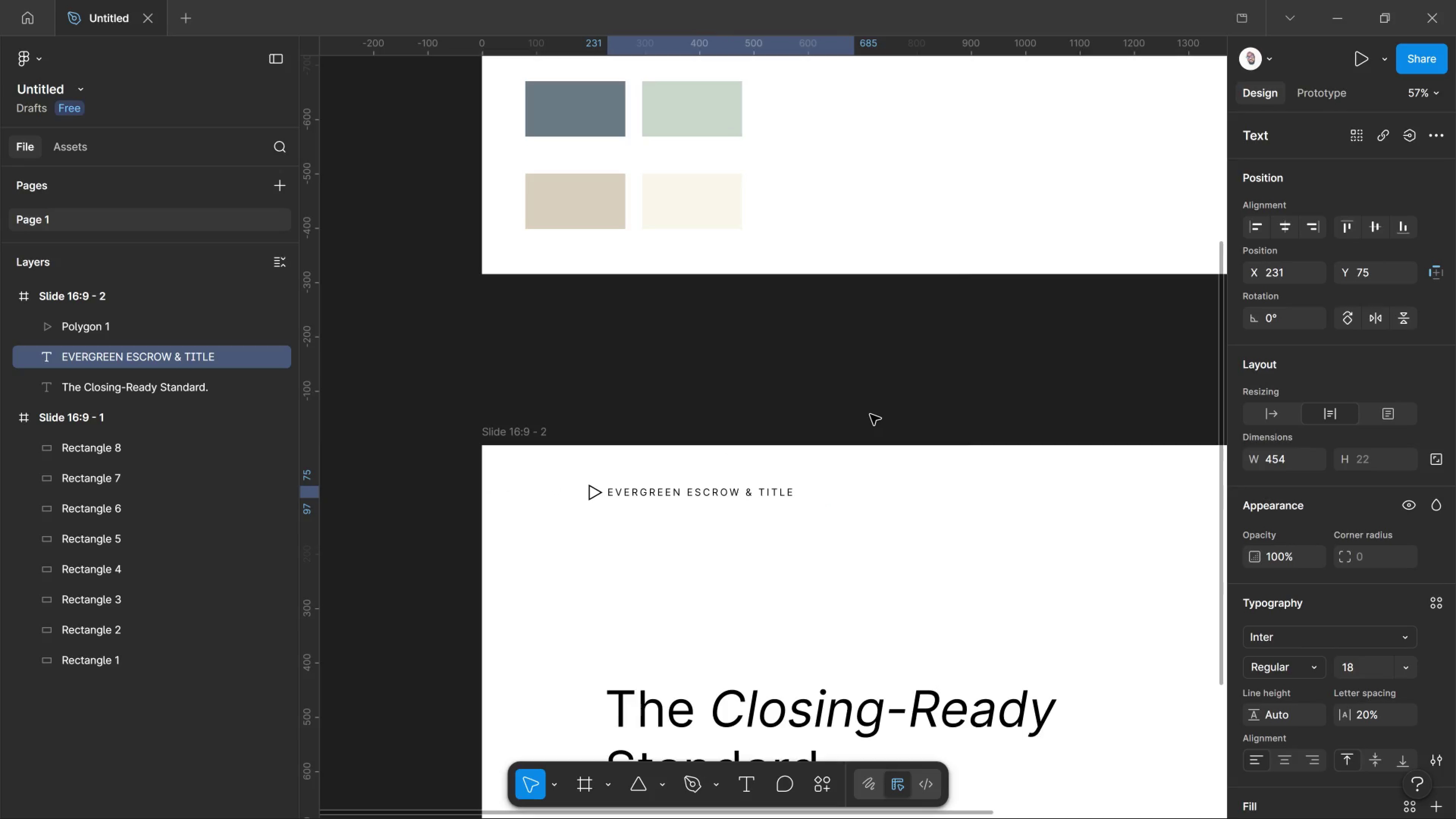 
key(ArrowRight)
 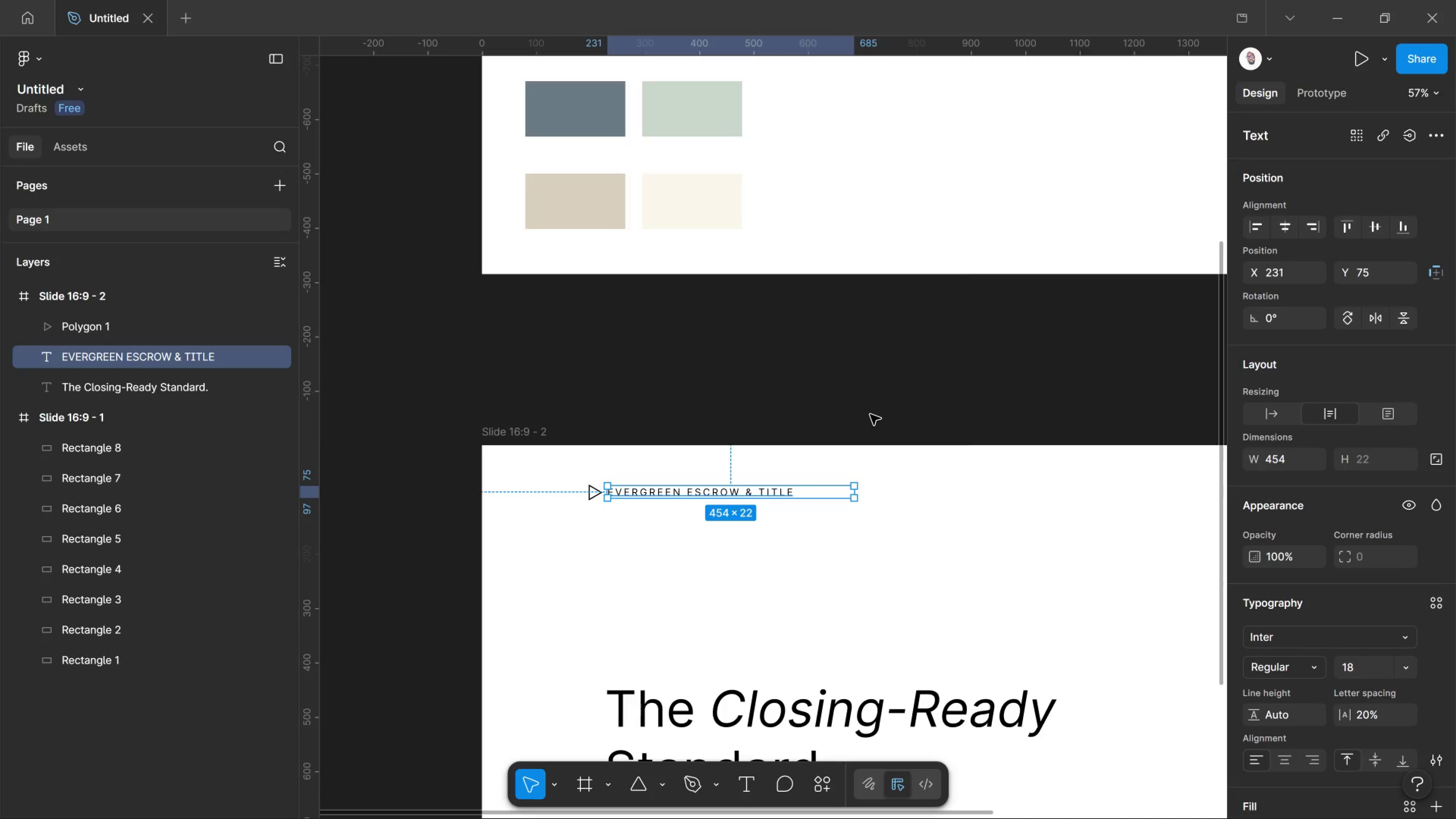 
left_click([776, 396])
 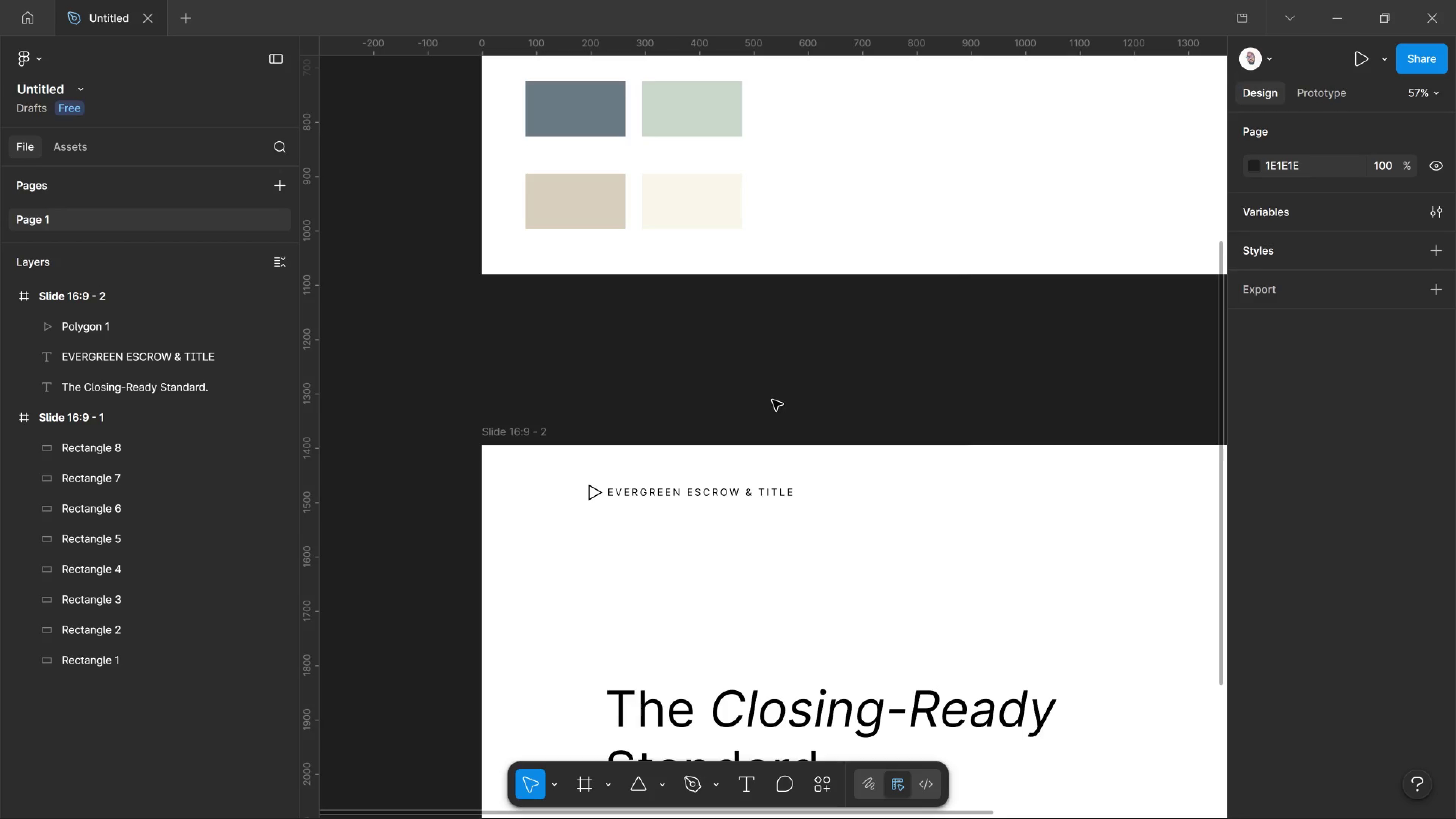 
hold_key(key=ControlLeft, duration=0.48)
scroll: coordinate [762, 567], scroll_direction: down, amount: 1.0
 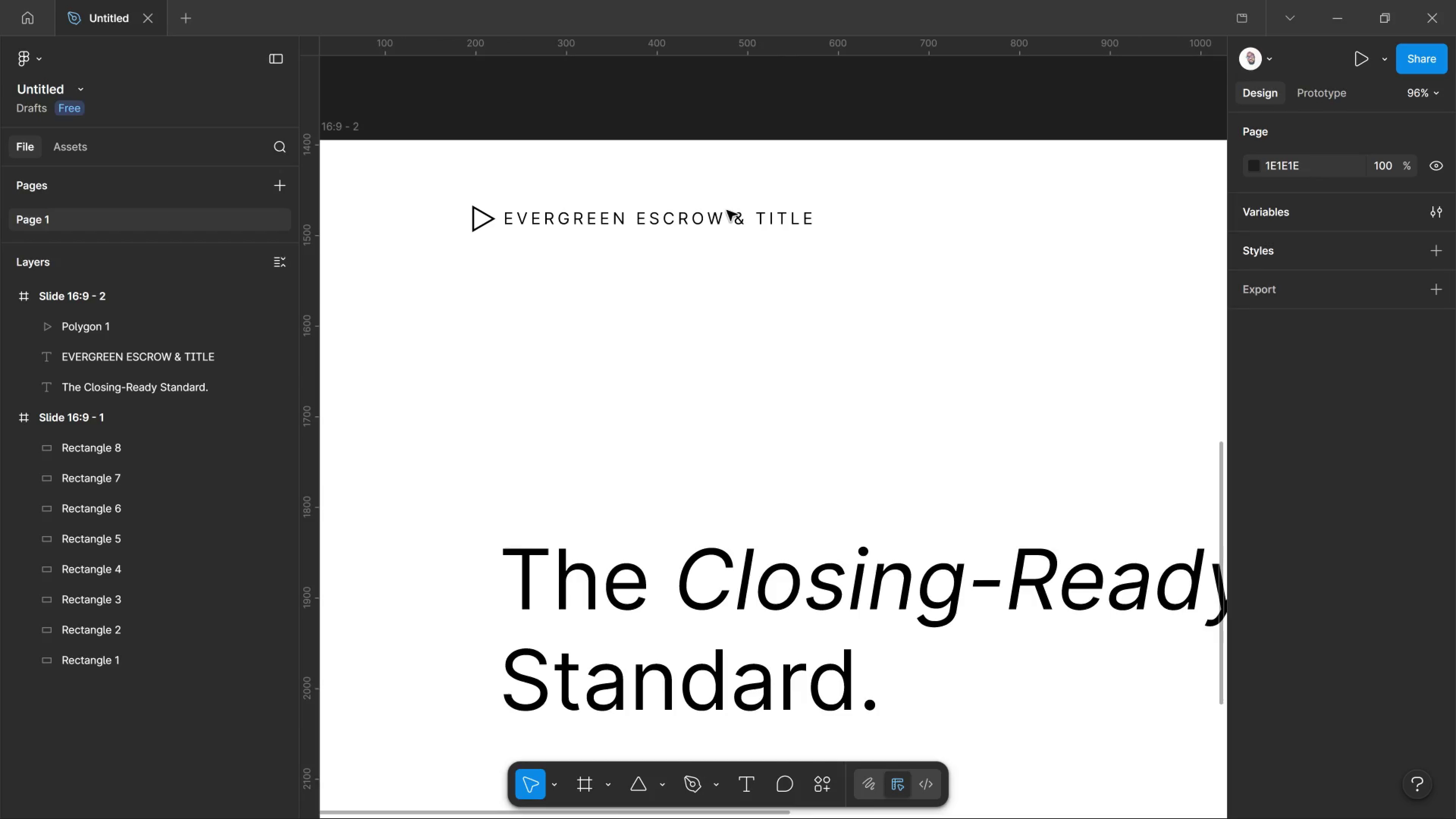 
left_click([727, 212])
 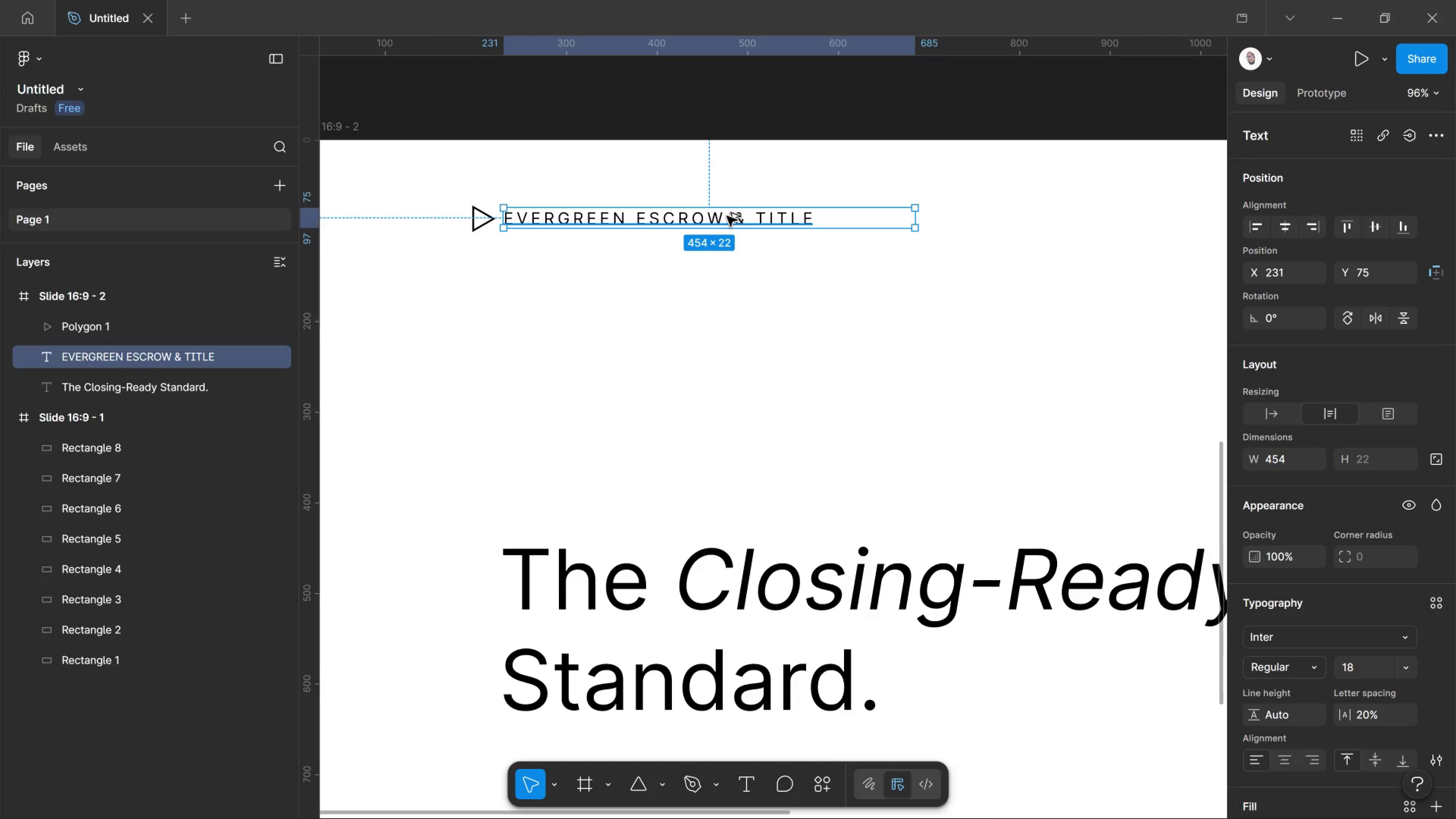 
hold_key(key=AltLeft, duration=3.52)
left_click_drag(start_coordinate=[729, 216], to_coordinate=[728, 486])
 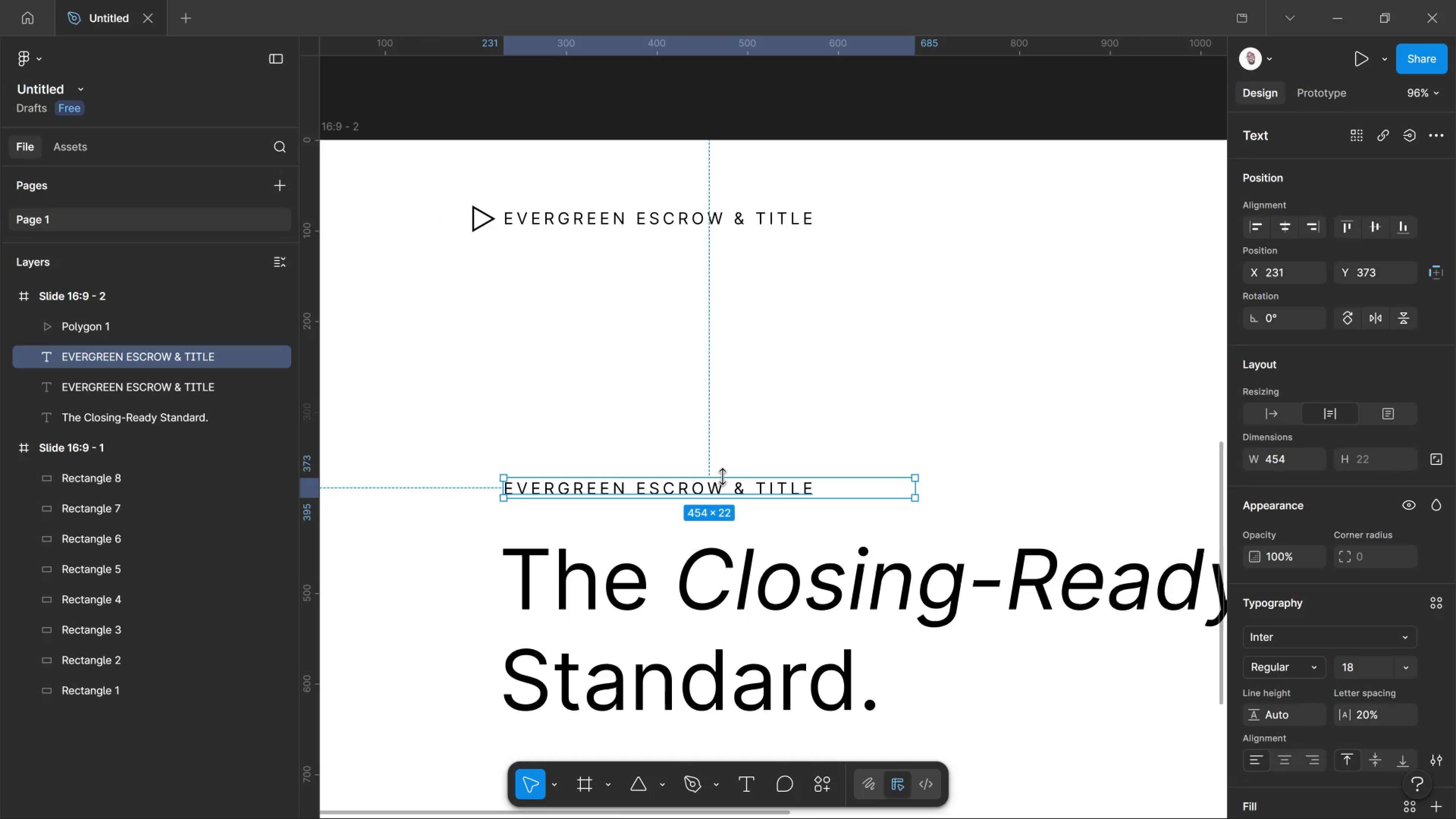 
hold_key(key=ShiftLeft, duration=2.24)
 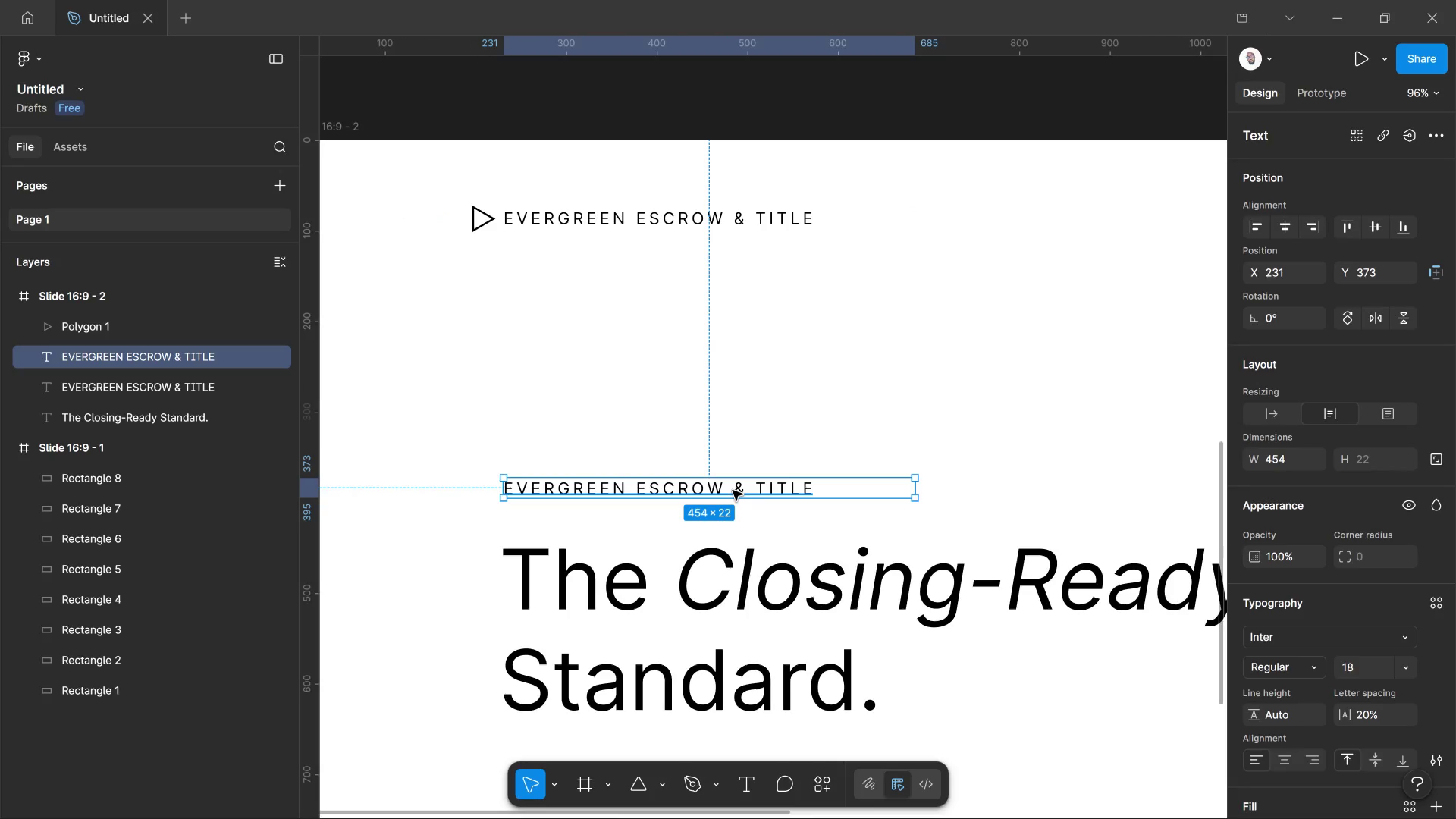 
double_click([731, 488])
 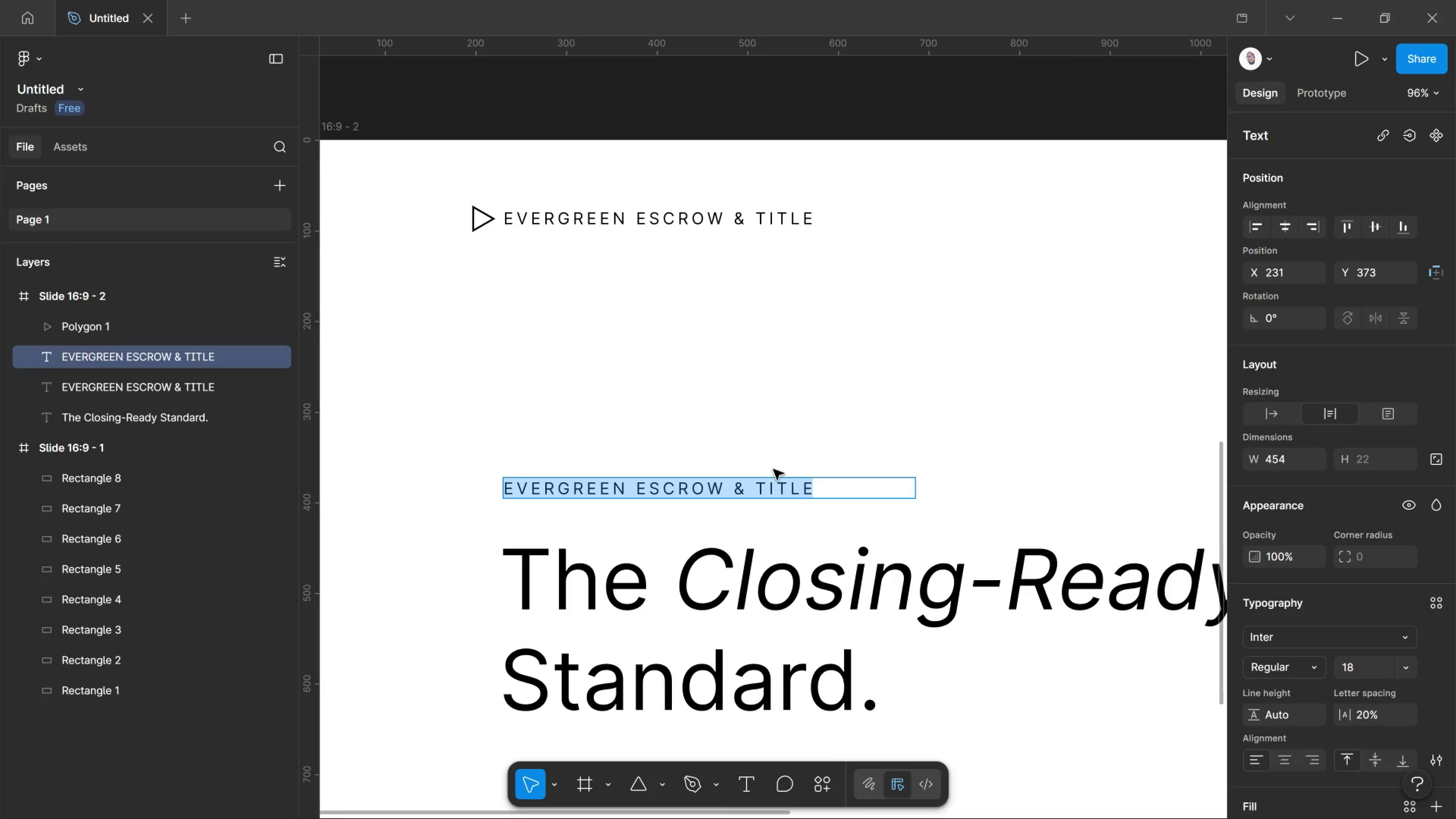 
type(ON BOARDING DECK )
 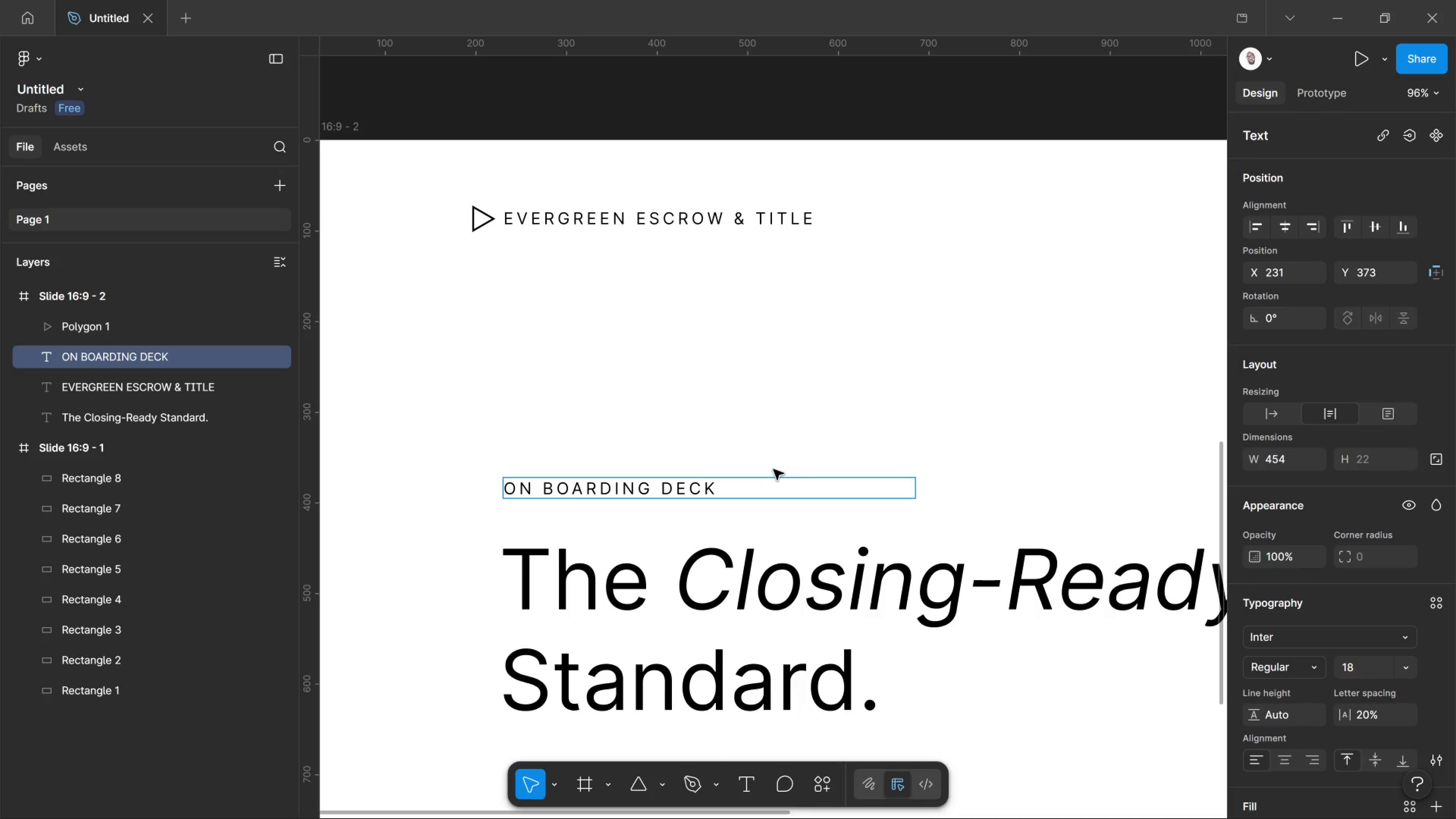 
key(Meta+V)
 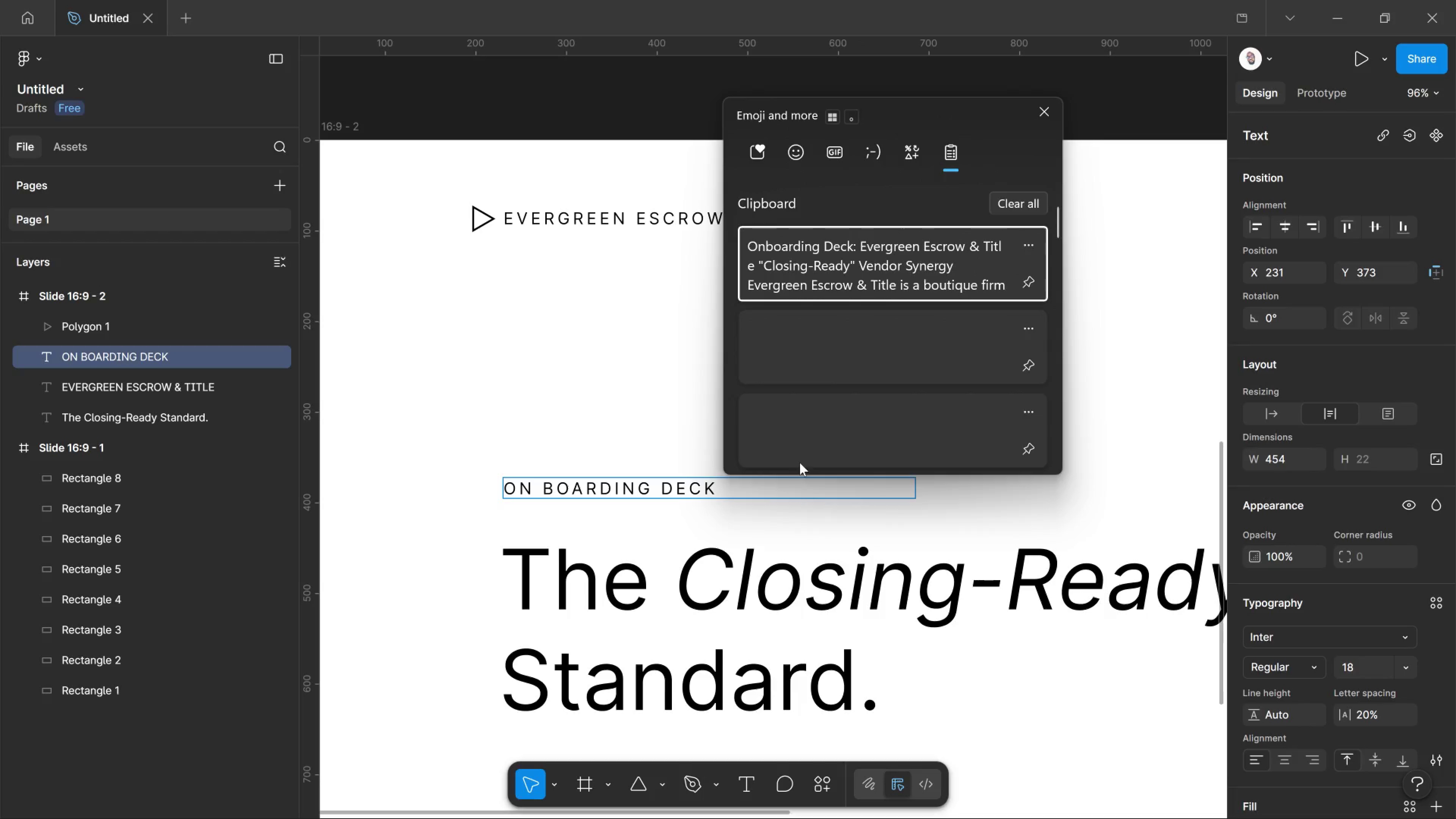 
scroll: coordinate [839, 389], scroll_direction: down, amount: 51.0
 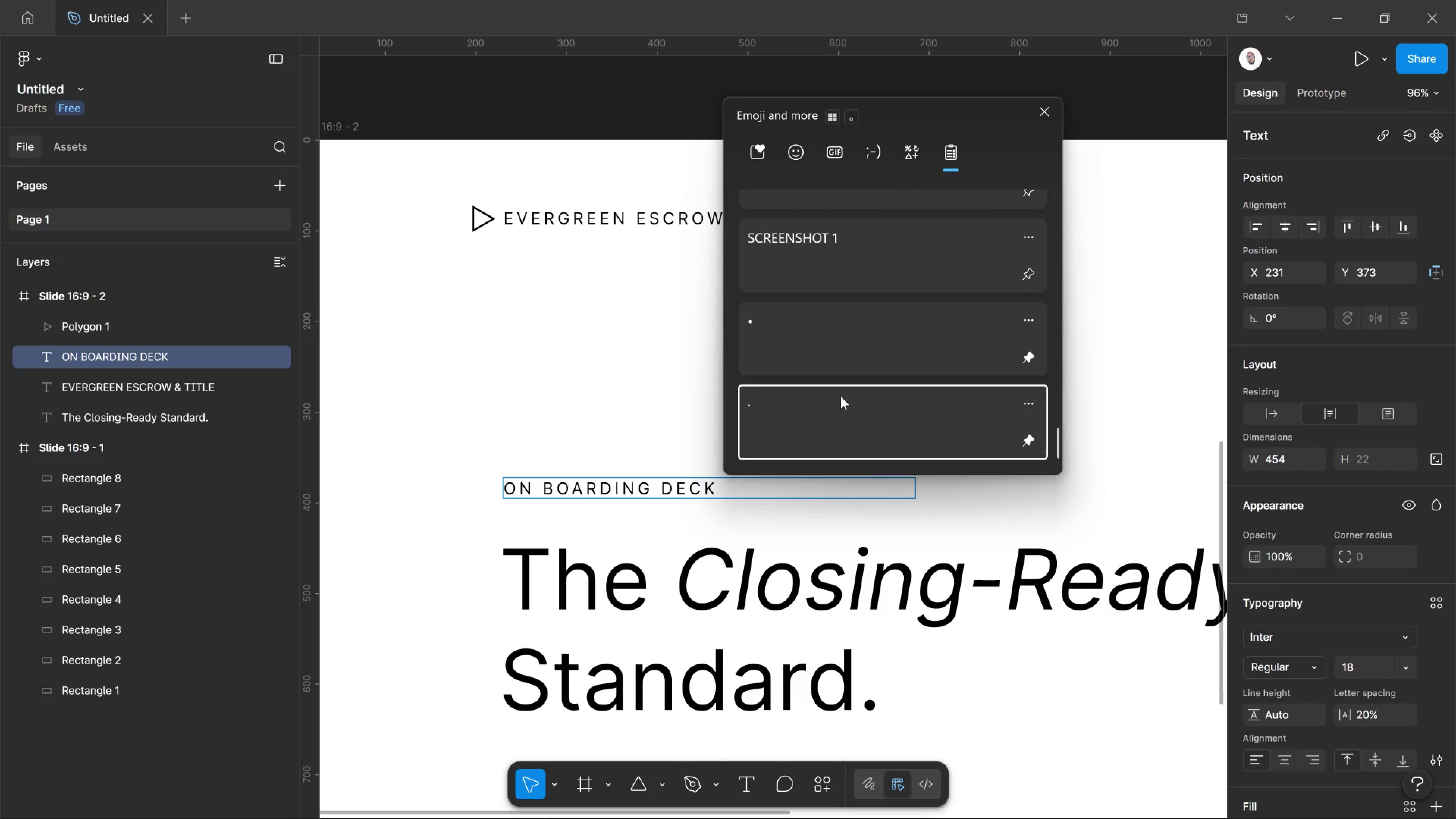 
left_click([841, 396])
 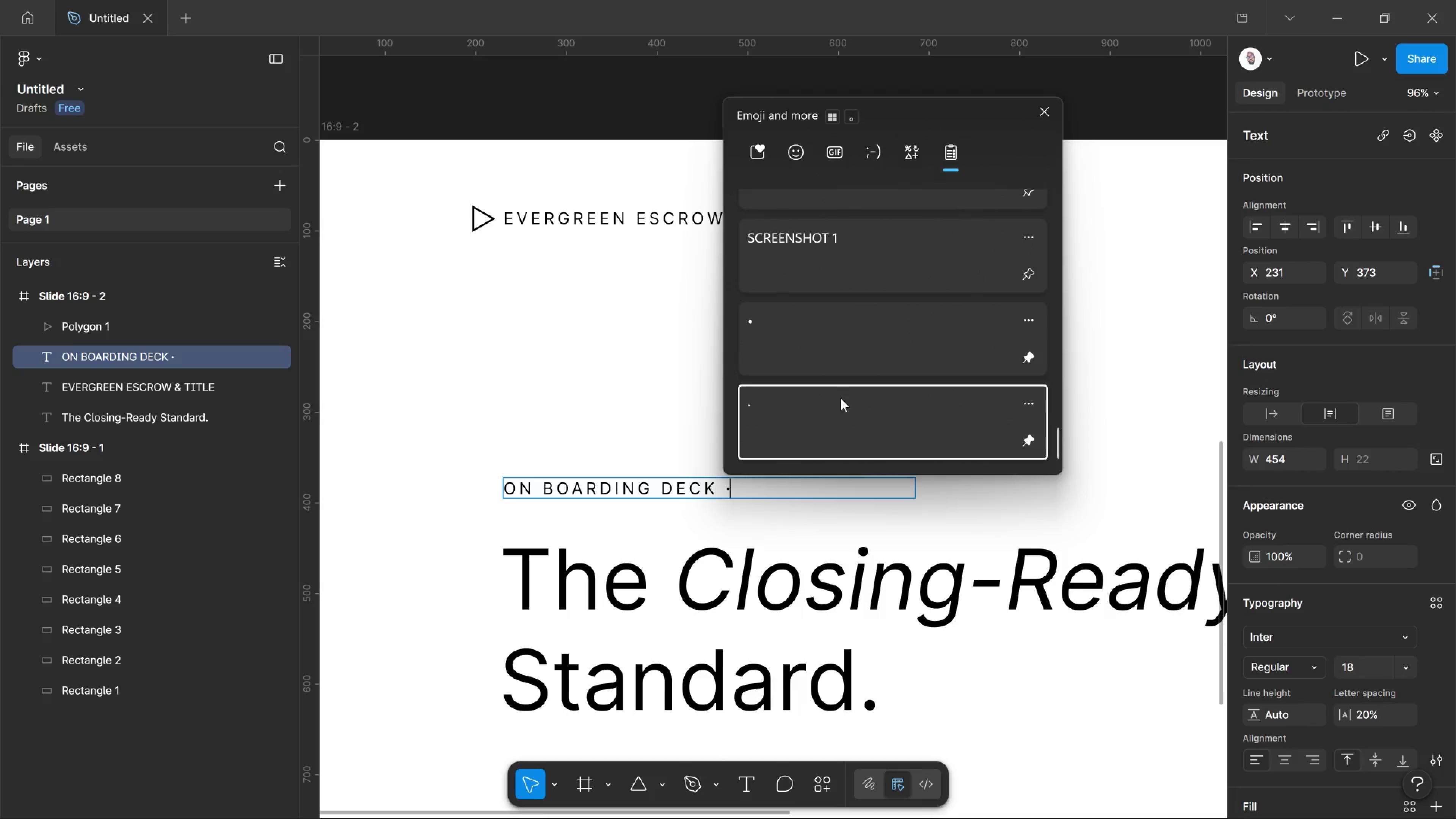 
key(Control+ControlLeft)
 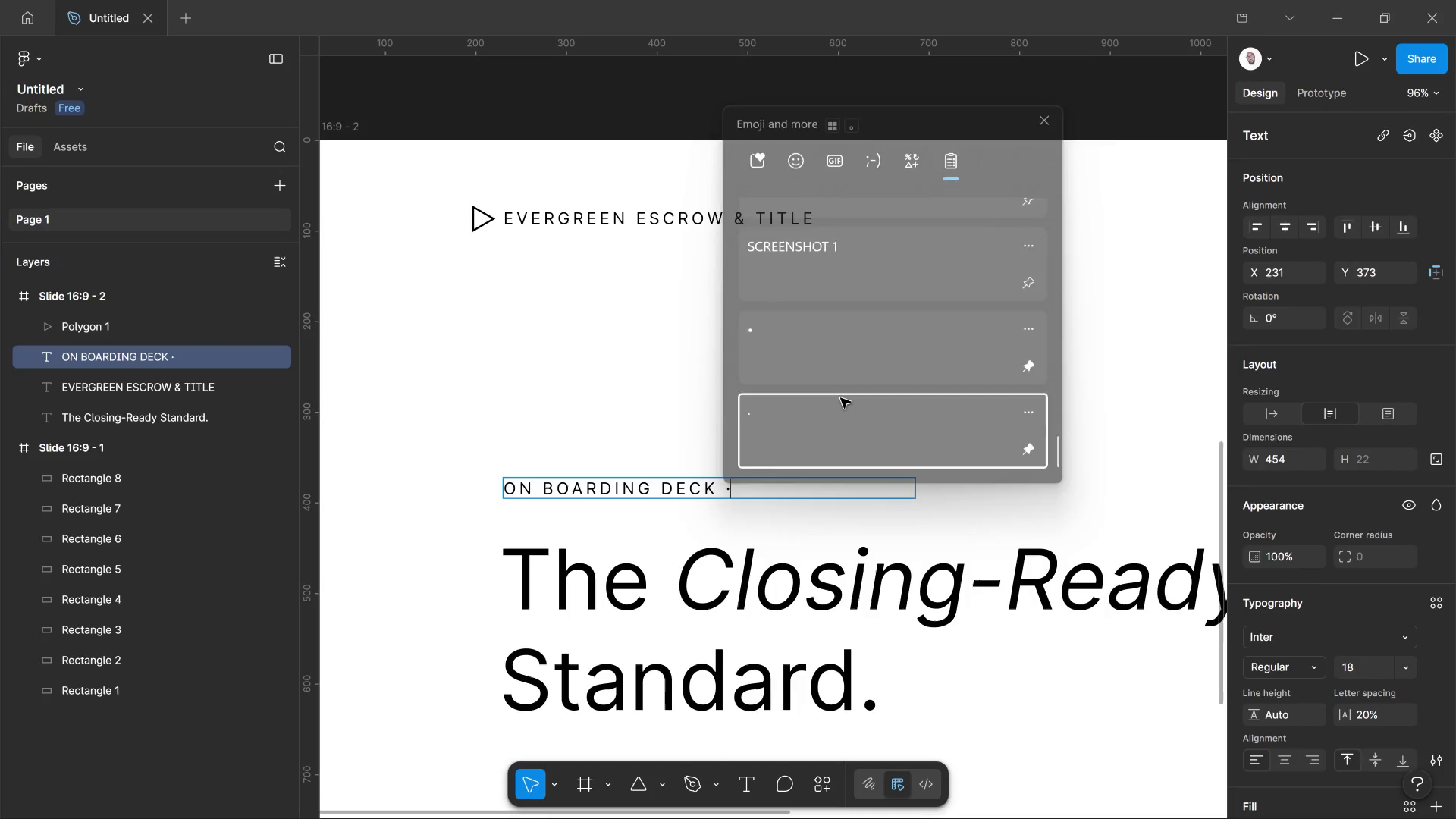 
key(Control+V)
 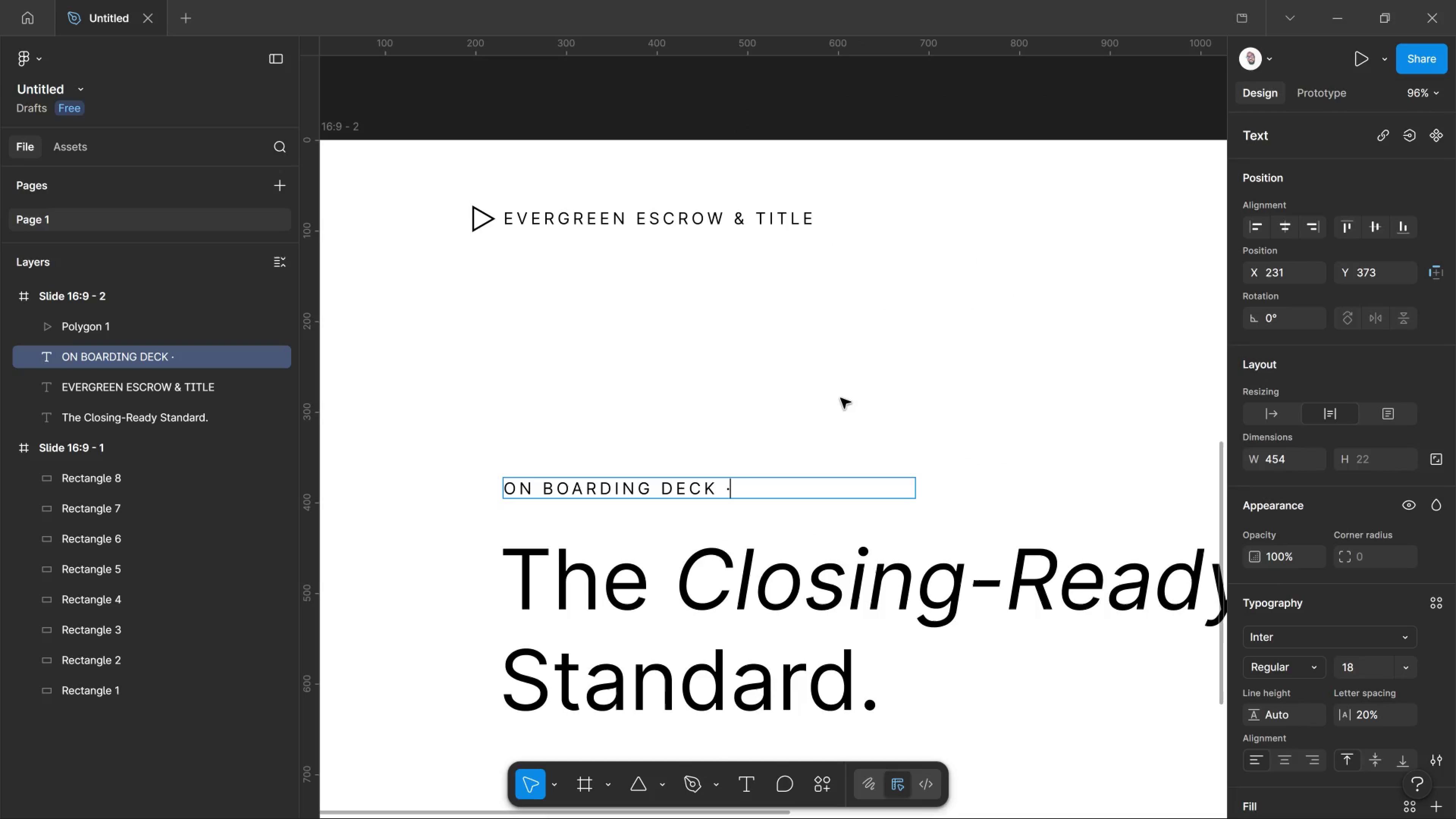 
type( VOL)
 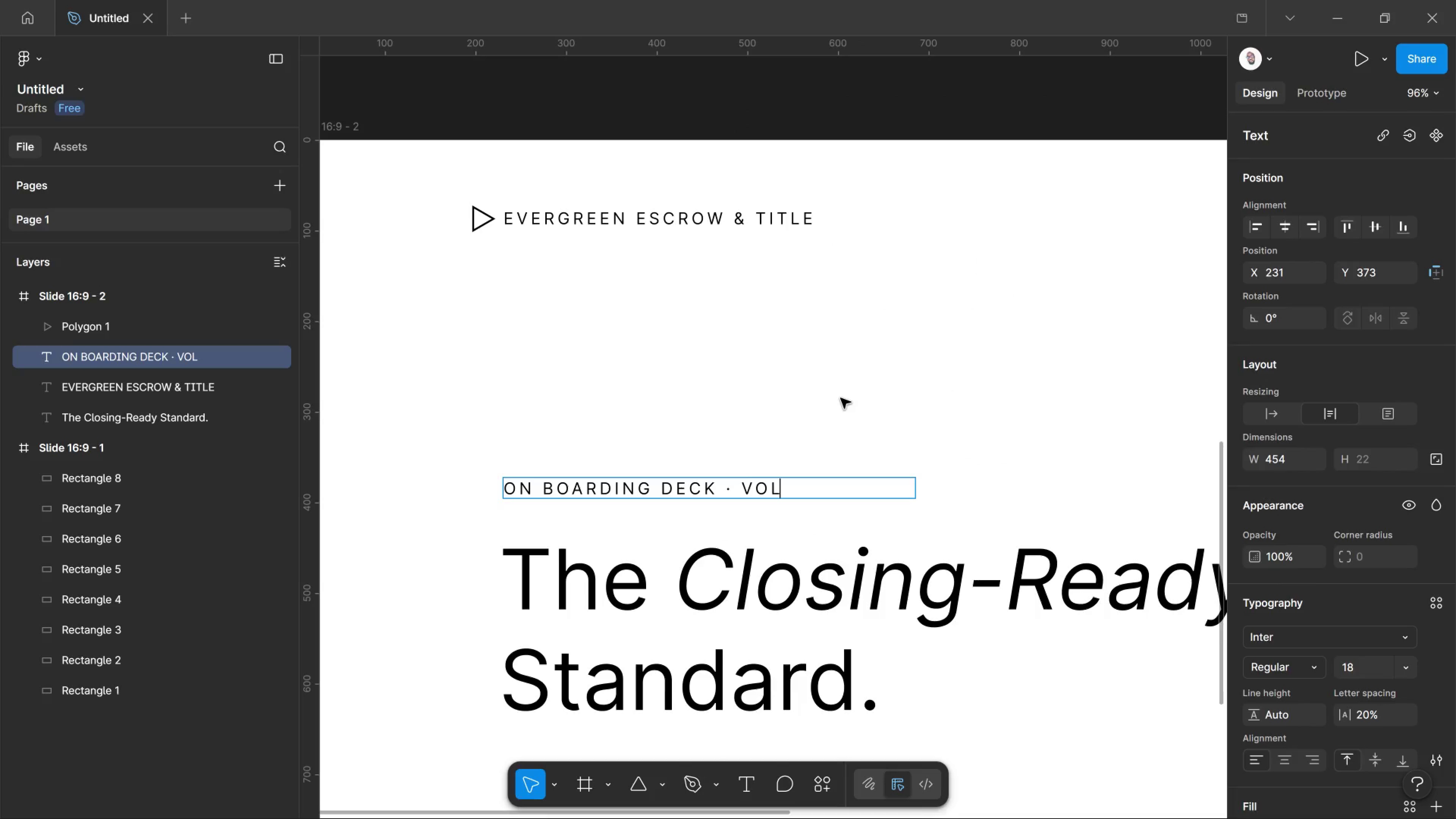 
key(Control+V)
 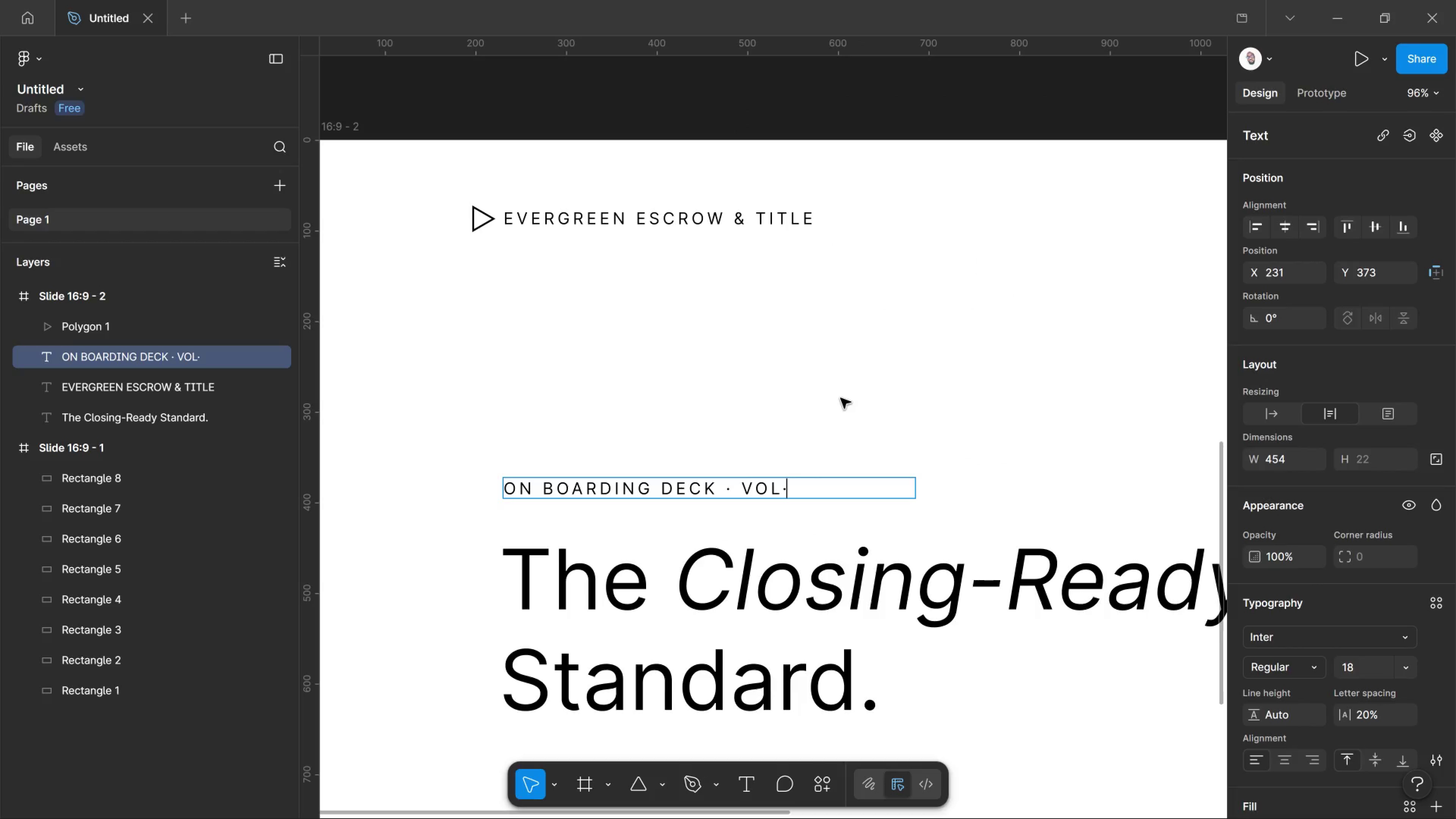 
key(Backspace)
 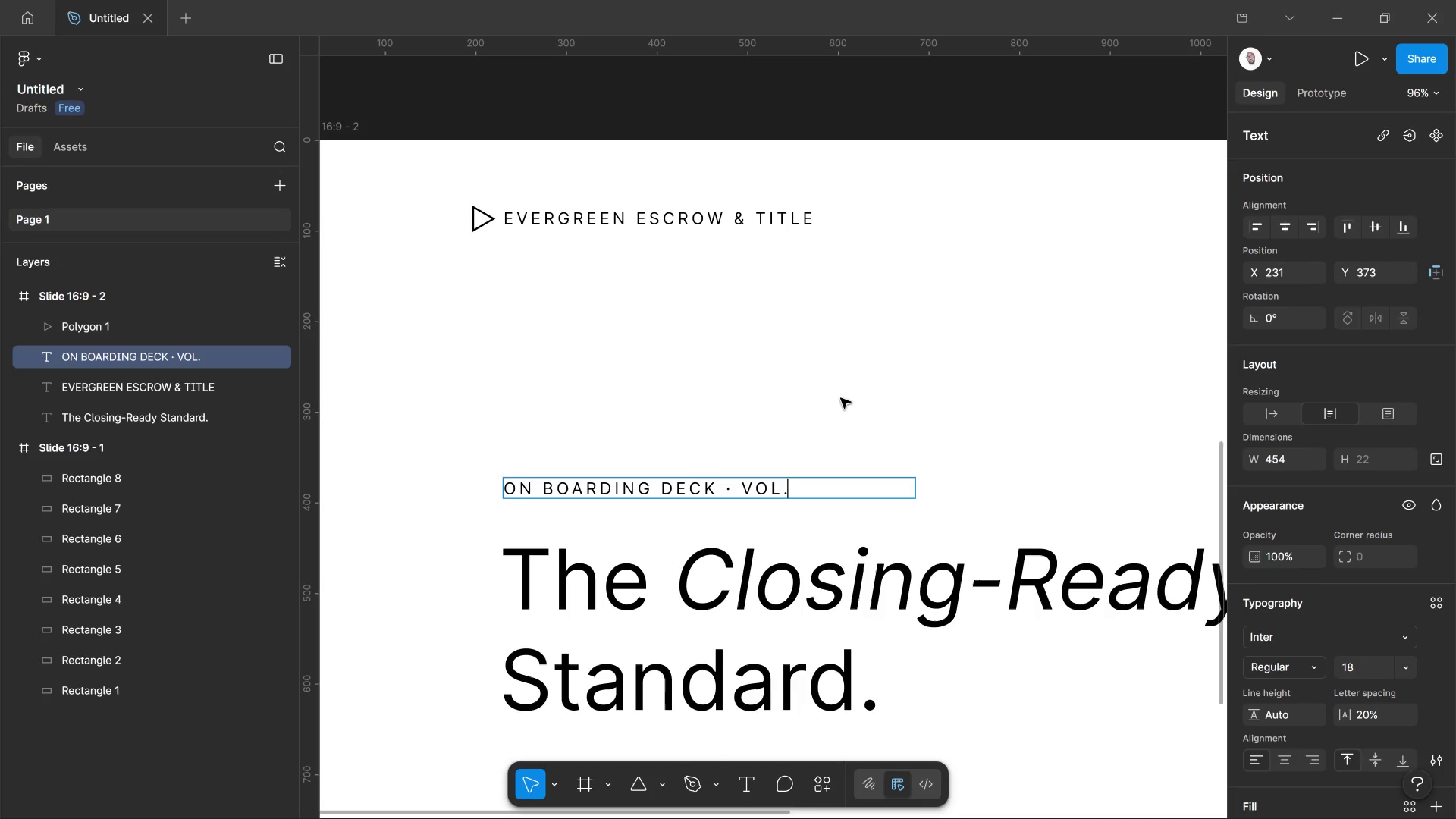 
key(Period)
 